 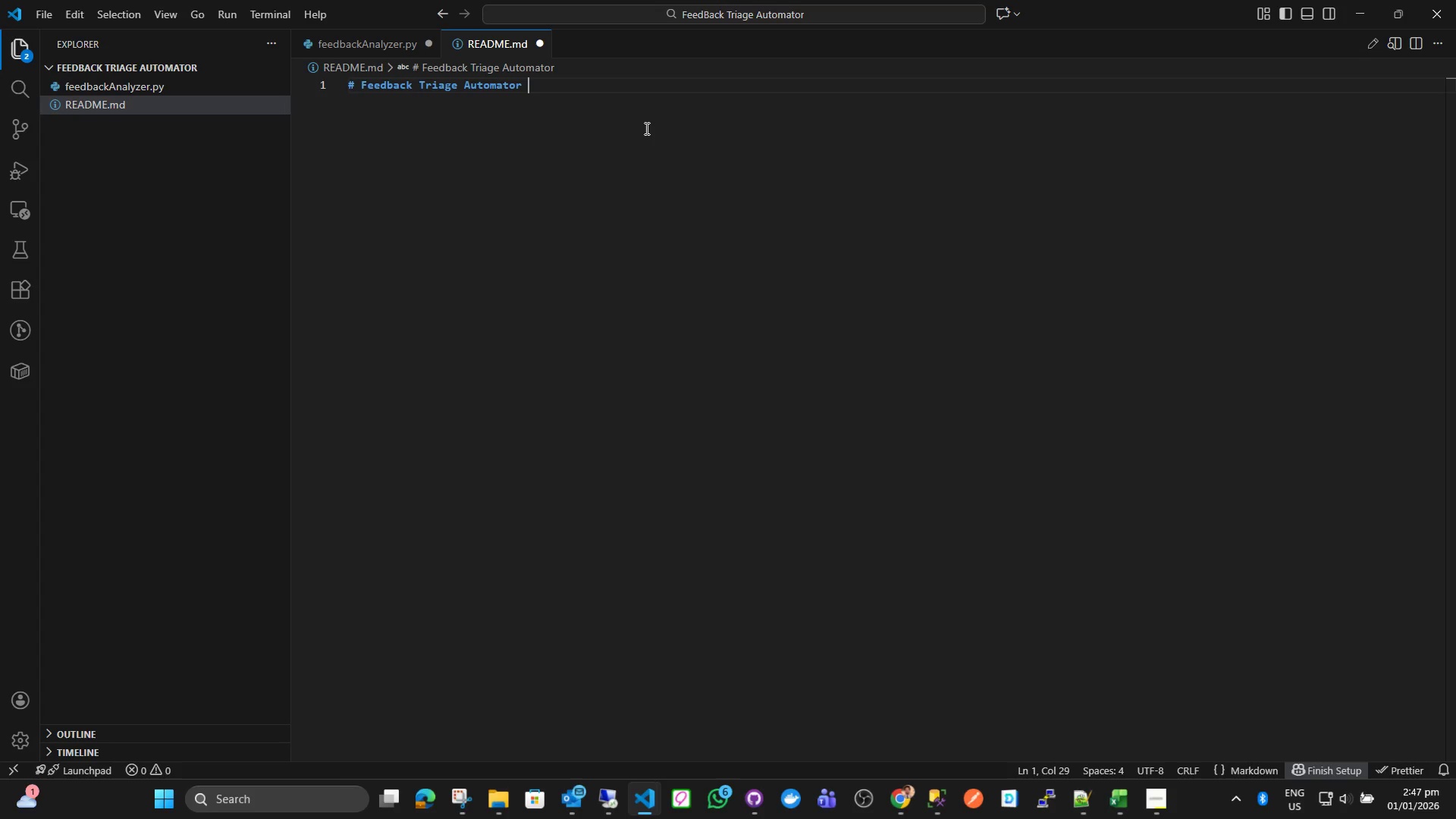 
key(Minus)
 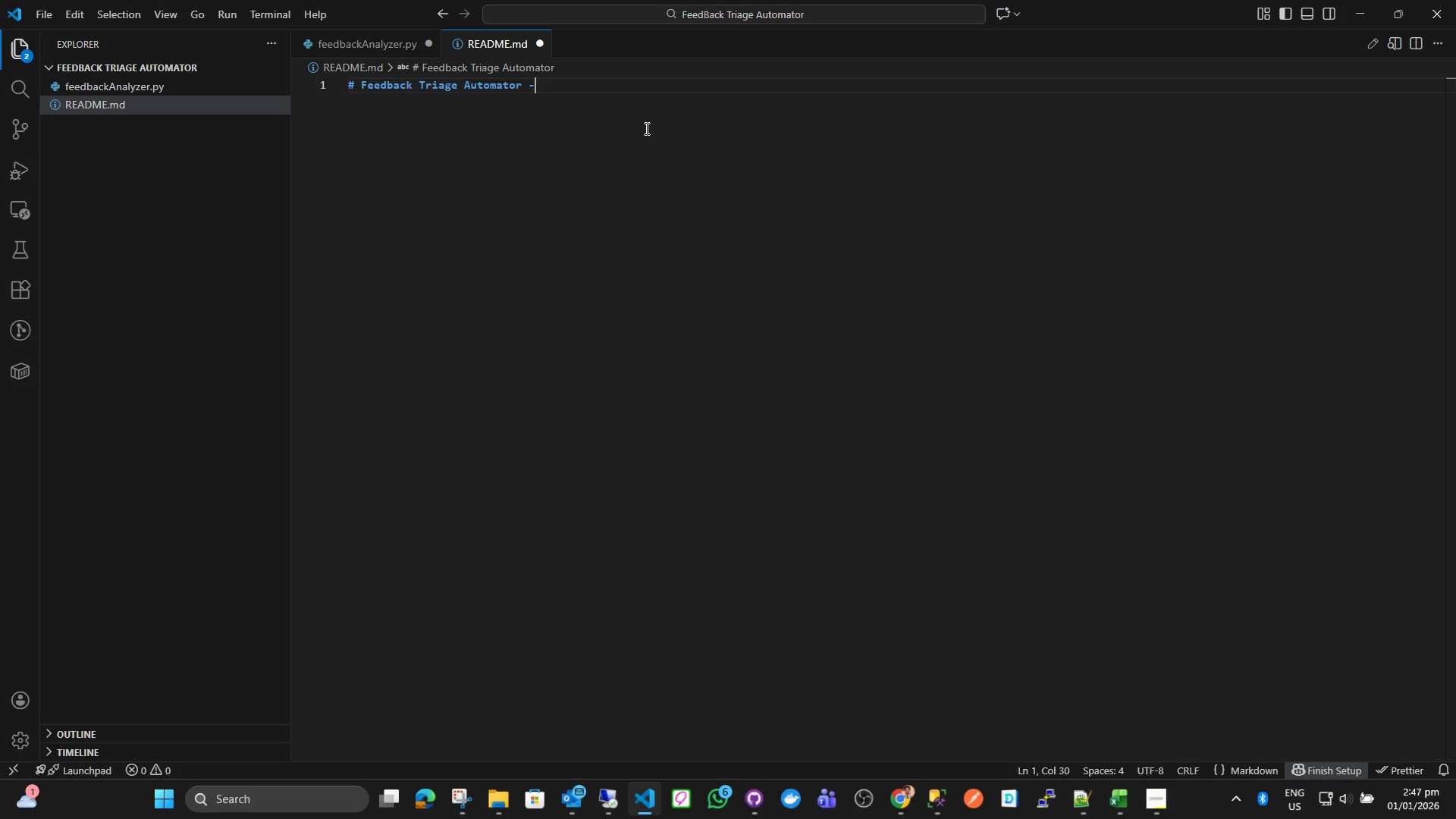 
key(Space)
 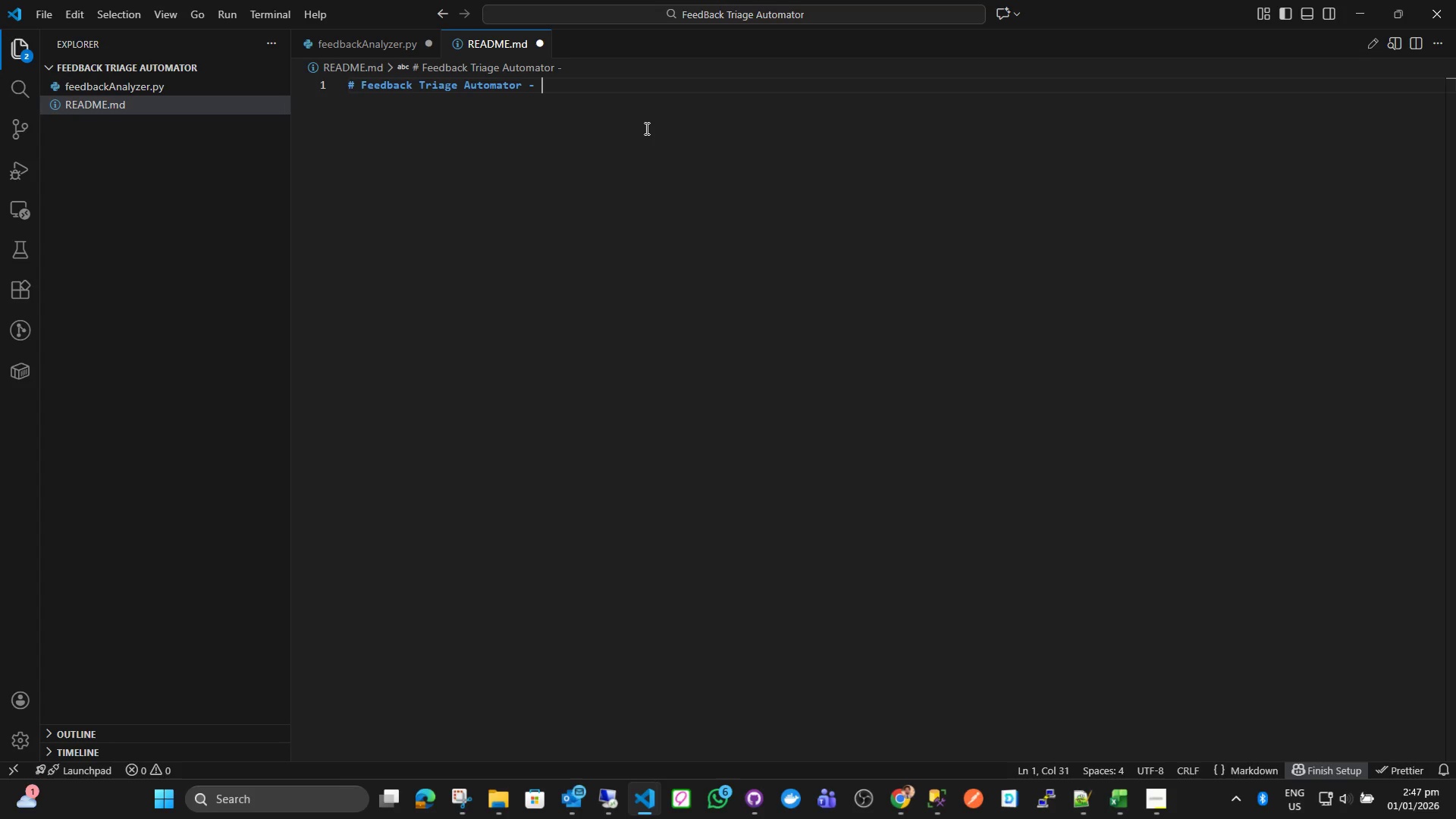 
key(Control+ControlLeft)
 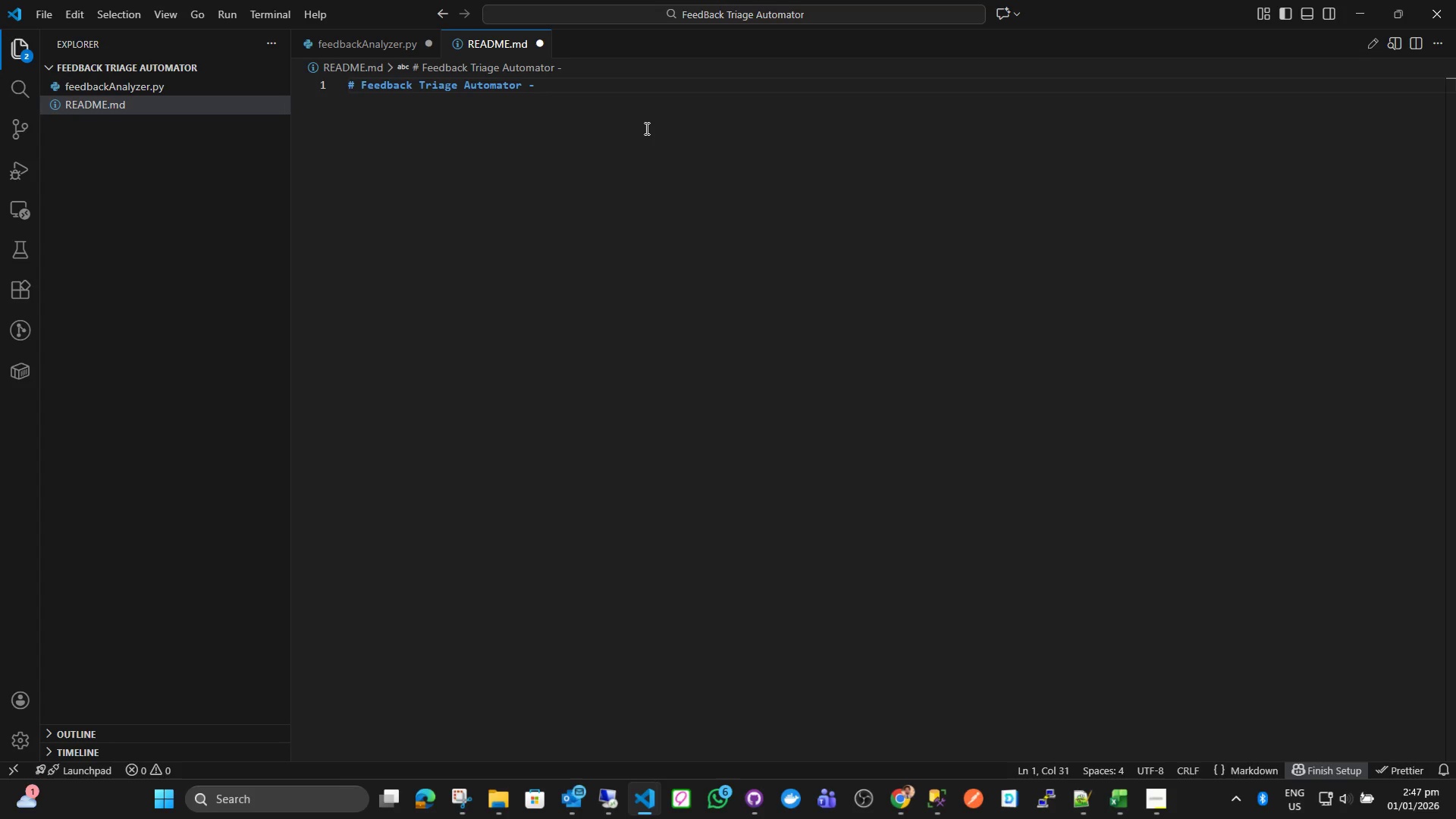 
key(Control+V)
 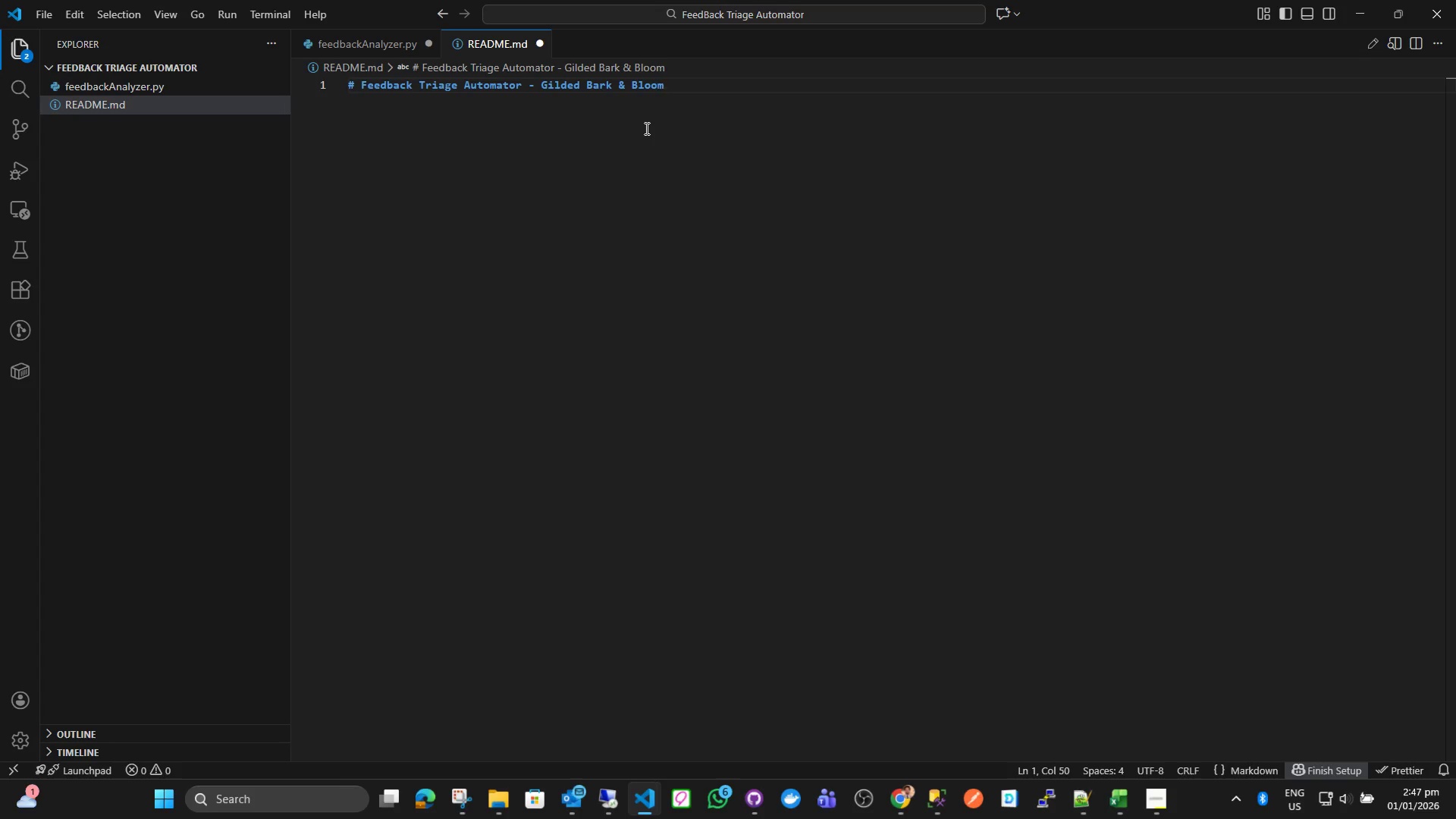 
key(Enter)
 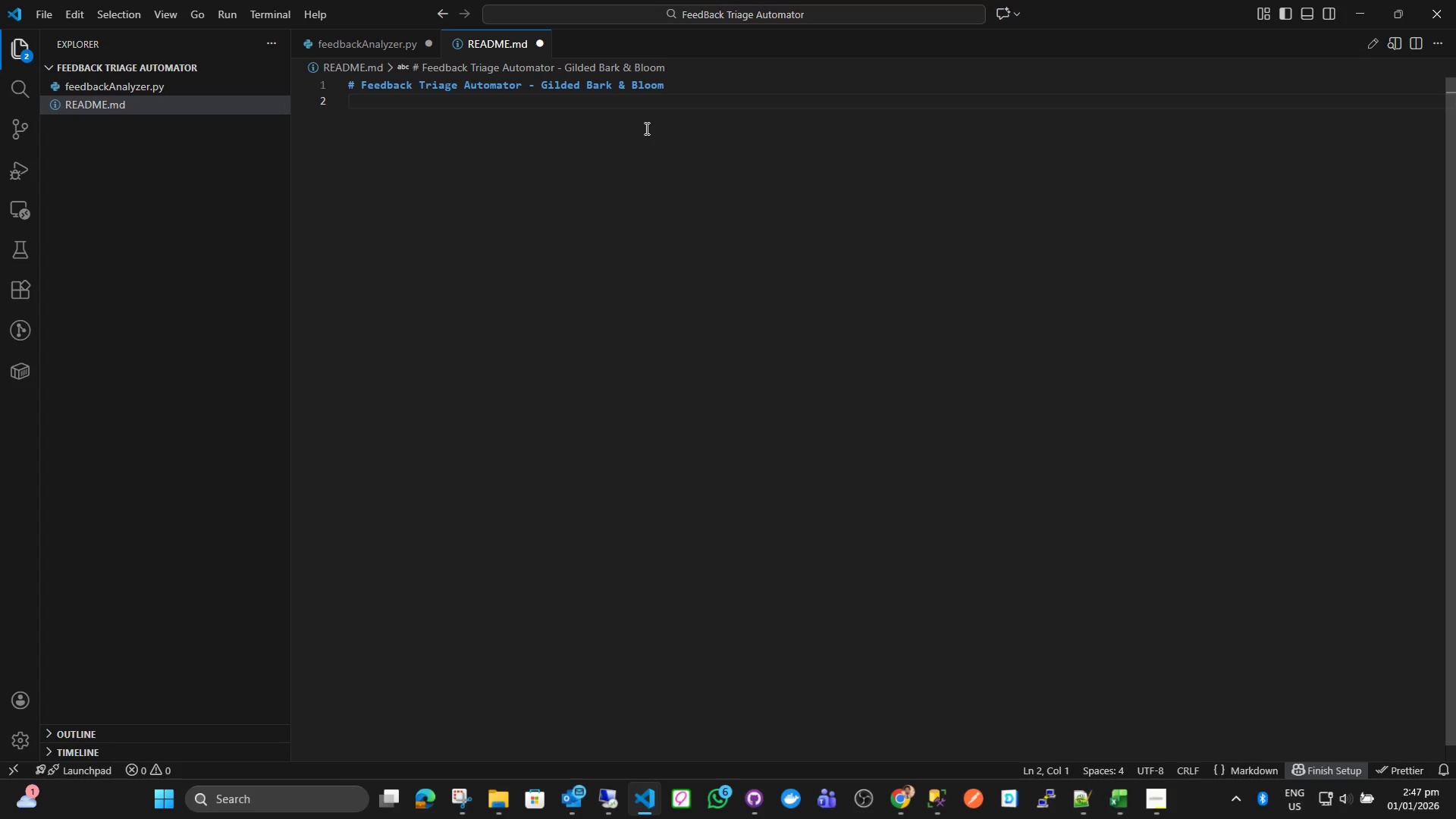 
hold_key(key=ShiftLeft, duration=0.88)
 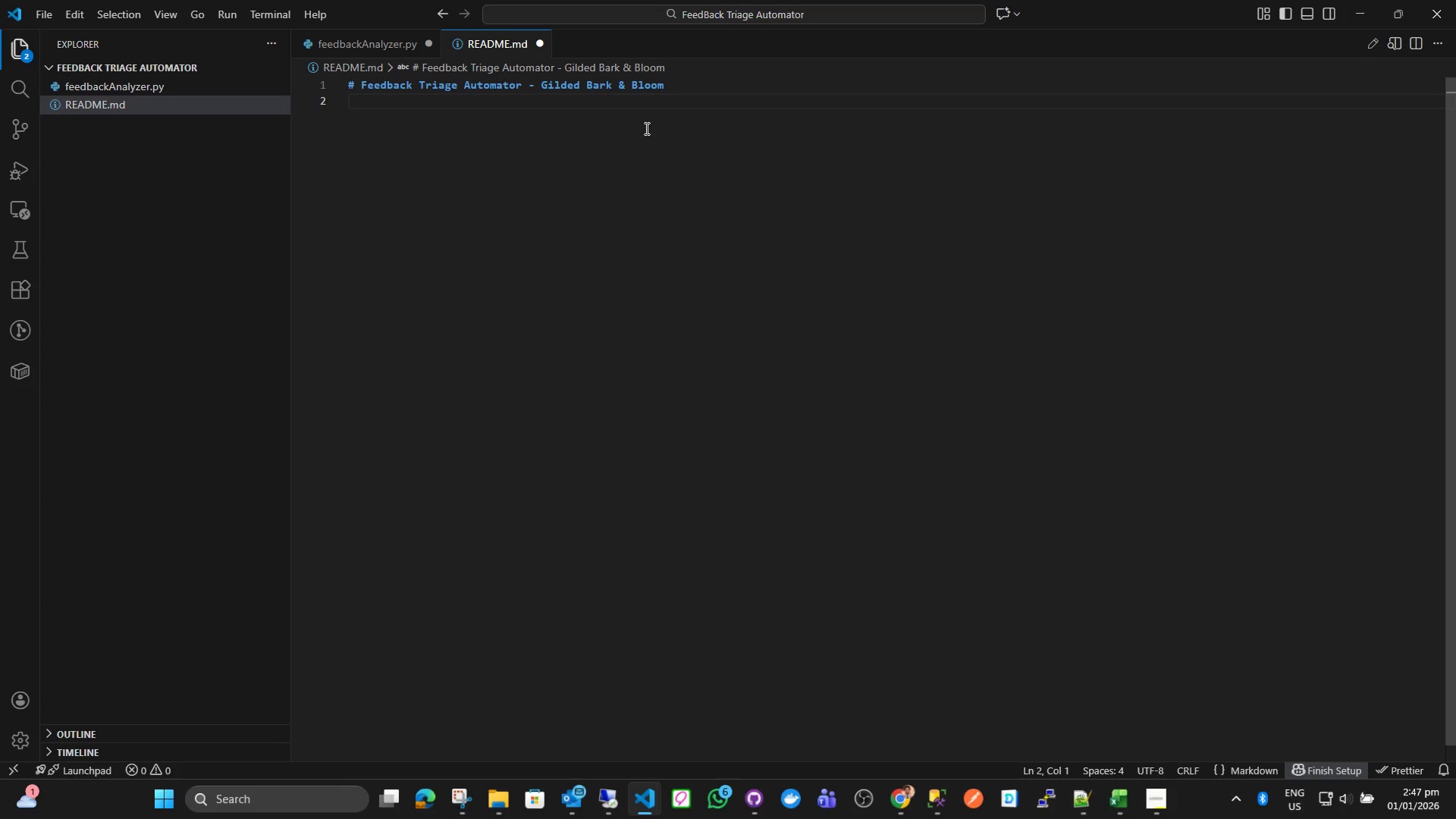 
key(Enter)
 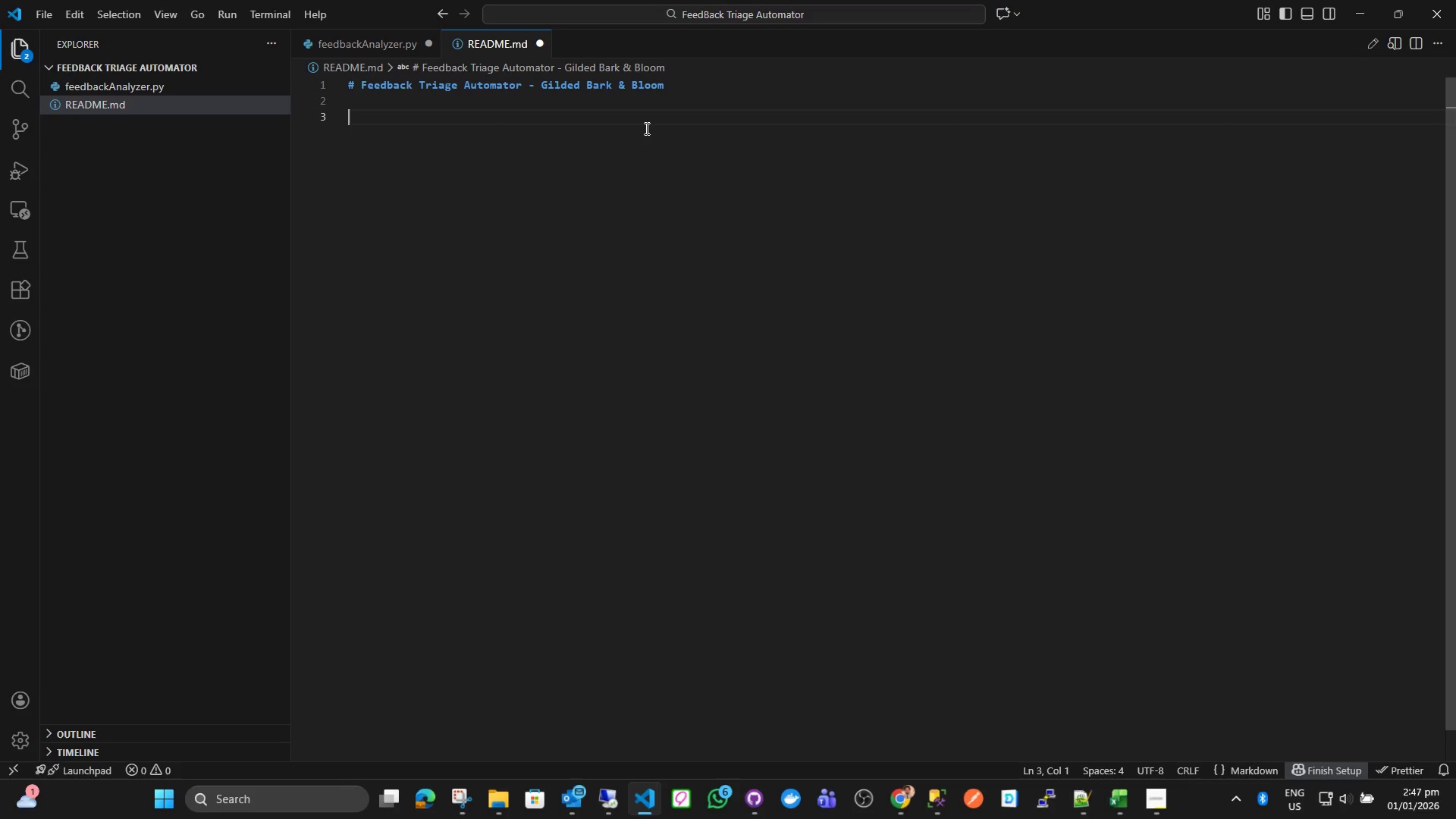 
type(## Overview)
 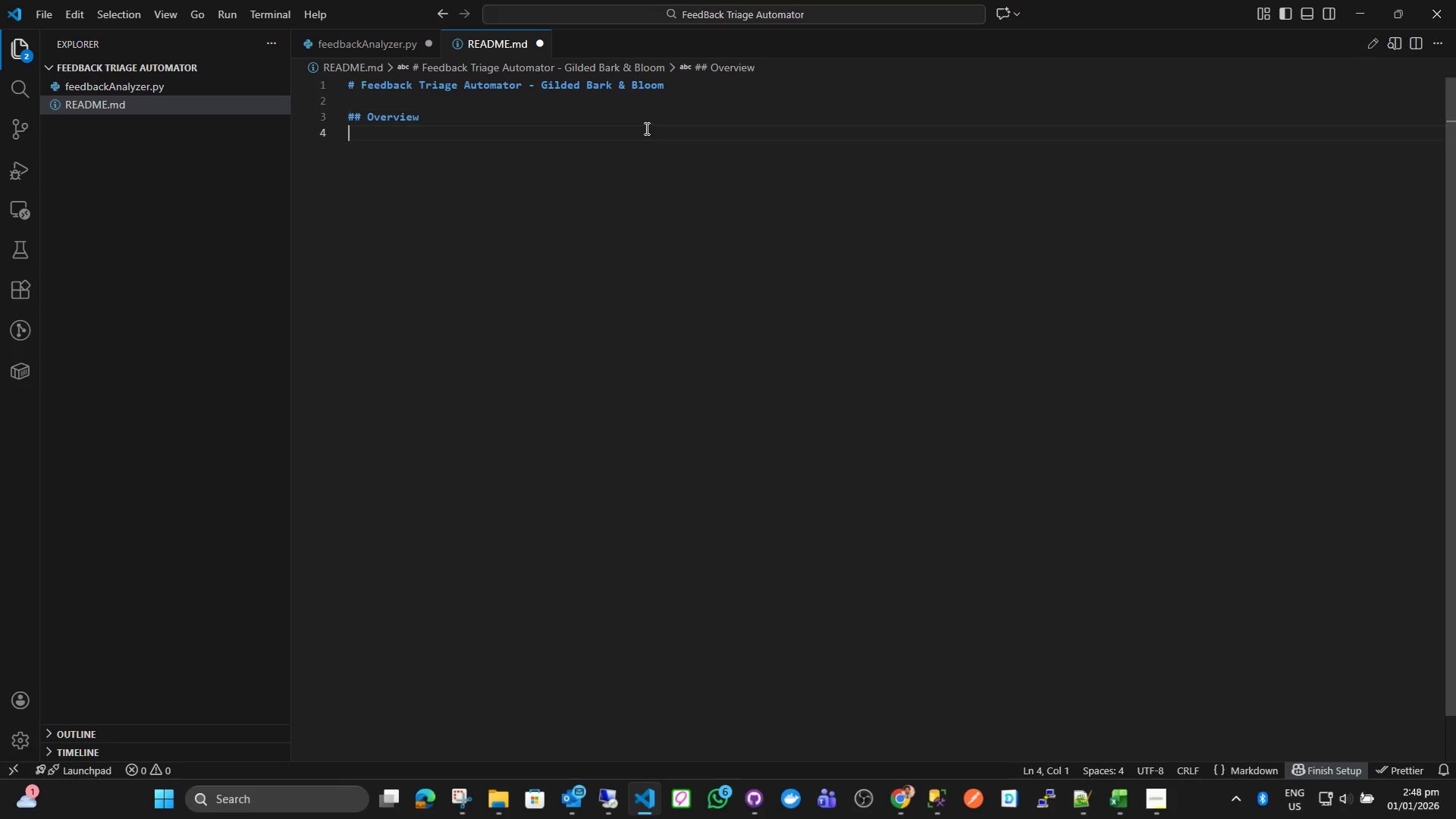 
 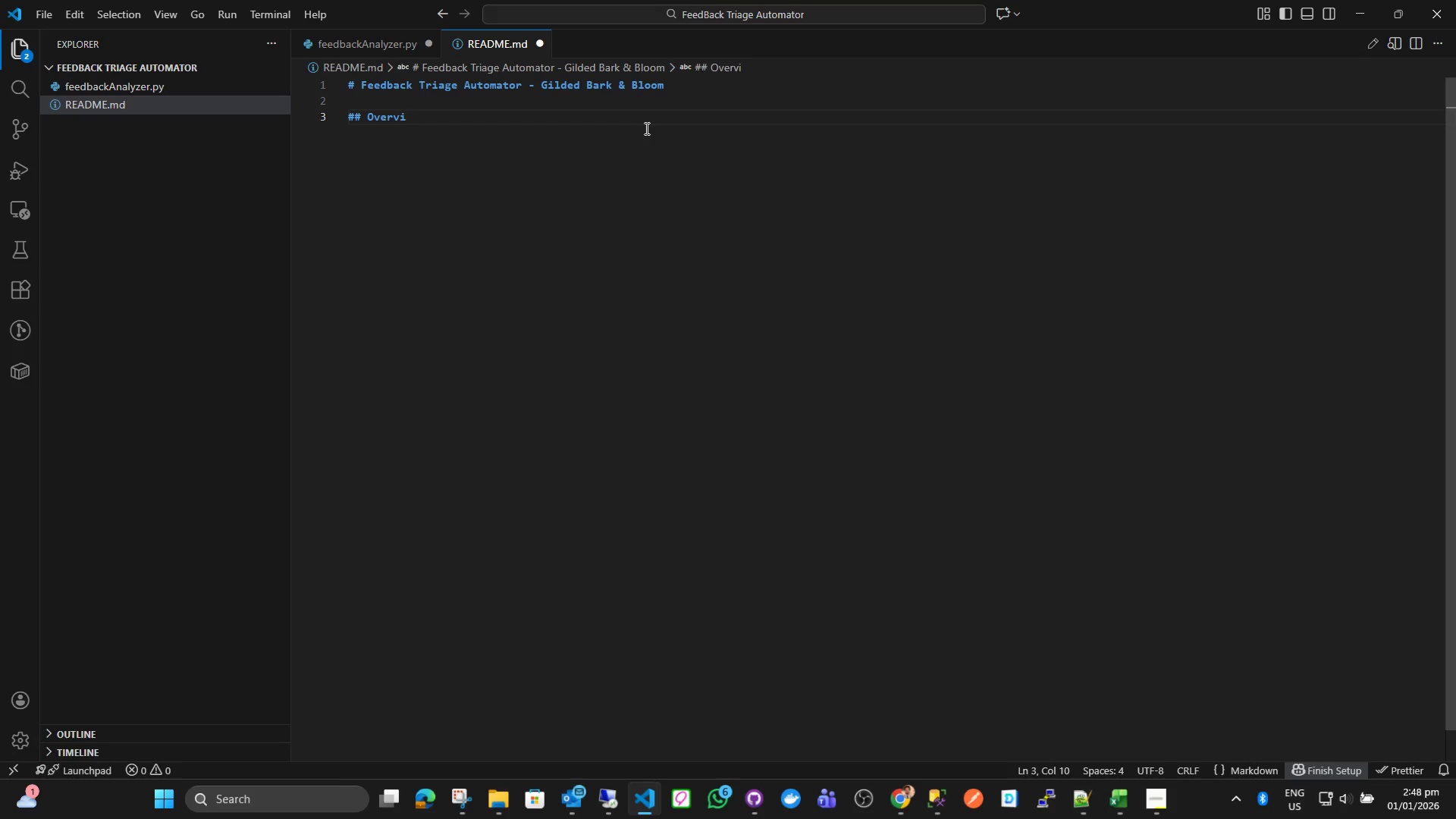 
key(Enter)
 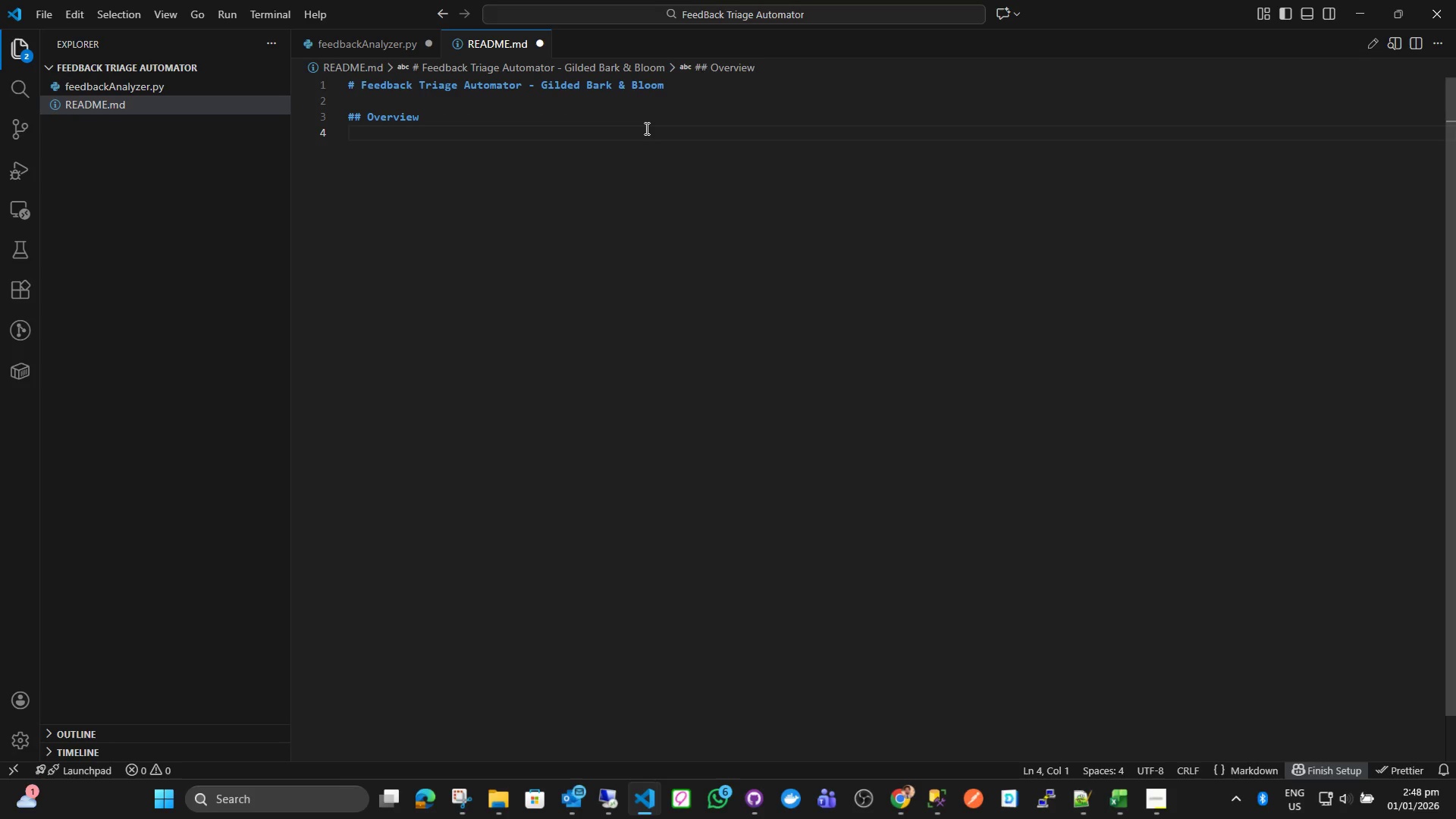 
type(This python to)
key(Backspace)
key(Backspace)
type(script automatix)
key(Backspace)
type(a)
key(Backspace)
type(cally)
 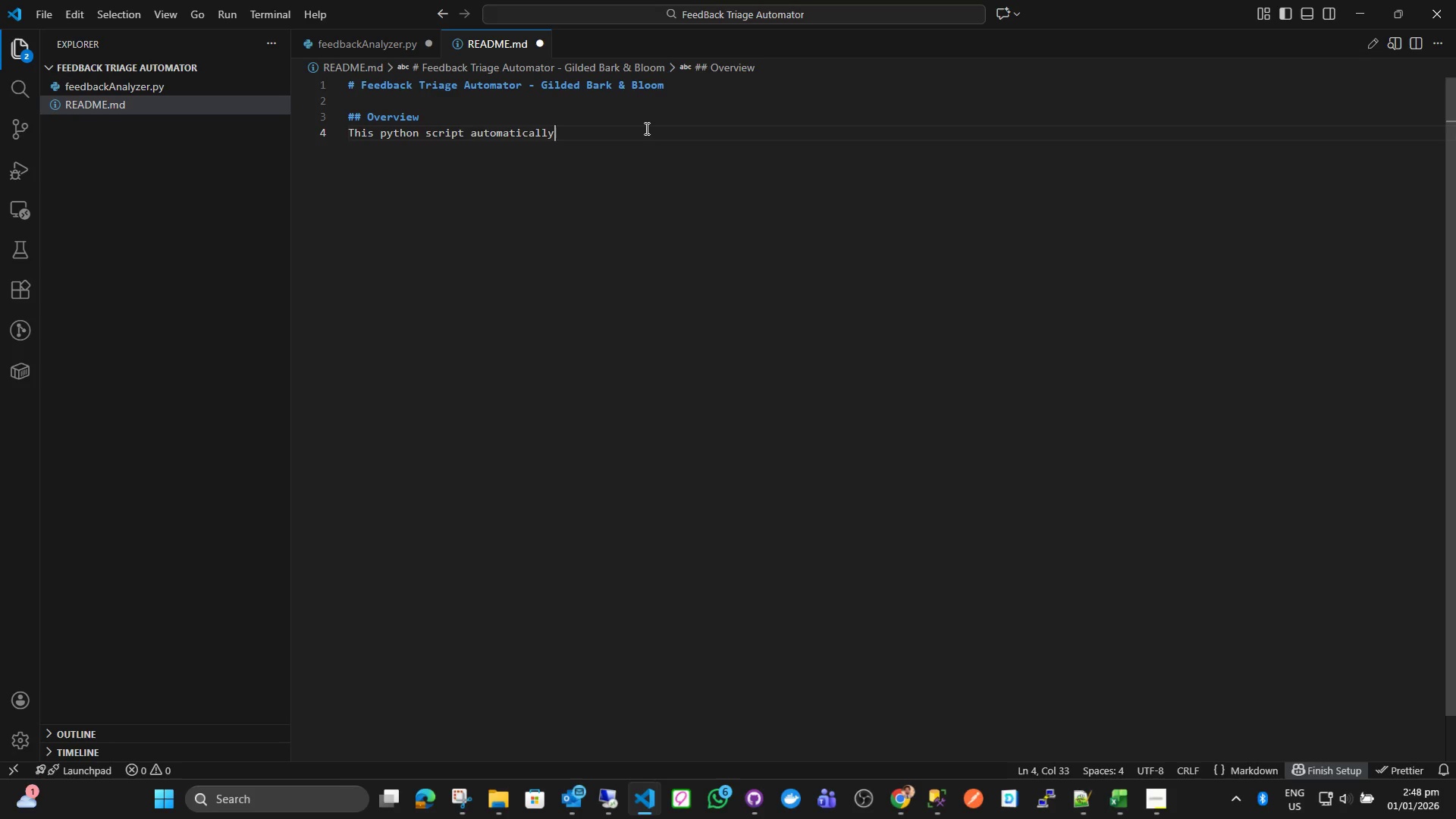 
hold_key(key=ArrowLeft, duration=0.91)
 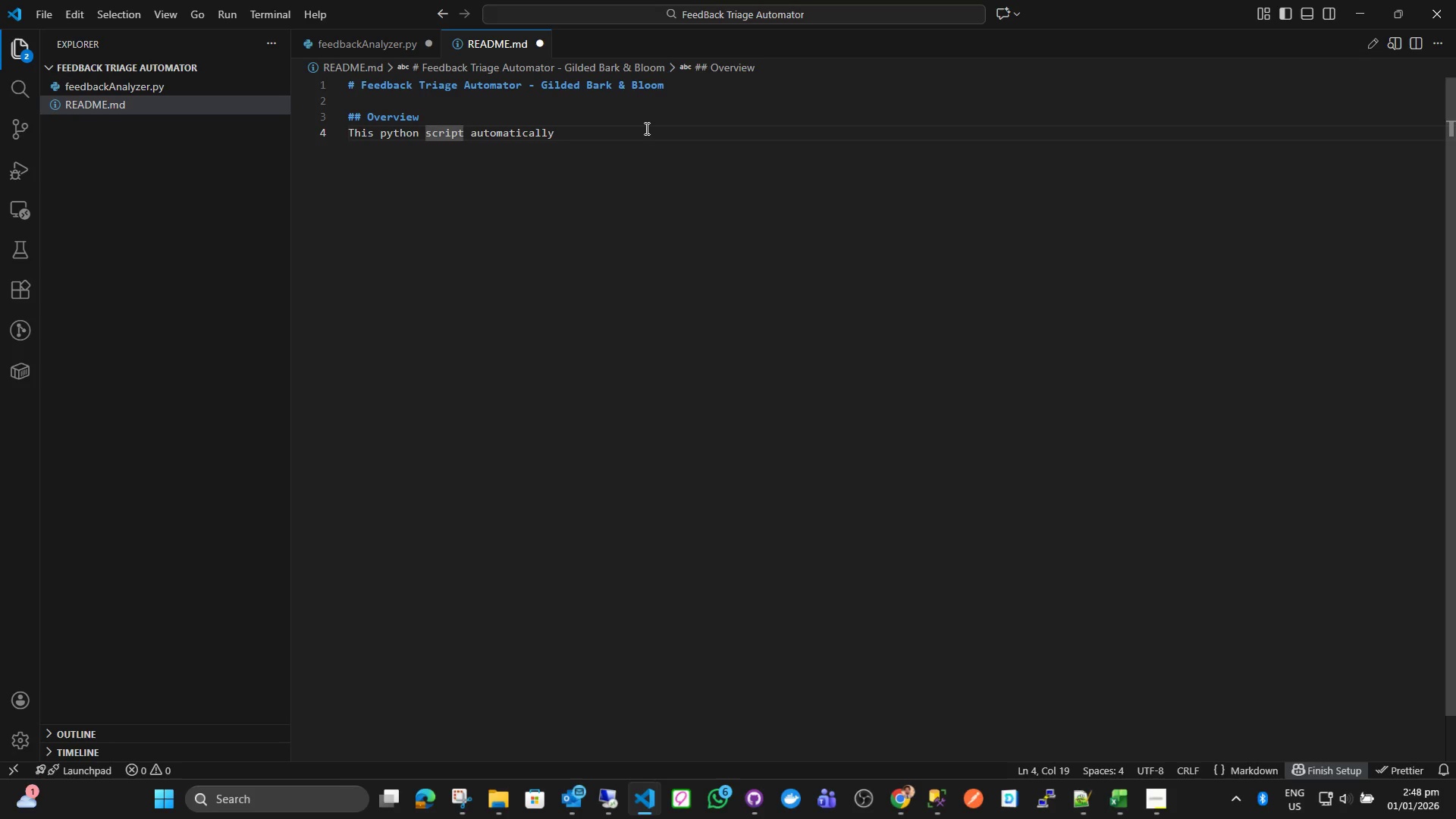 
key(ArrowLeft)
 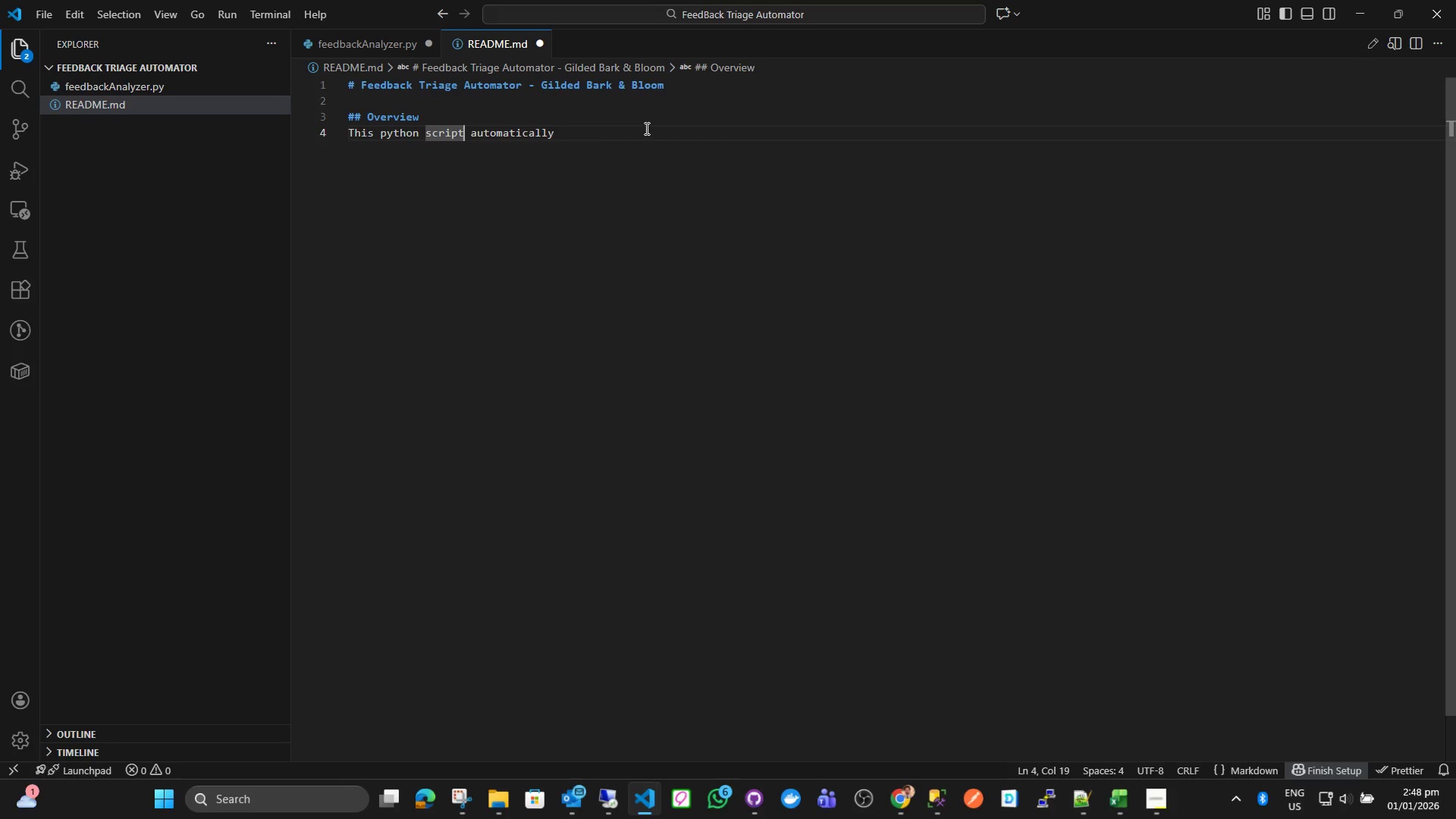 
key(ArrowRight)
 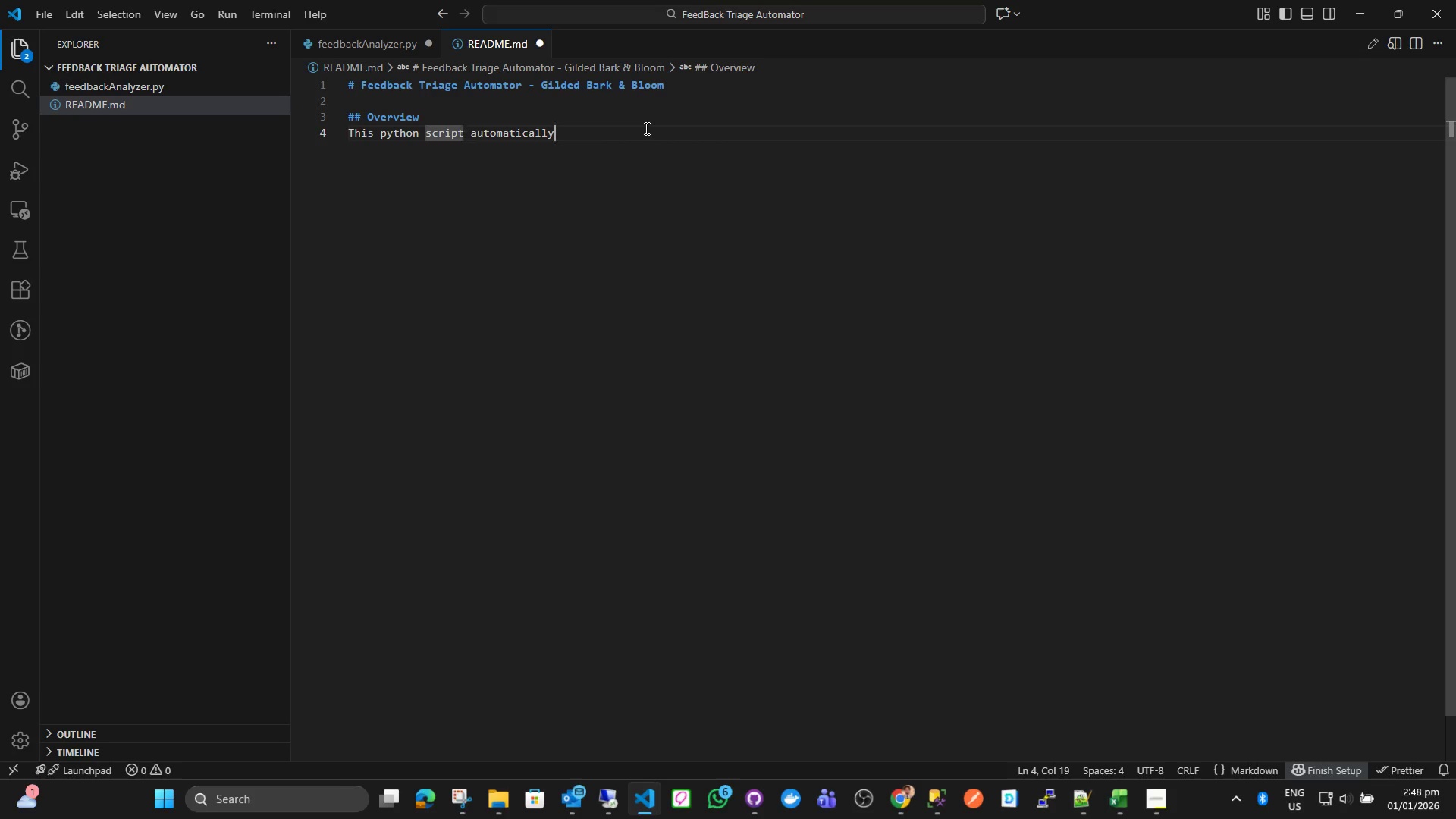 
key(ArrowDown)
 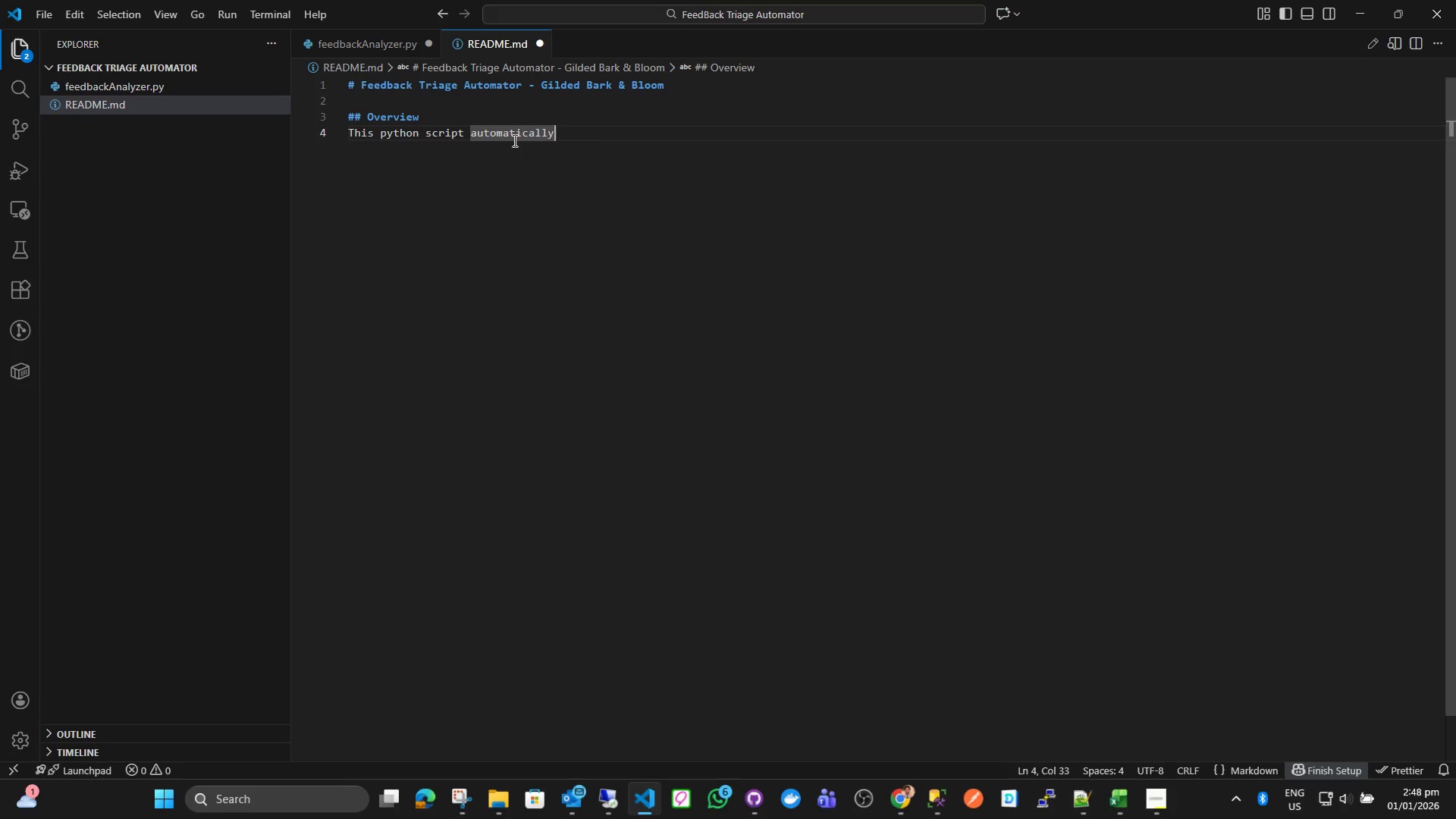 
left_click([467, 130])
 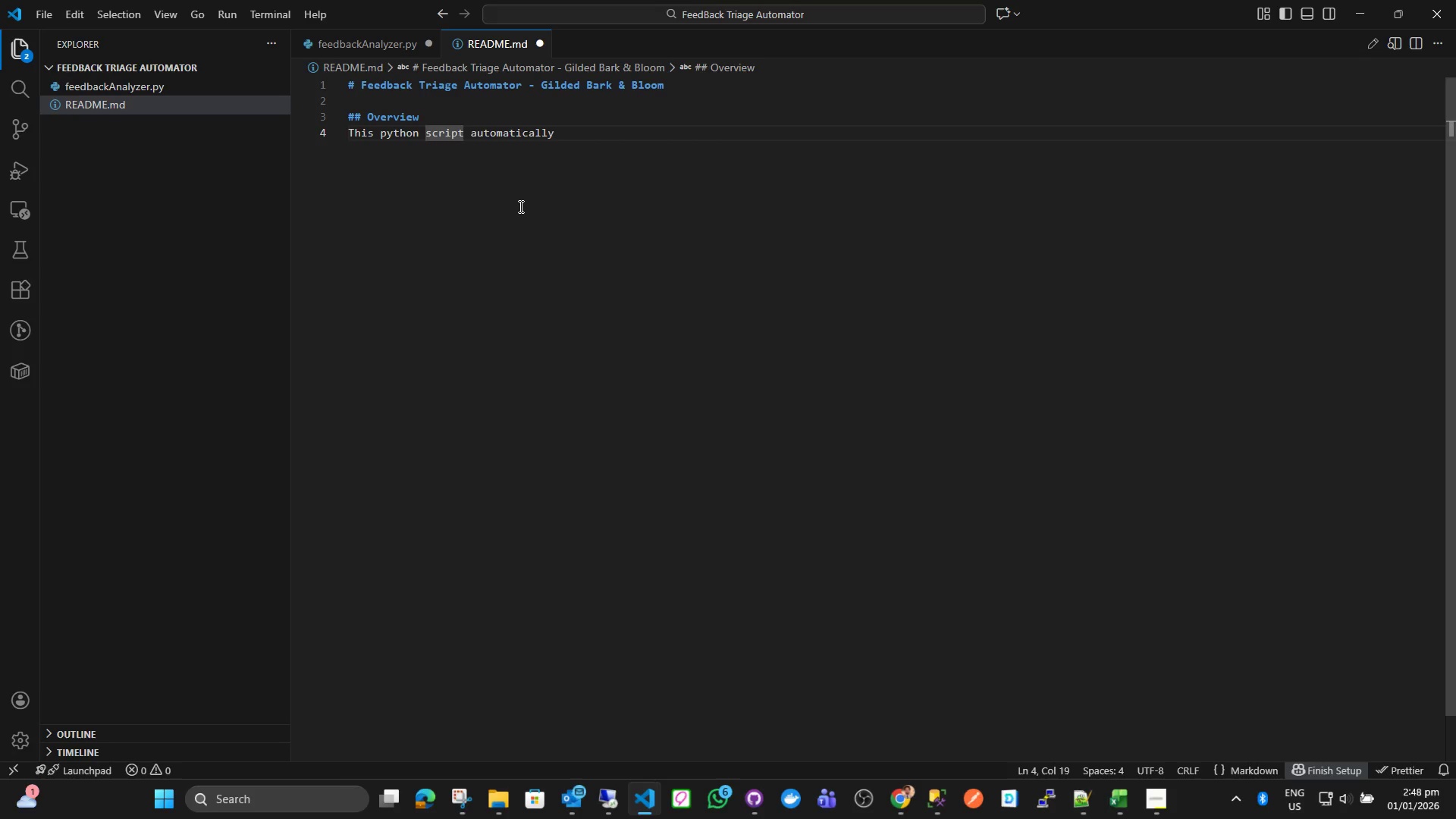 
type(/tool[End][End]analyzes )
 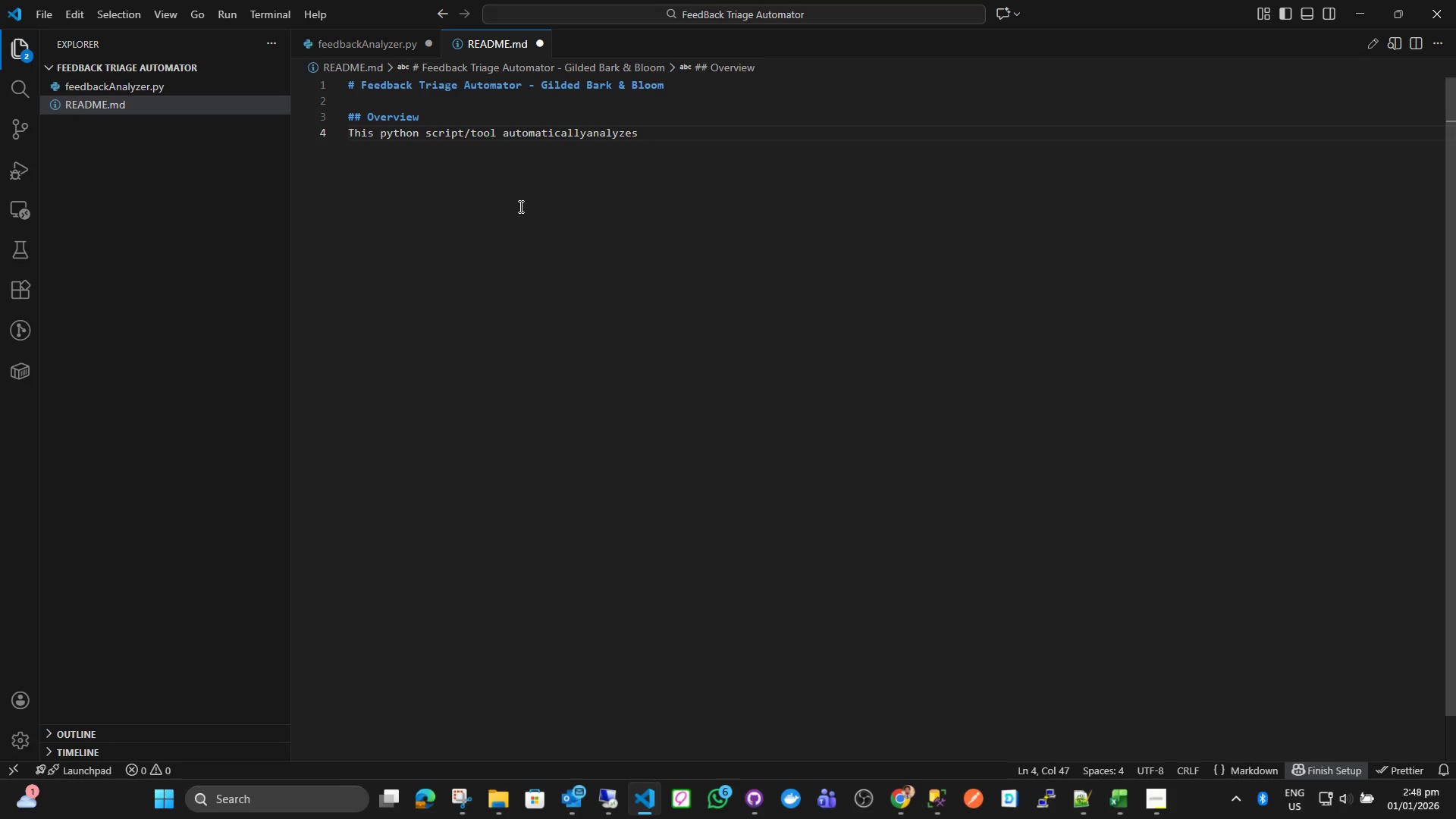 
hold_key(key=ArrowLeft, duration=0.7)
 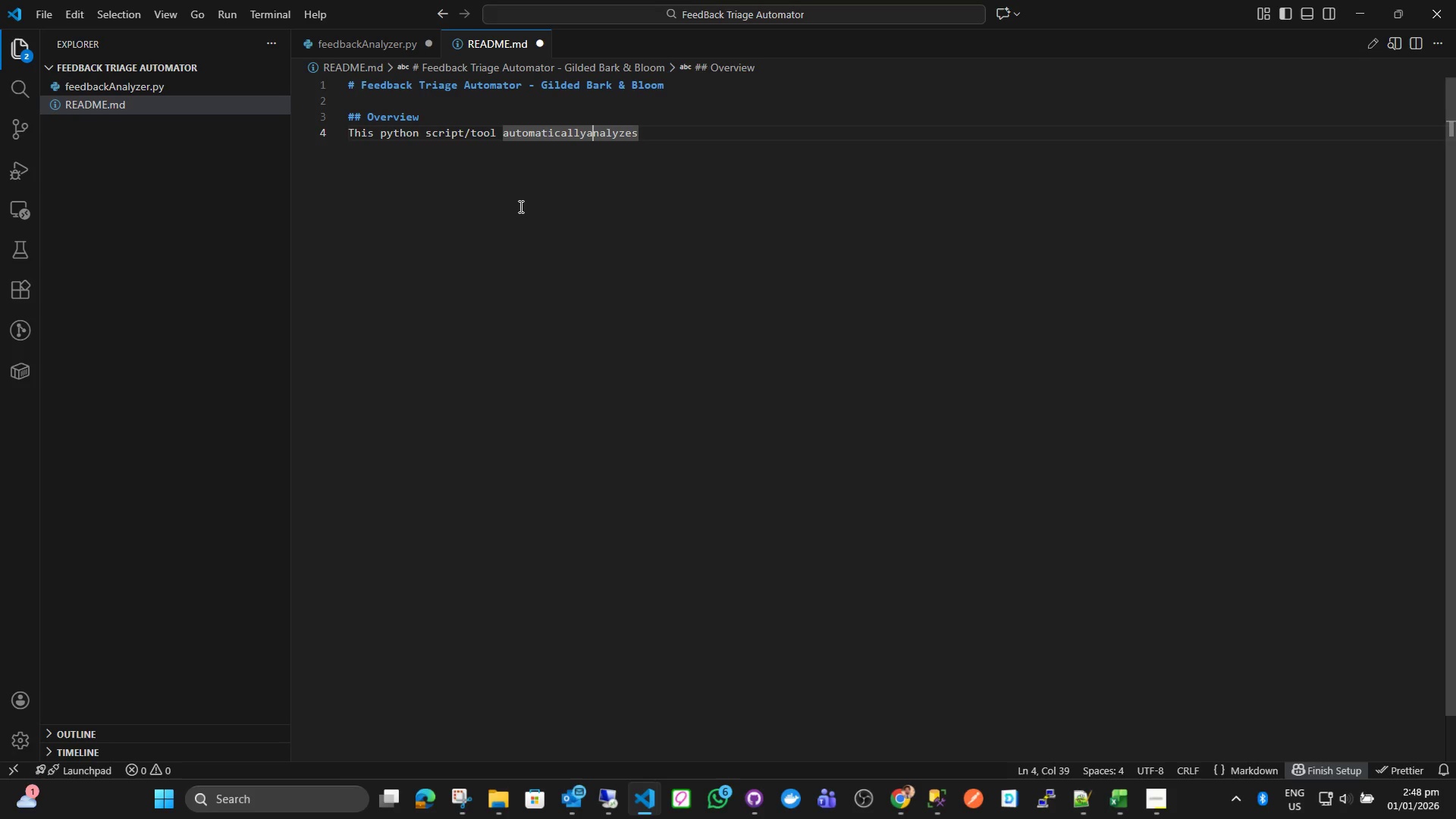 
key(ArrowLeft)
 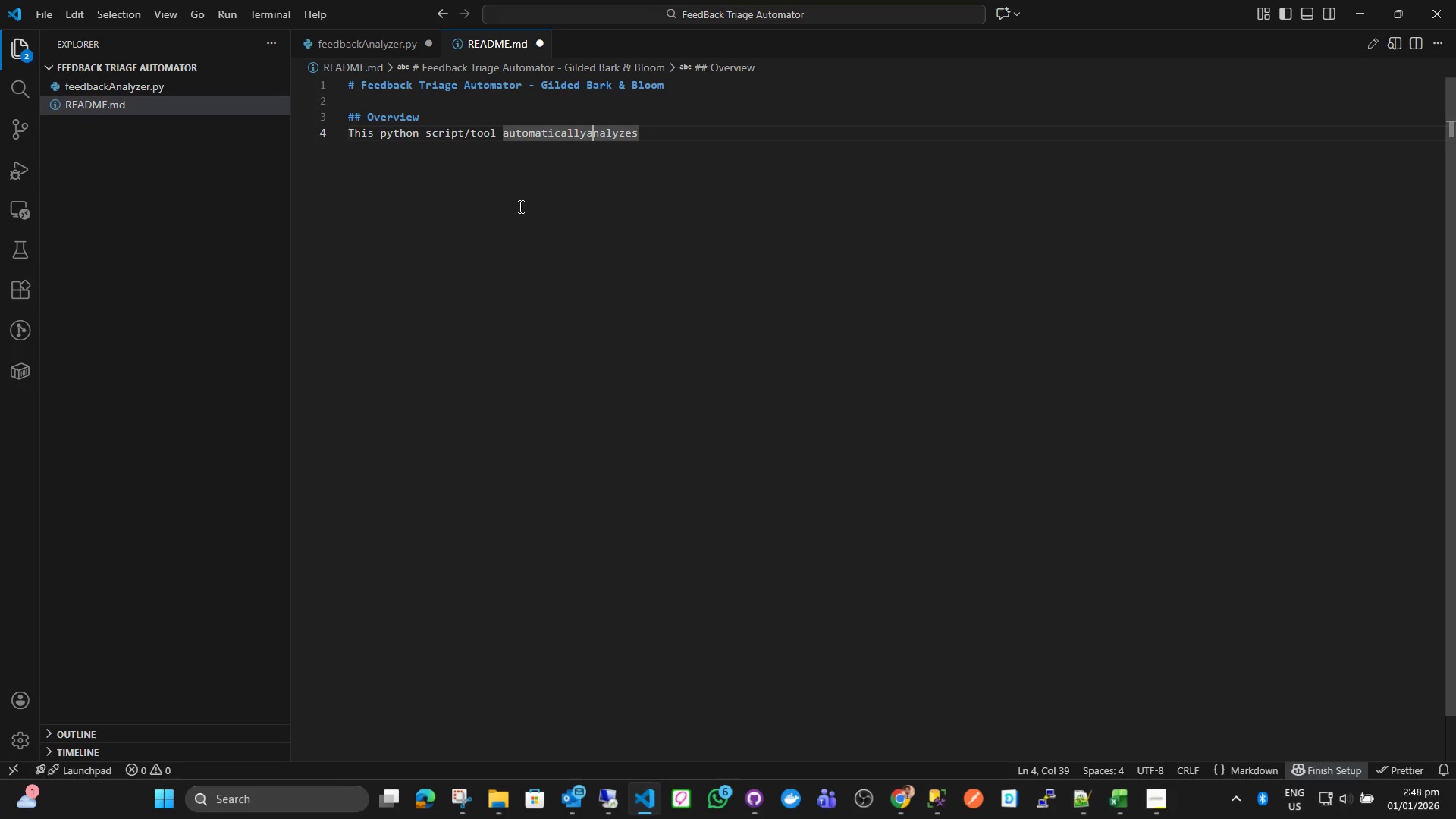 
key(ArrowLeft)
 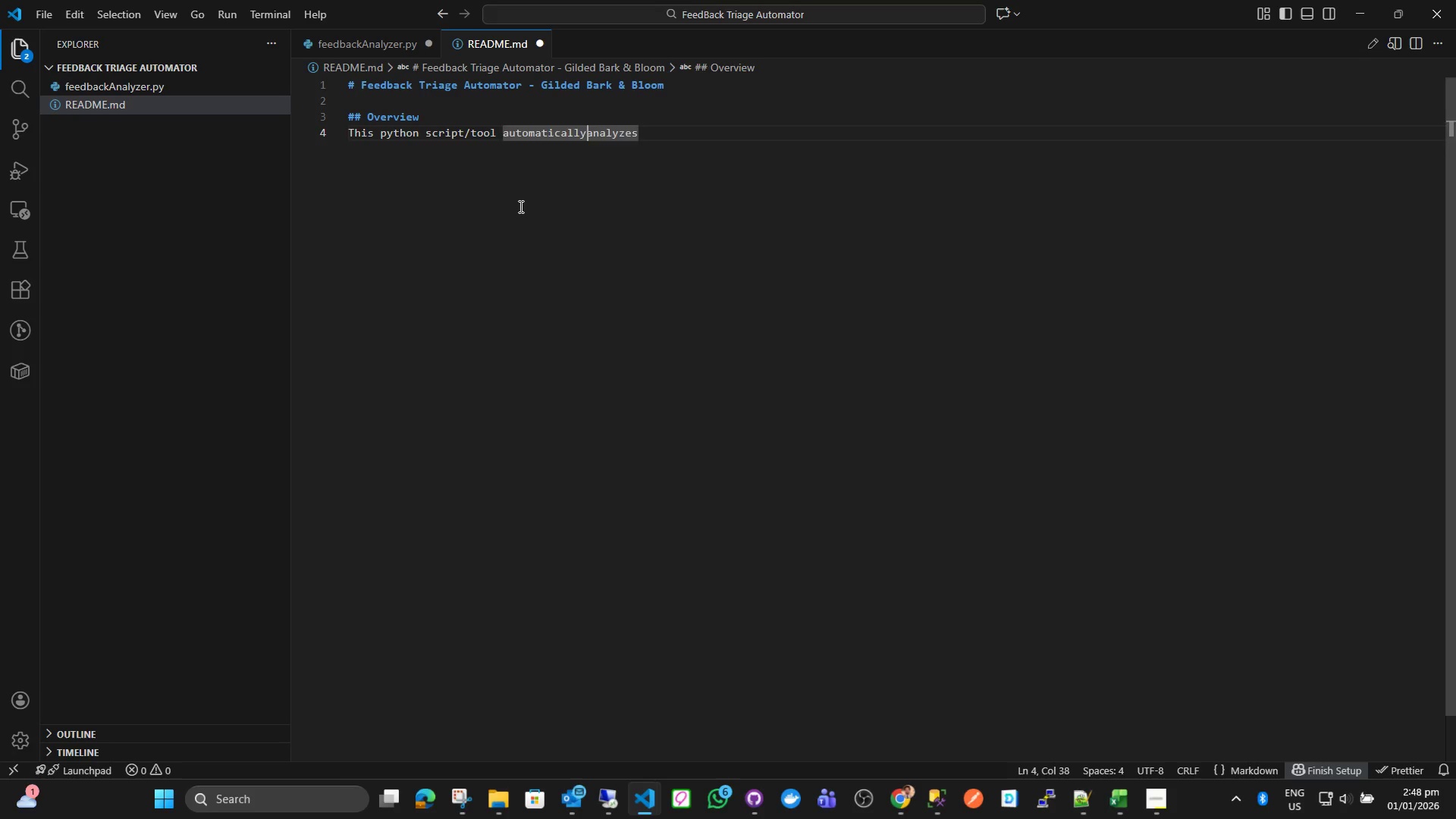 
key(Space)
 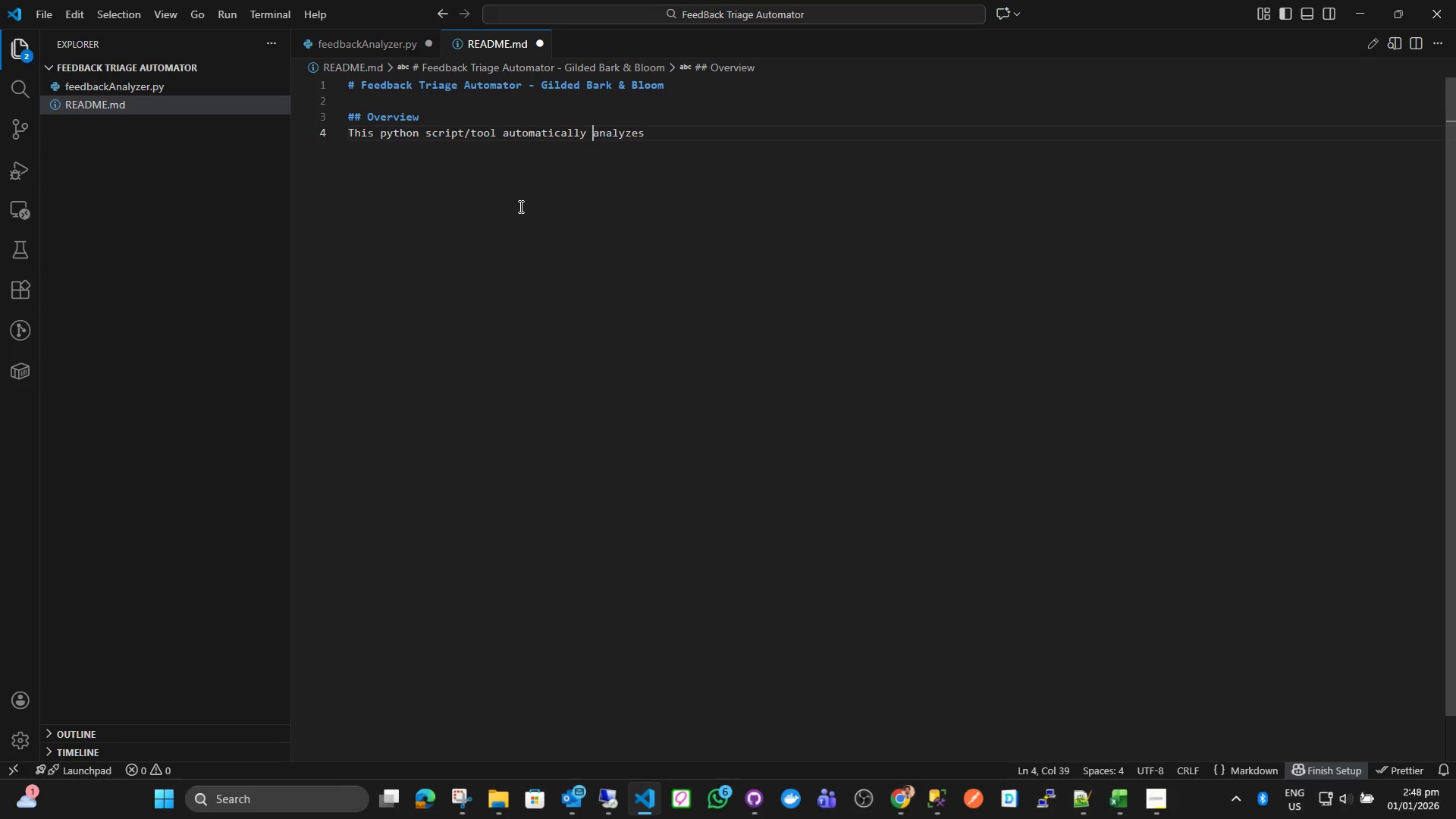 
hold_key(key=ArrowRight, duration=0.77)
 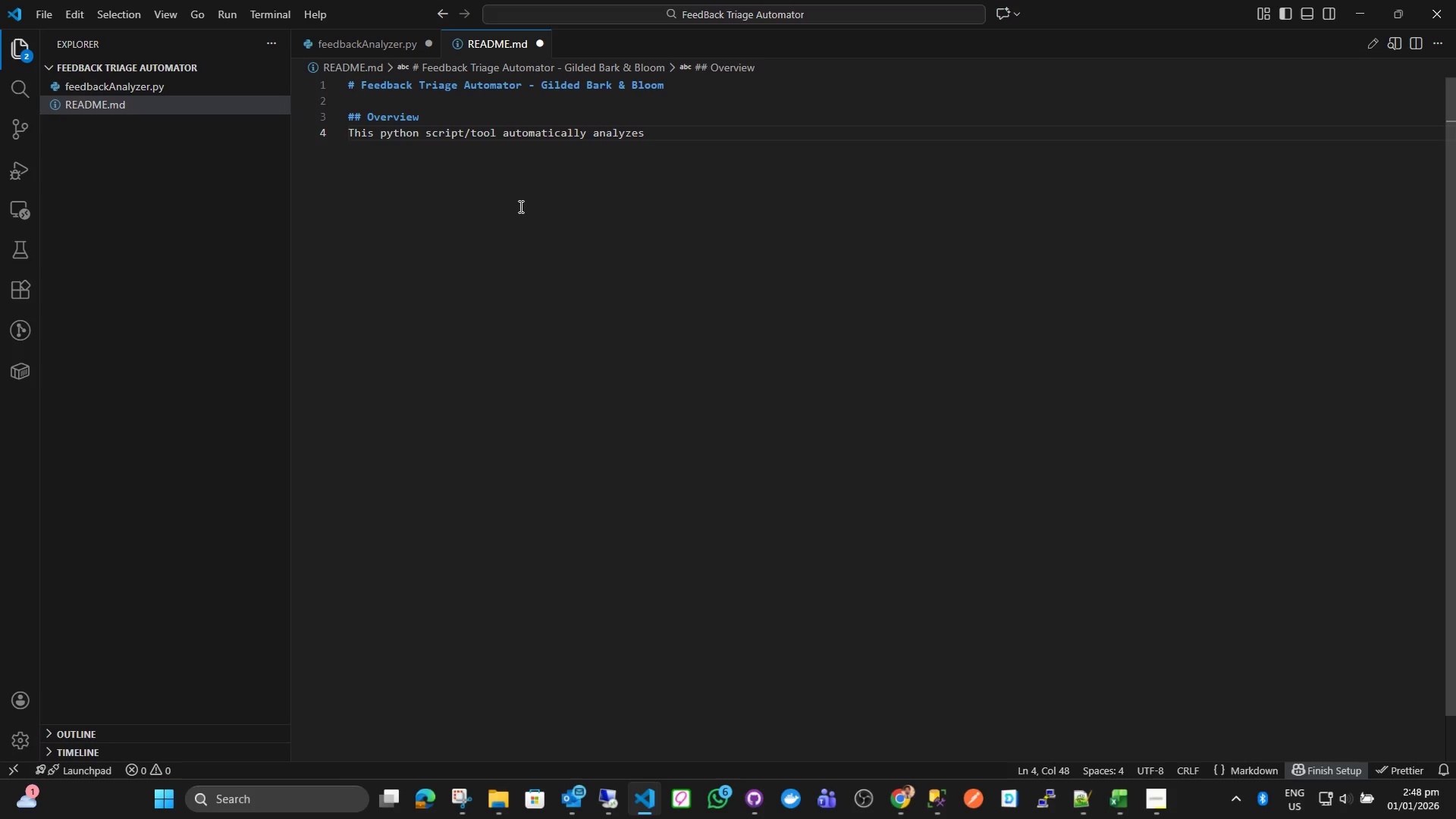 
wait(5.88)
 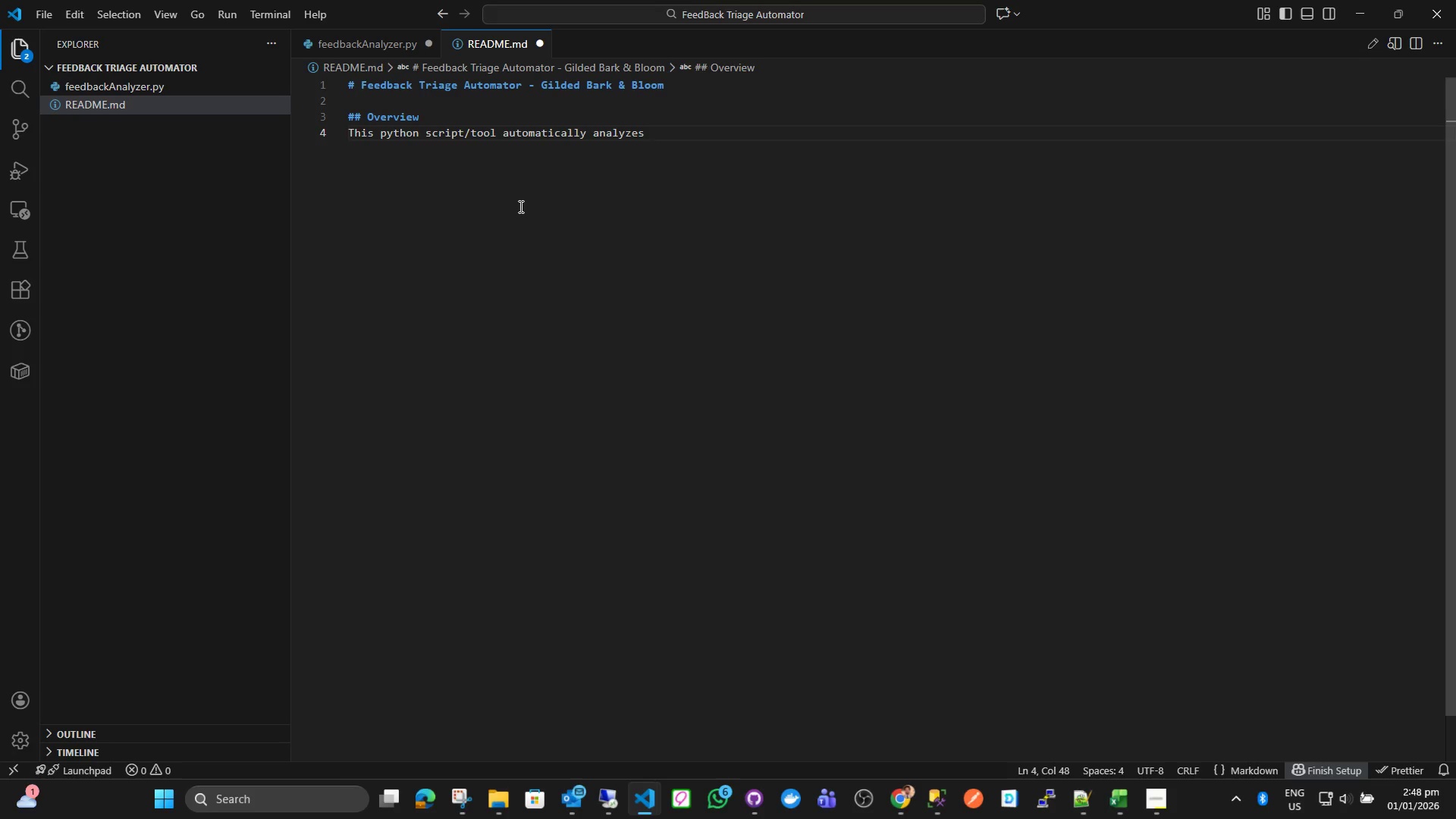 
left_click([723, 130])
 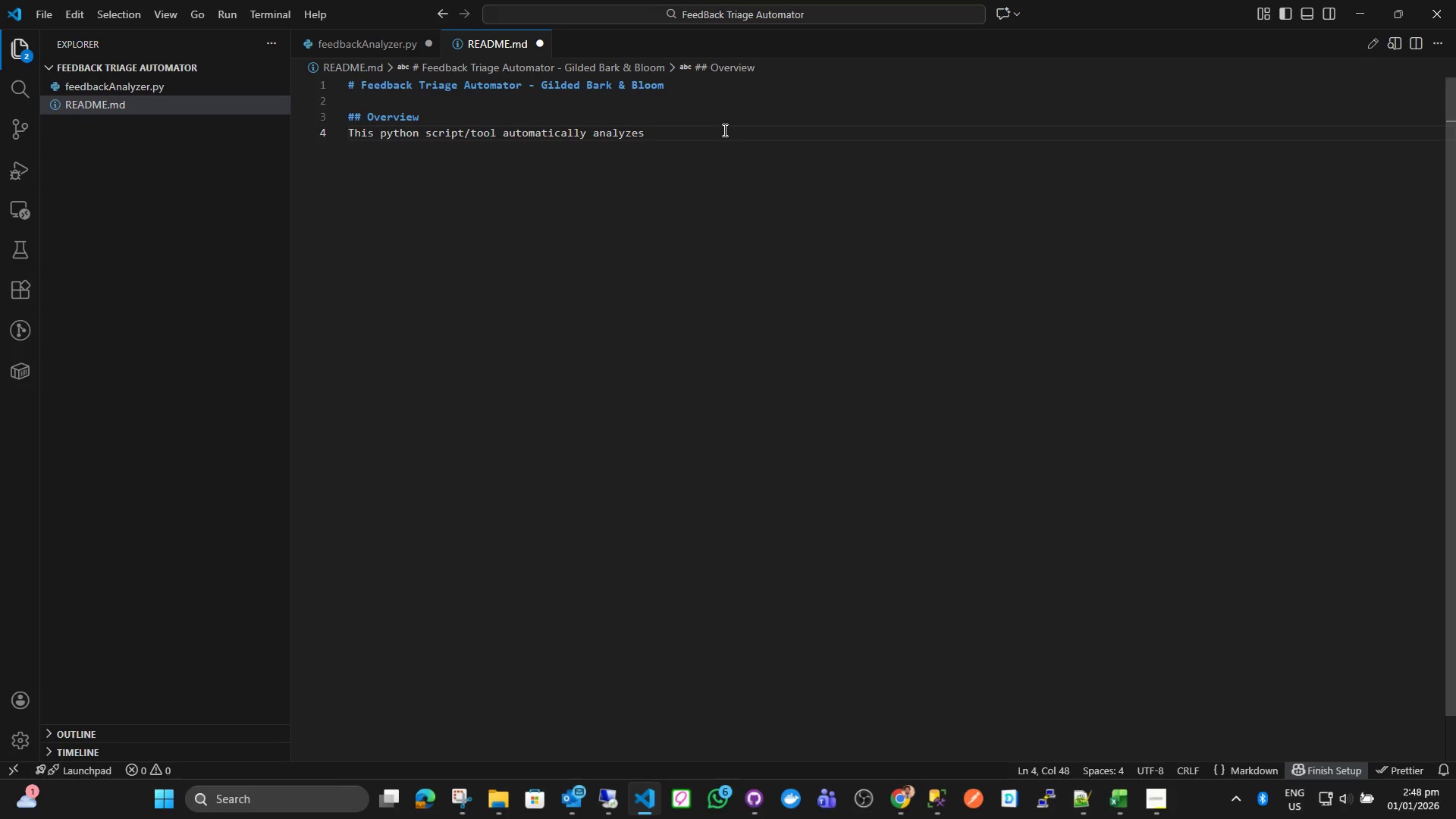 
type(customer fee)
 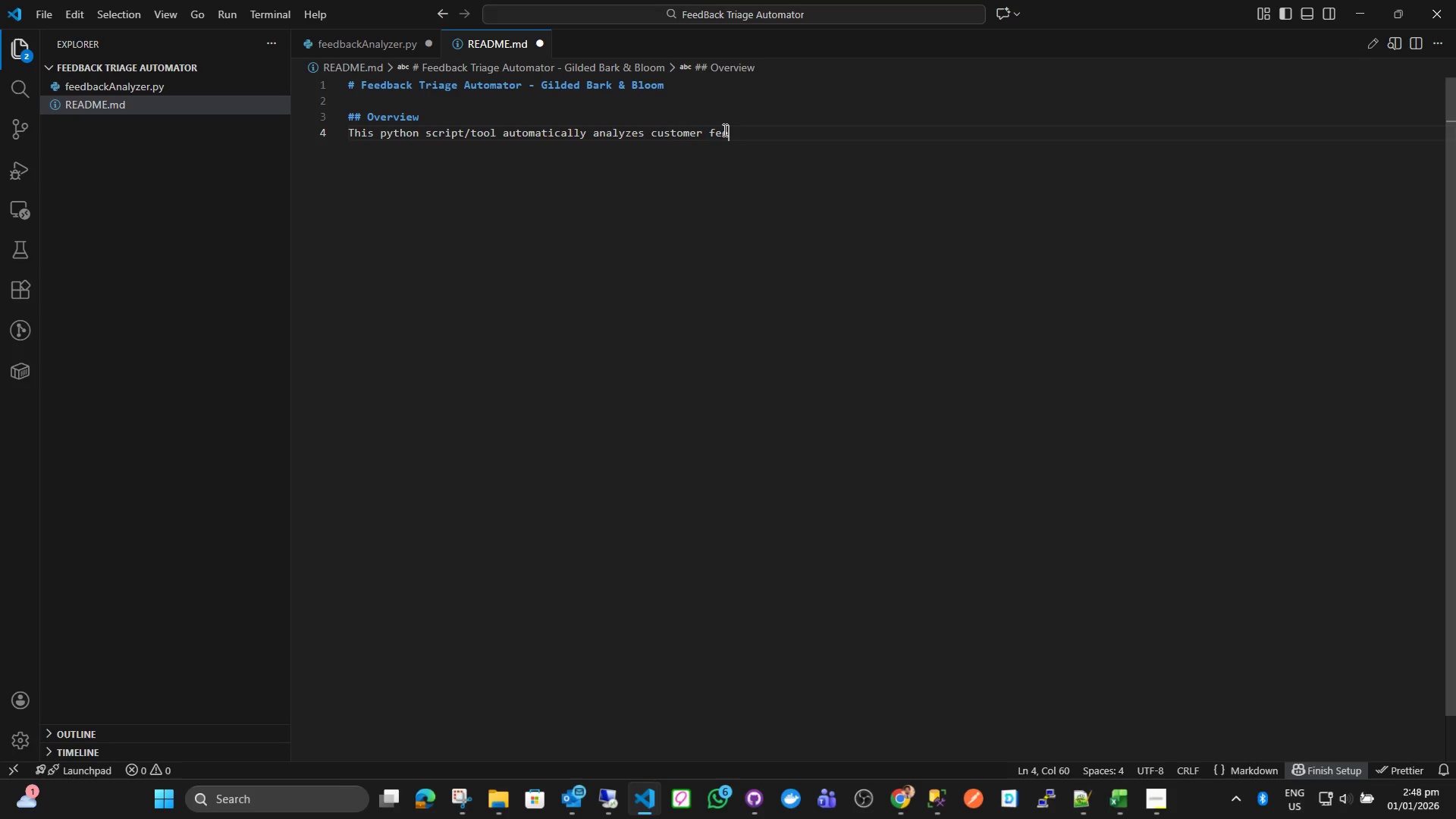 
type(dback from a S)
key(Backspace)
type(CSV file.)
 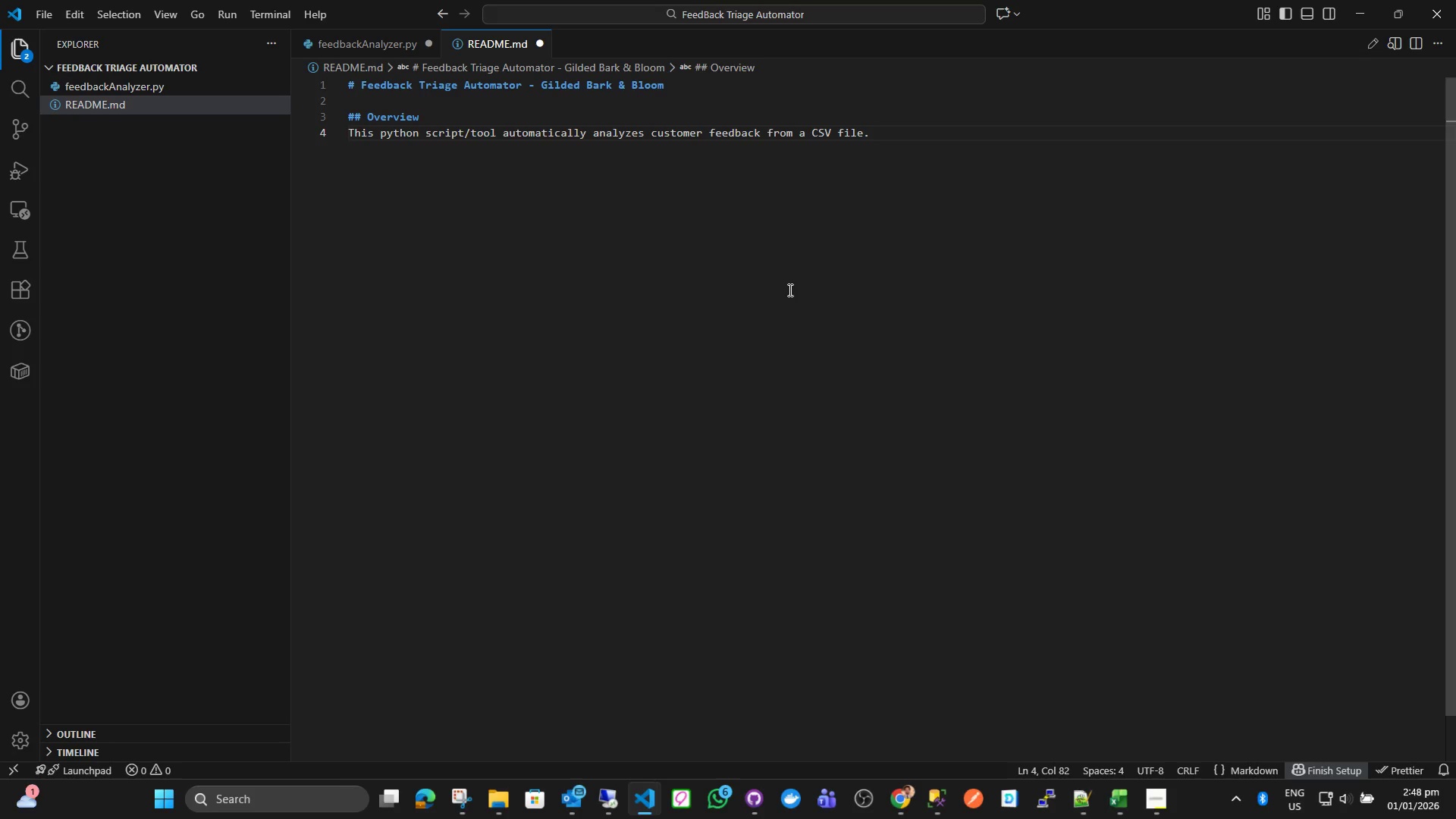 
key(Enter)
 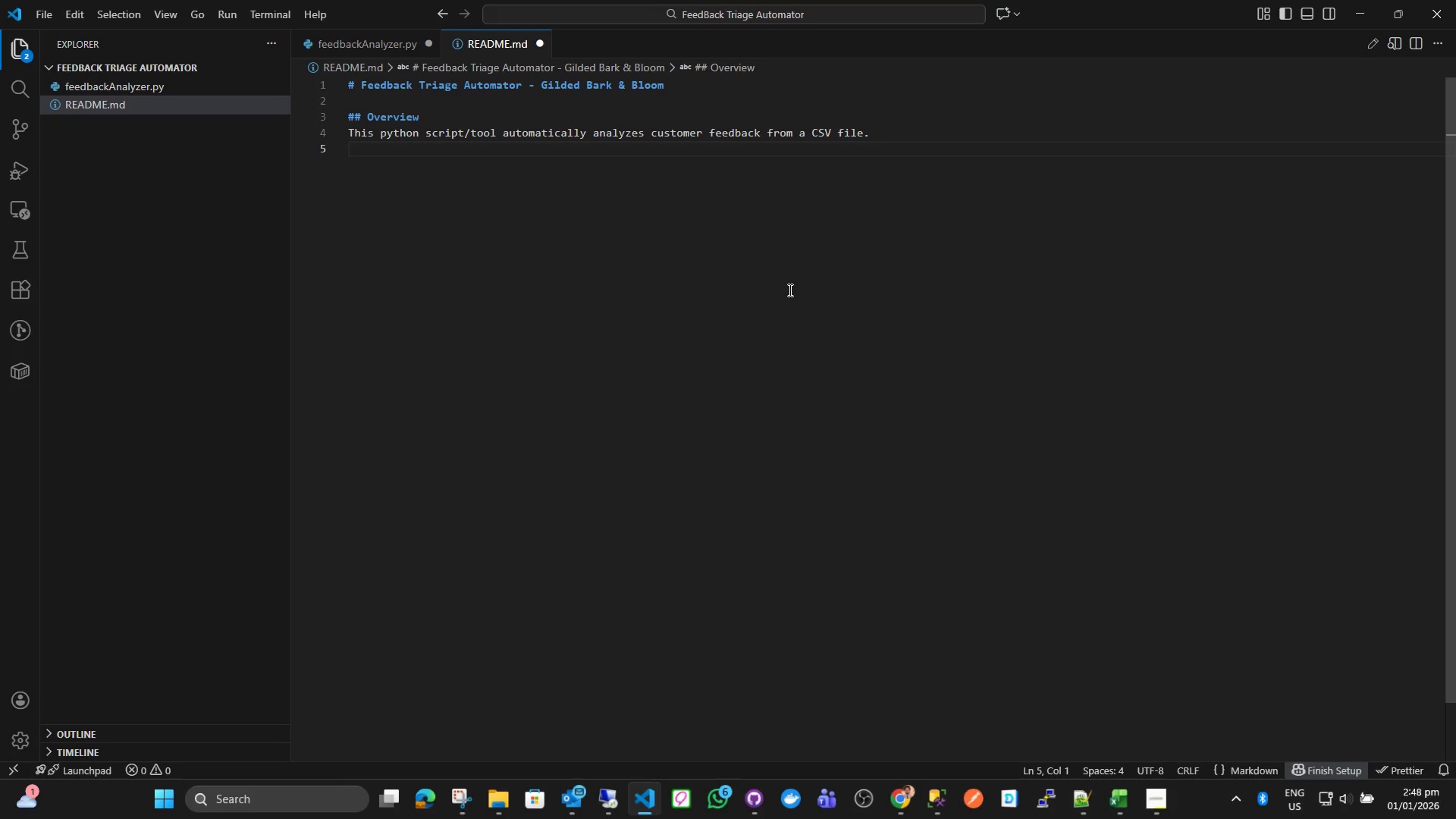 
type(It detects semt)
key(Backspace)
key(Backspace)
type(ntiment )
key(Backspace)
type(, assigns a category, and flags high-prip)
key(Backspace)
type(ority issues for)
key(Backspace)
type(r follow-up)
 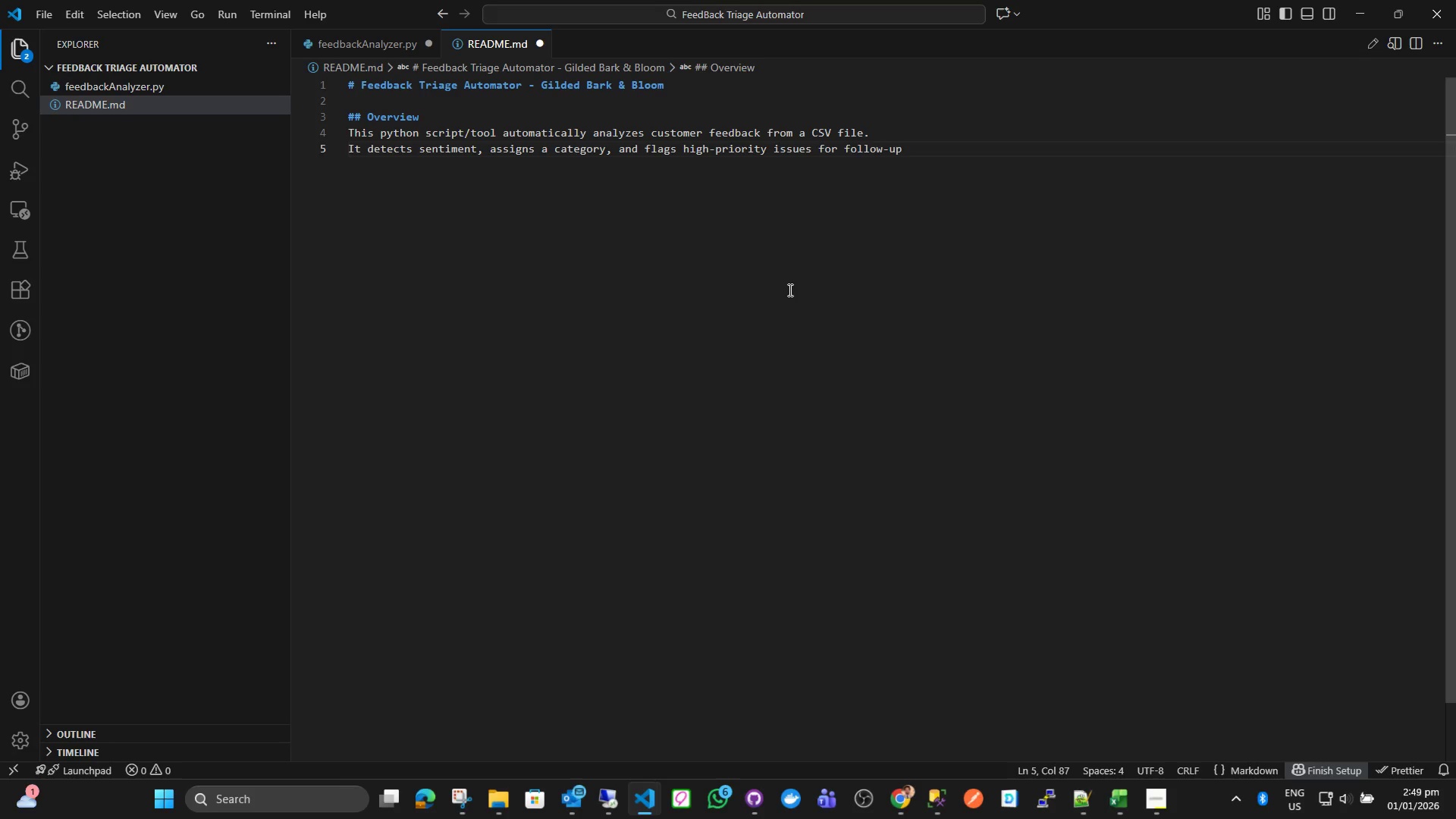 
key(Enter)
 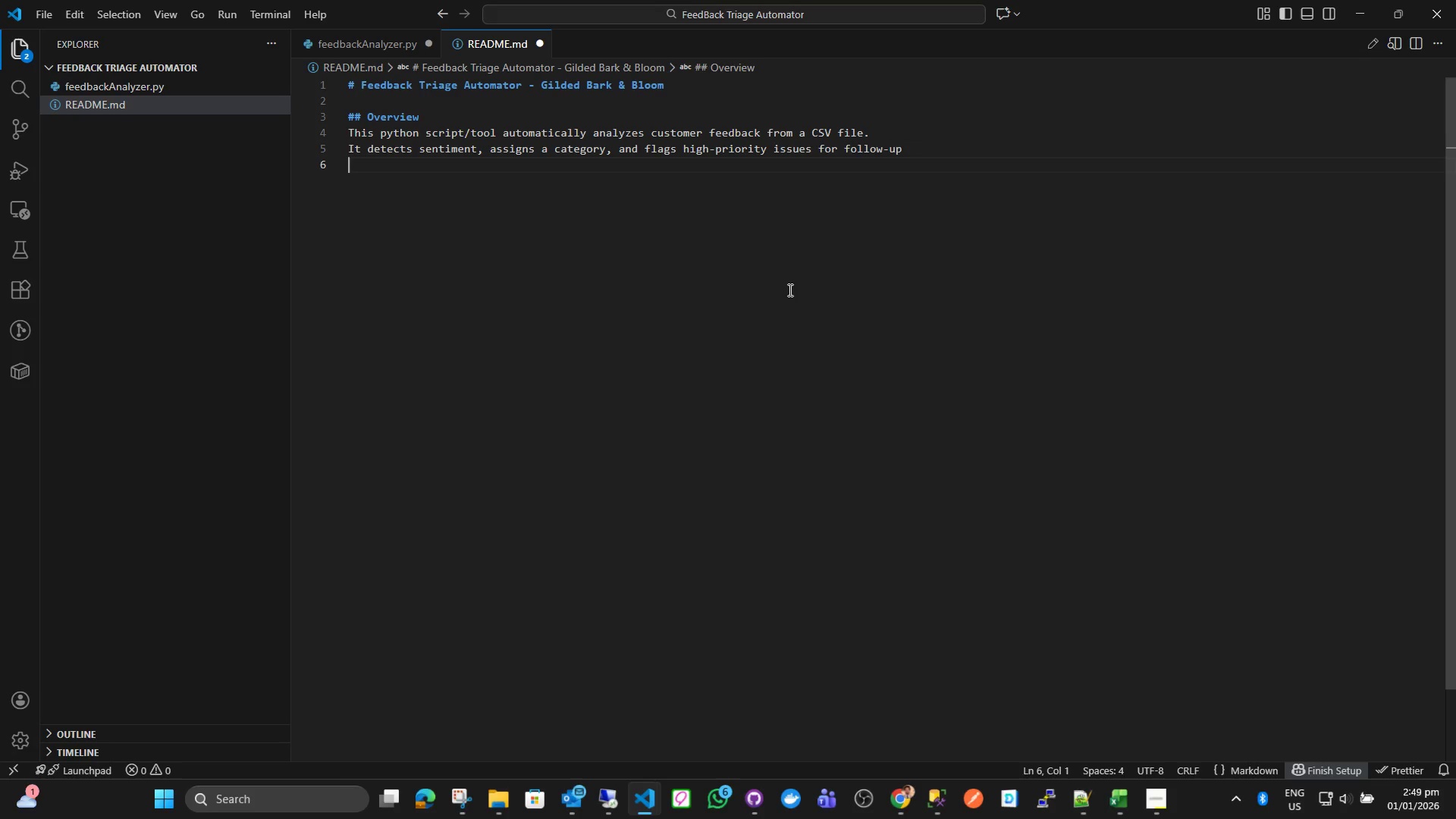 
key(Enter)
 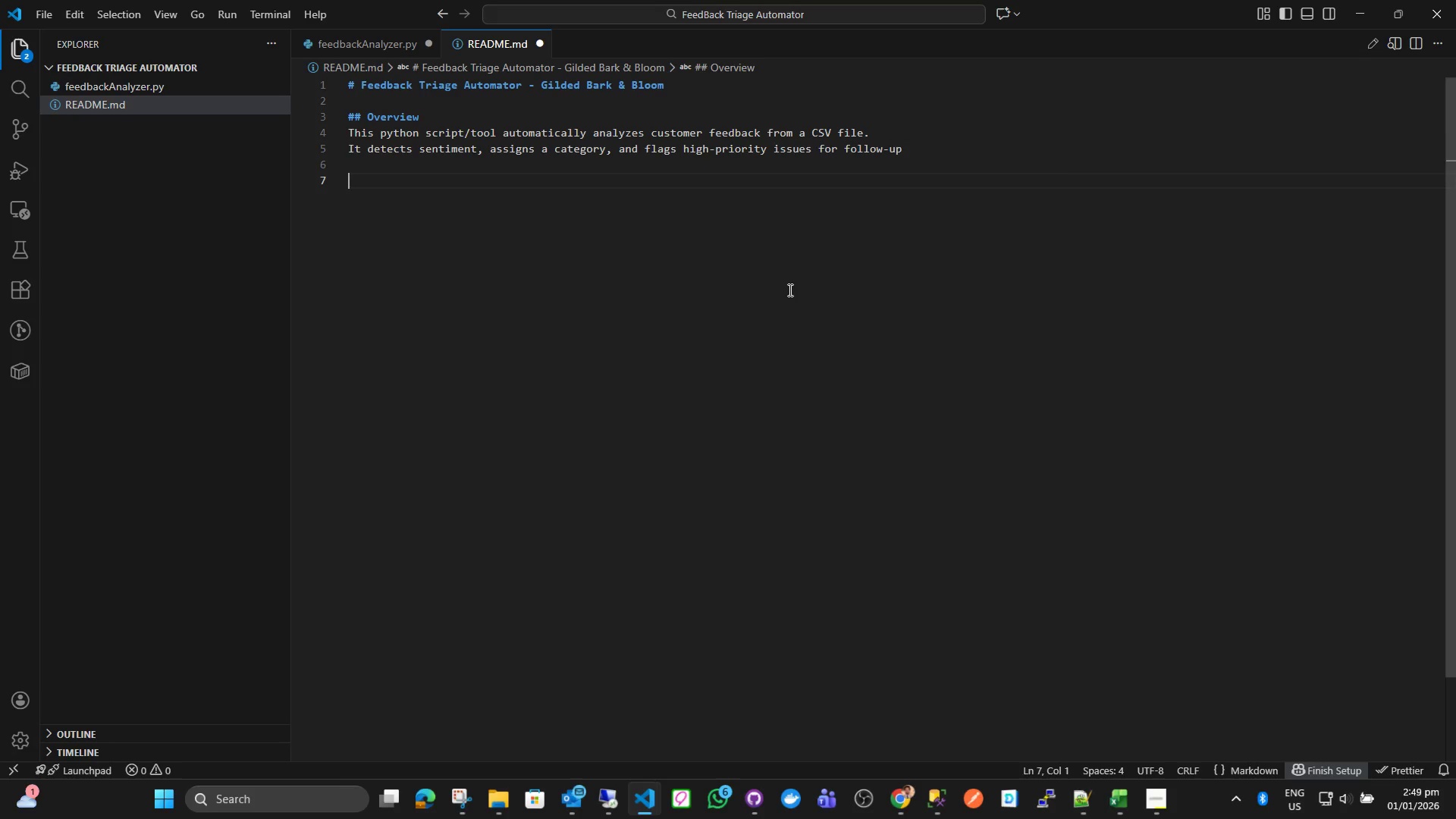 
type(## Libraries Installation)
 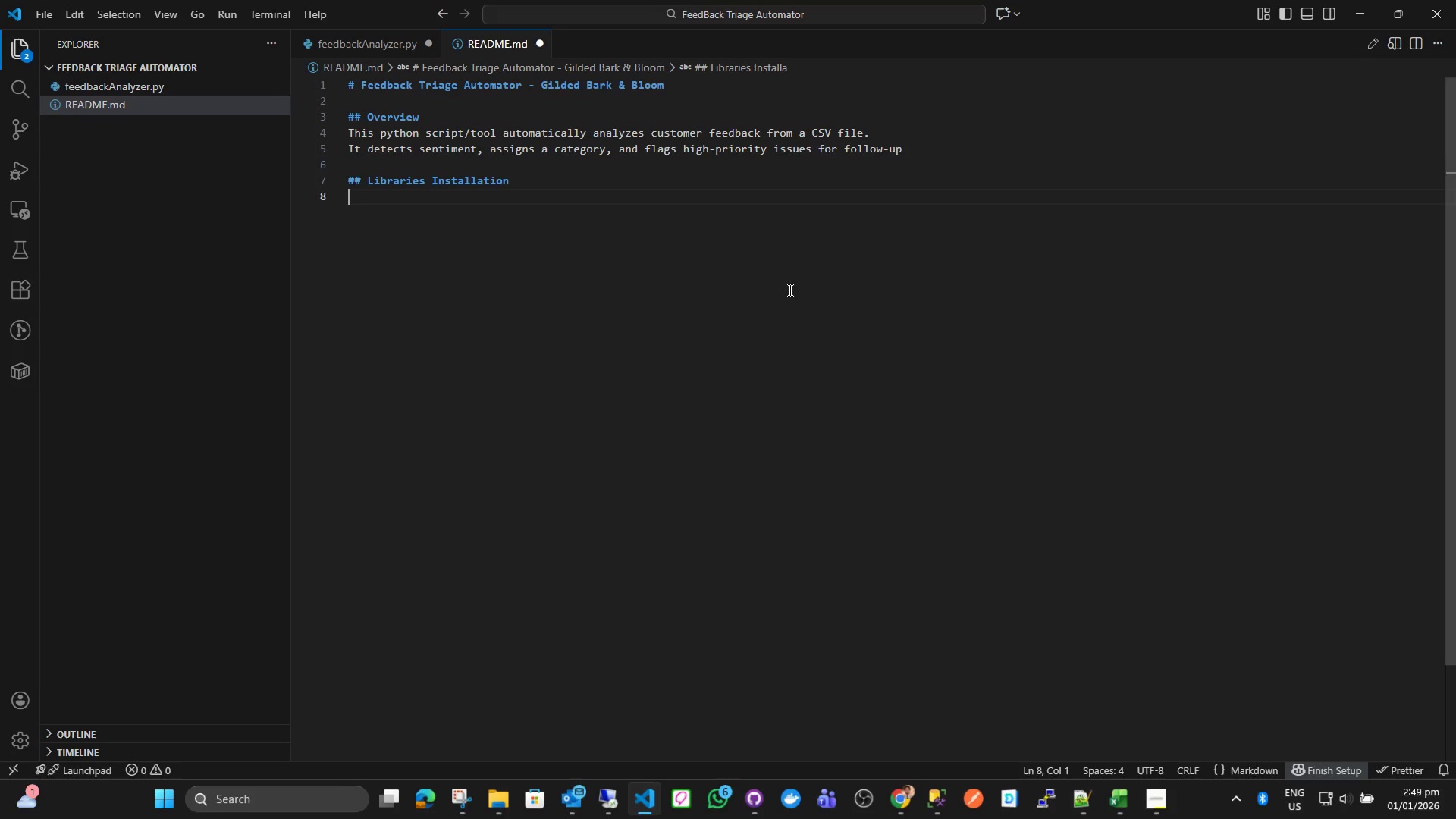 
 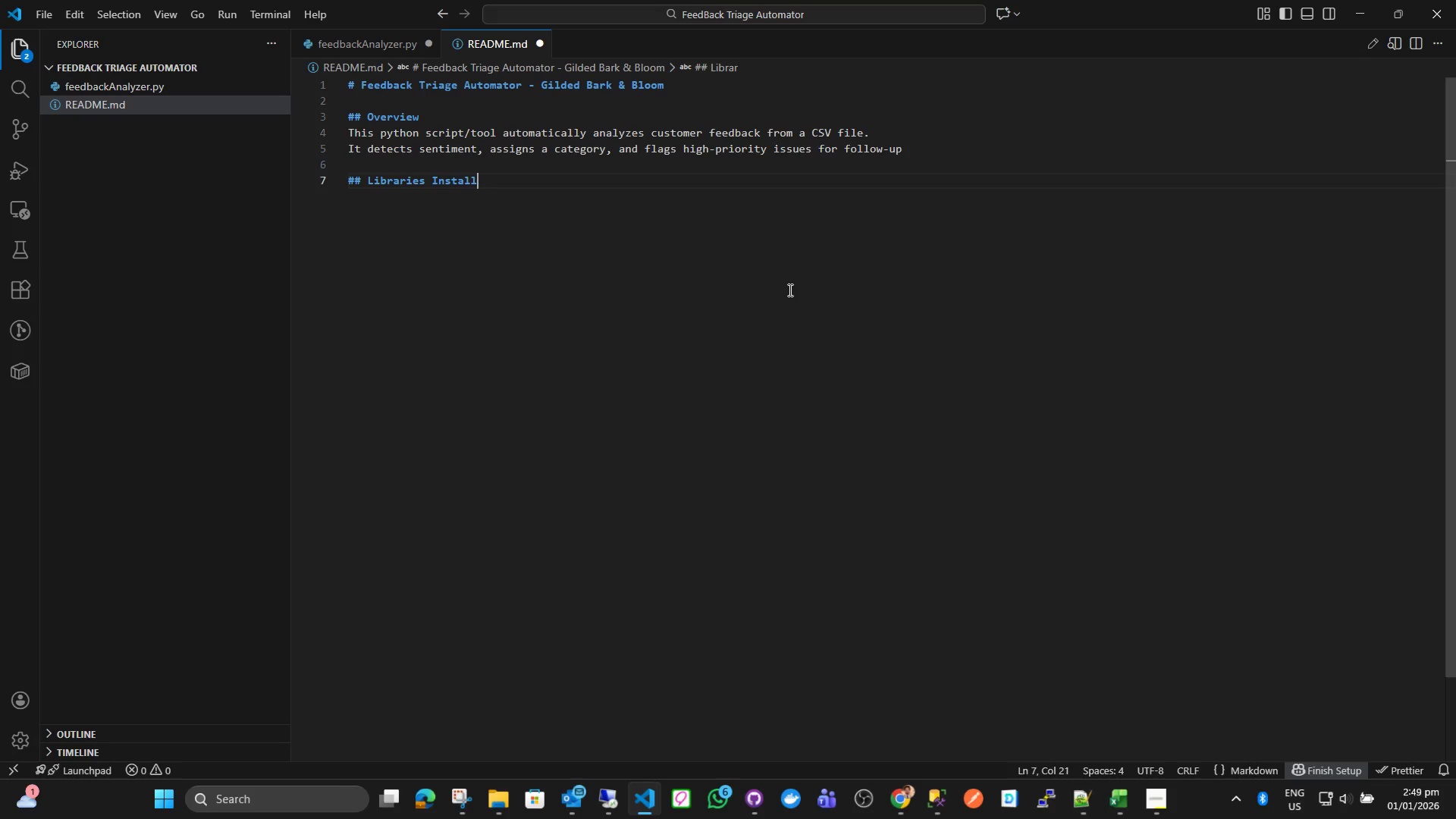 
key(Enter)
 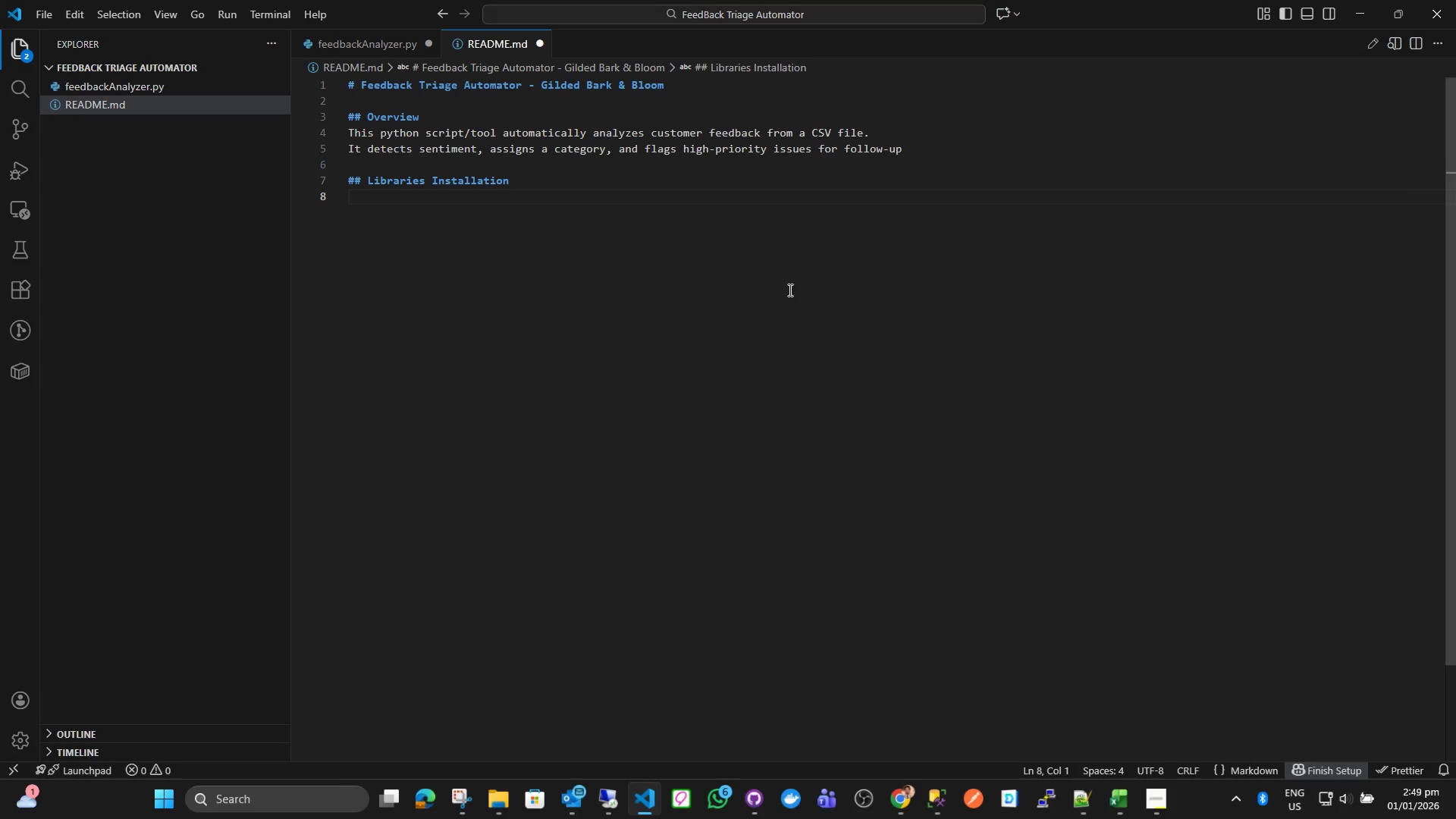 
type(pip install pandas)
 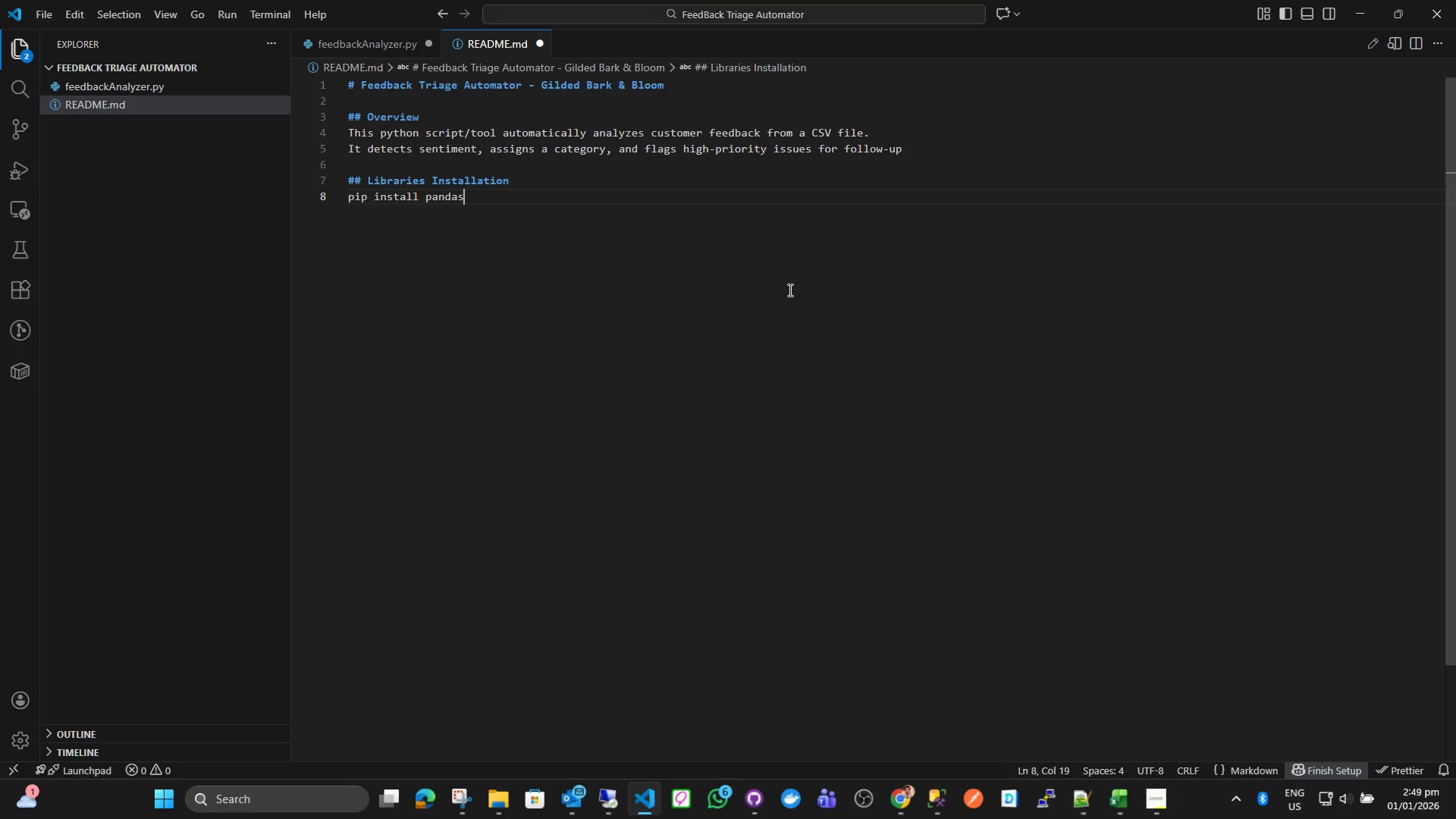 
key(Enter)
 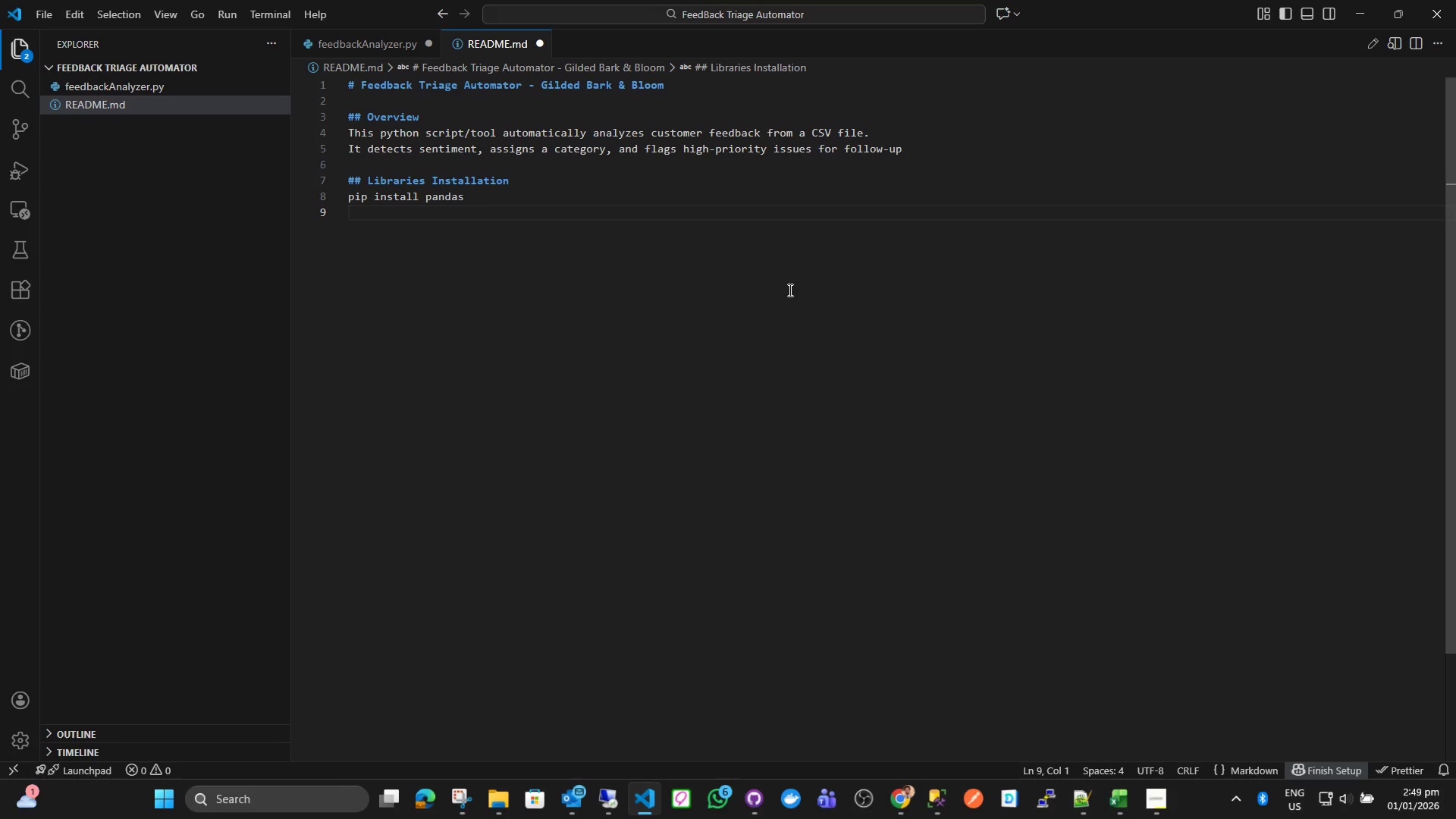 
type(pip install ntlk)
 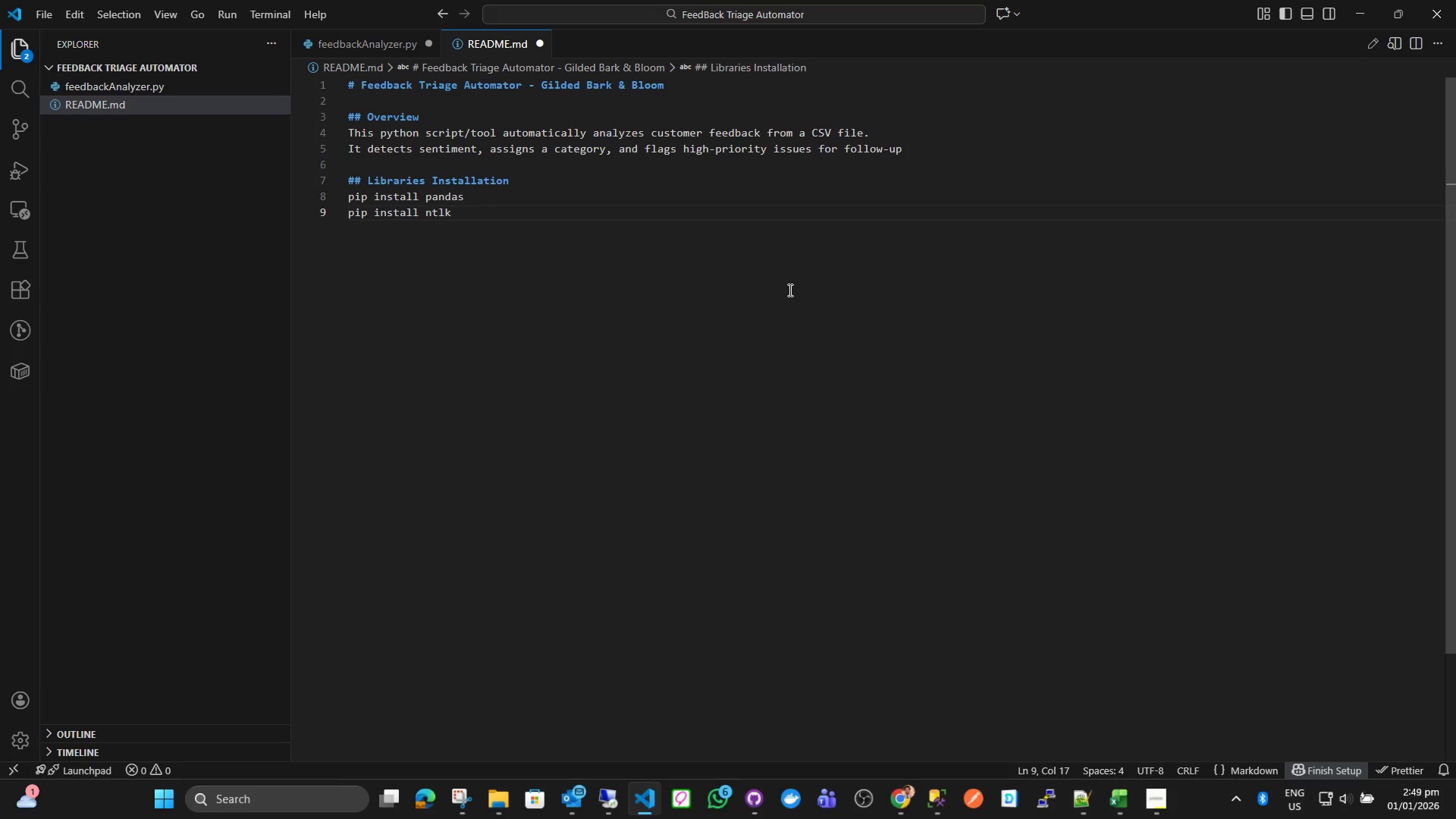 
key(Enter)
 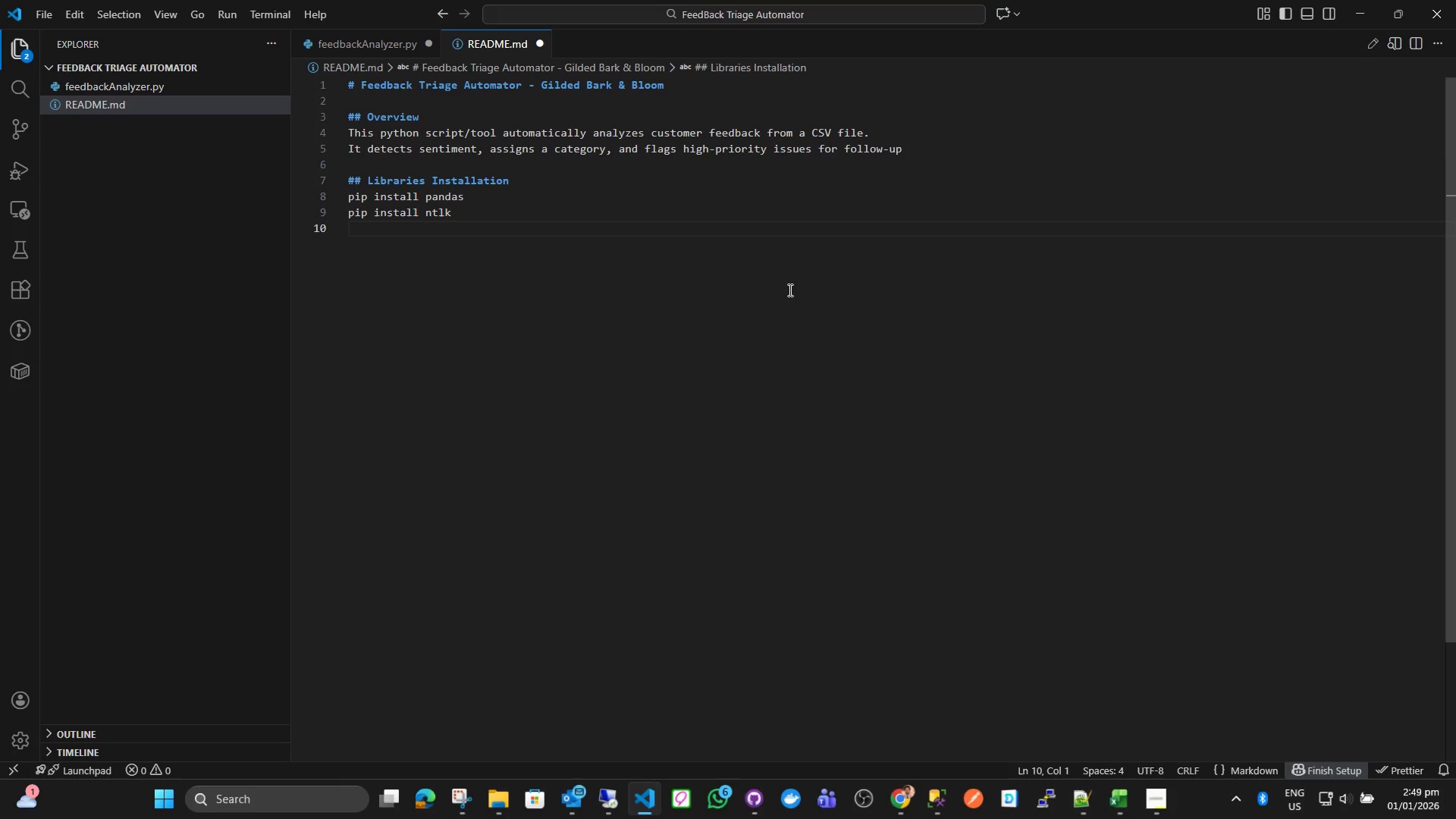 
key(Control+S)
 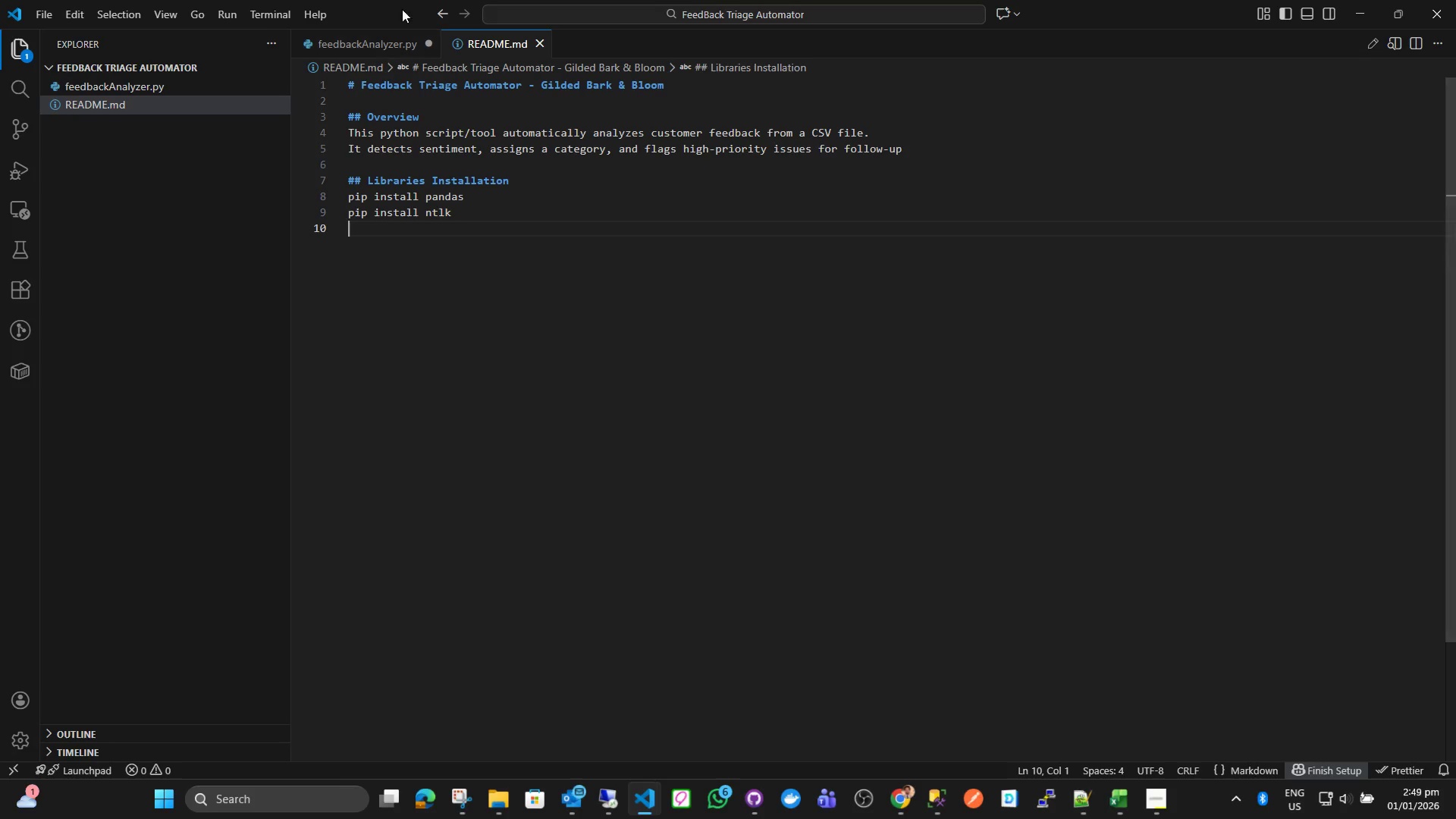 
left_click([382, 39])
 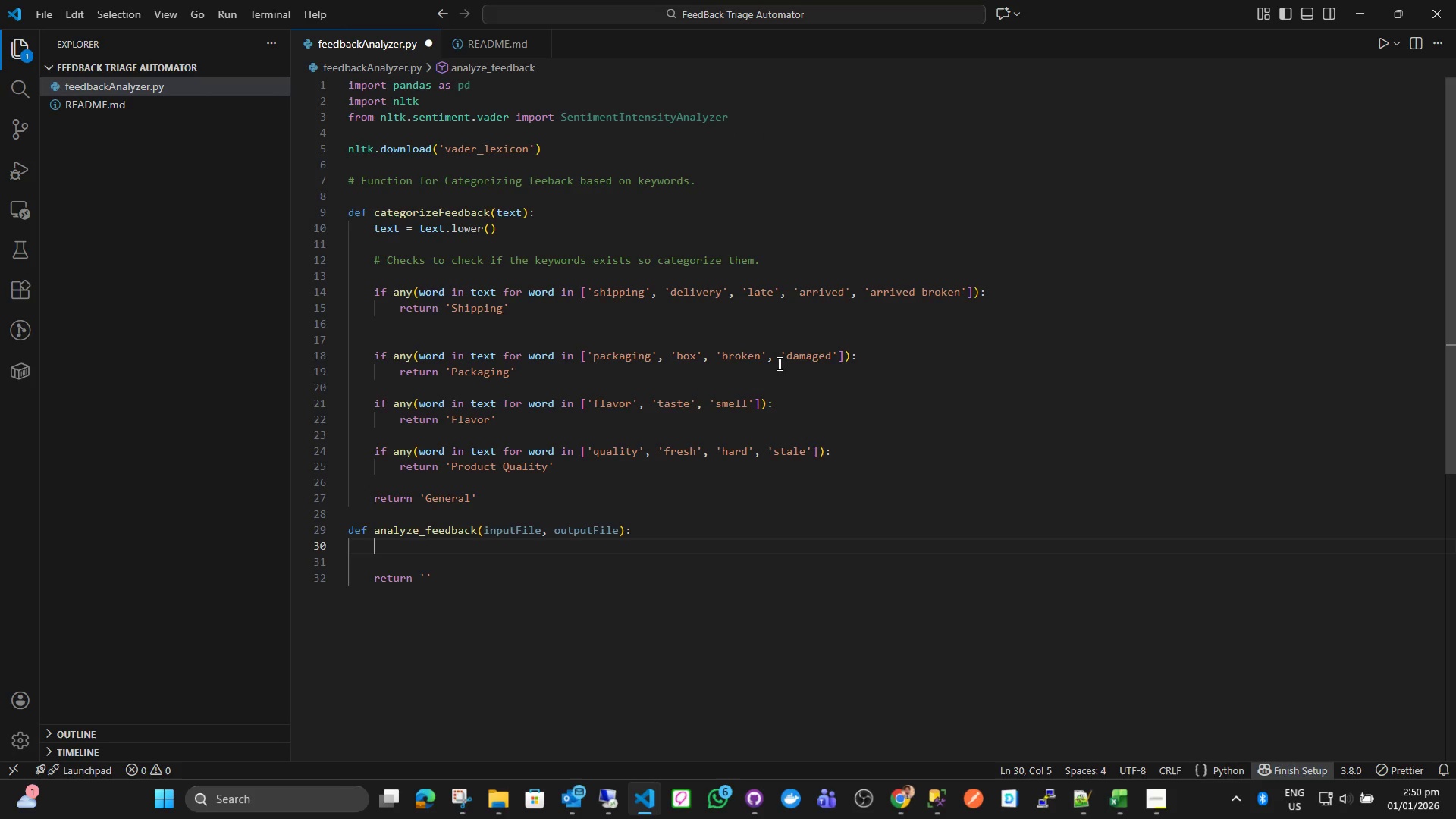 
left_click([778, 363])
 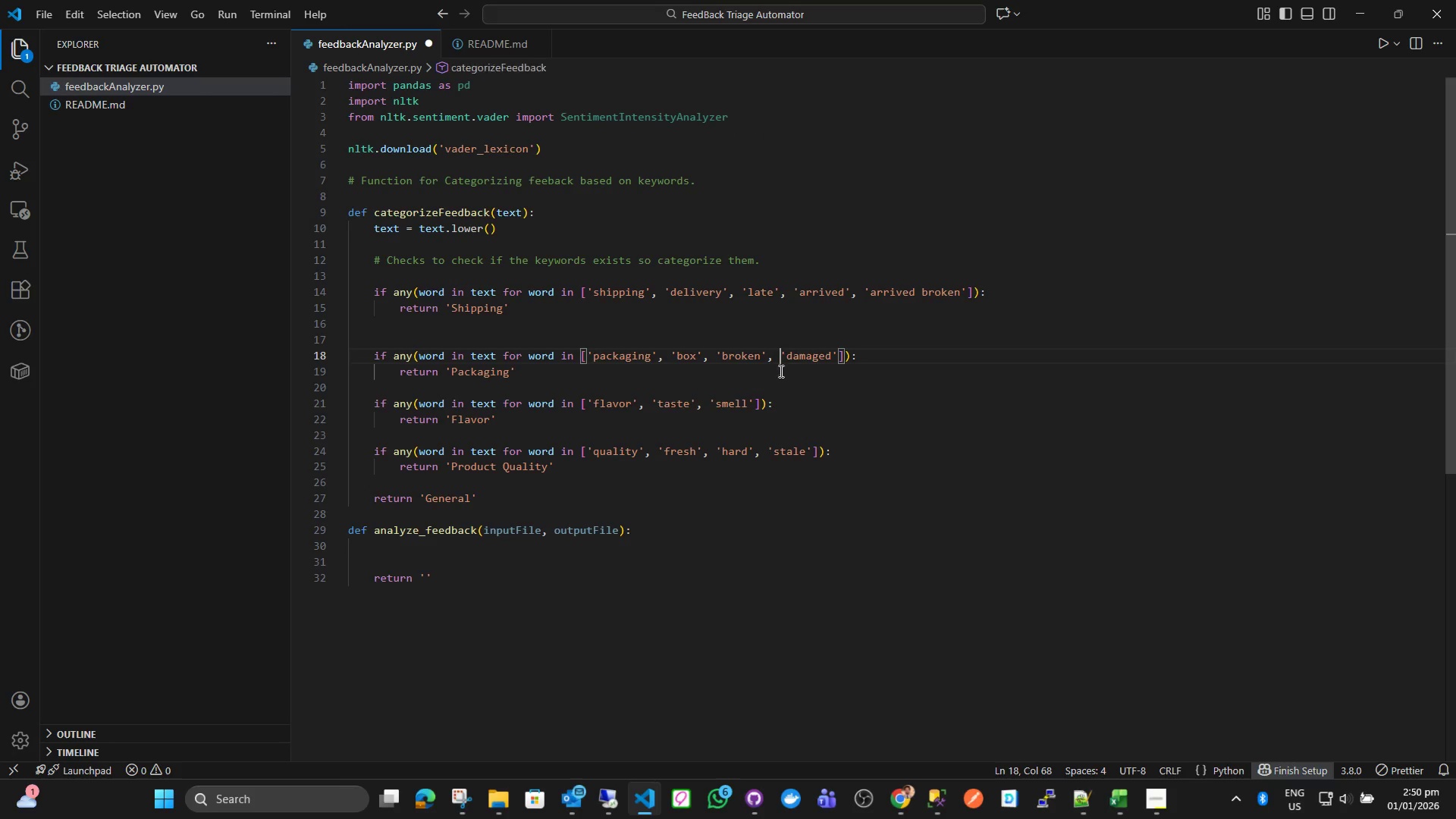 
key(Control+ControlLeft)
 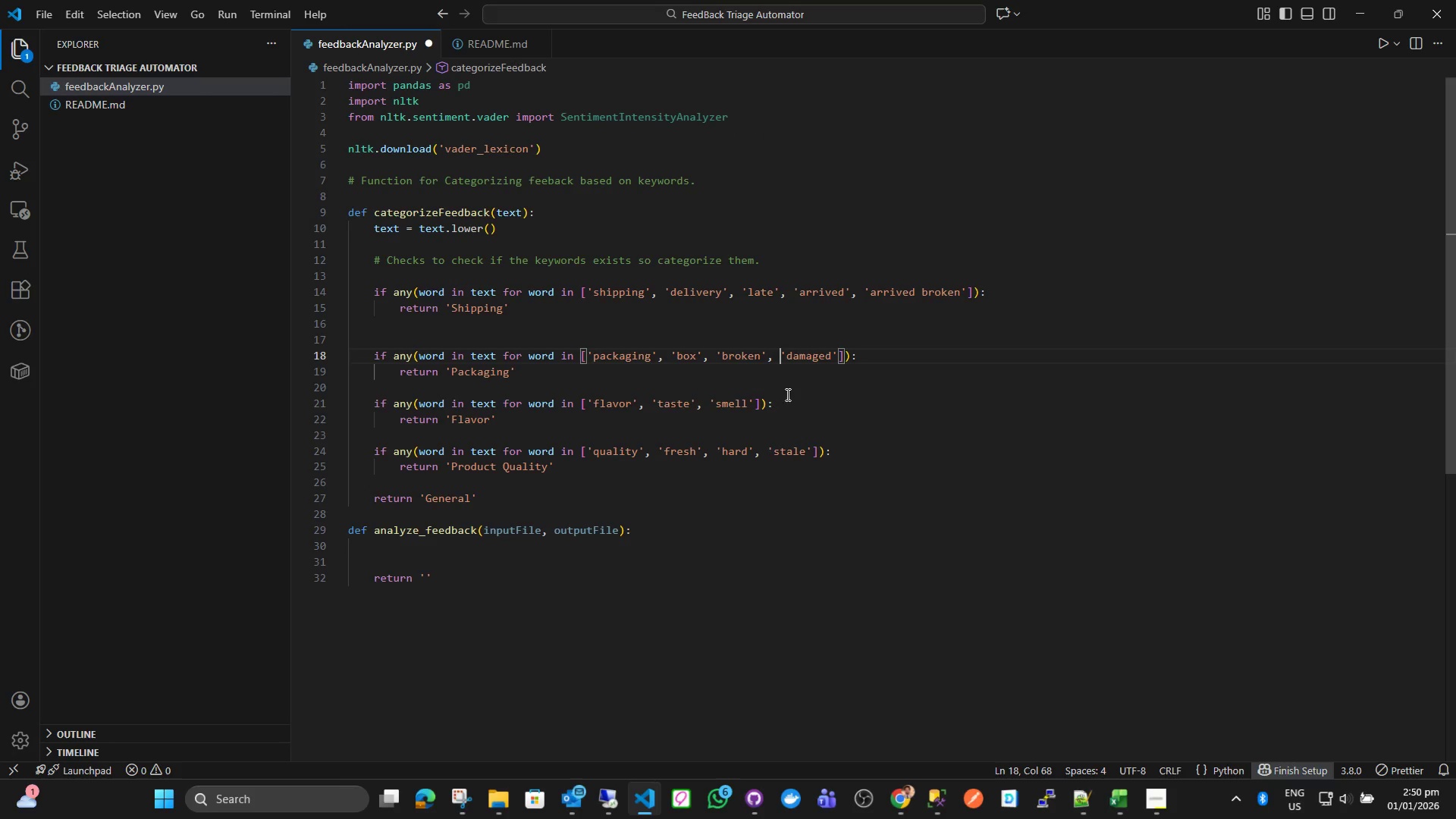 
key(Control+S)
 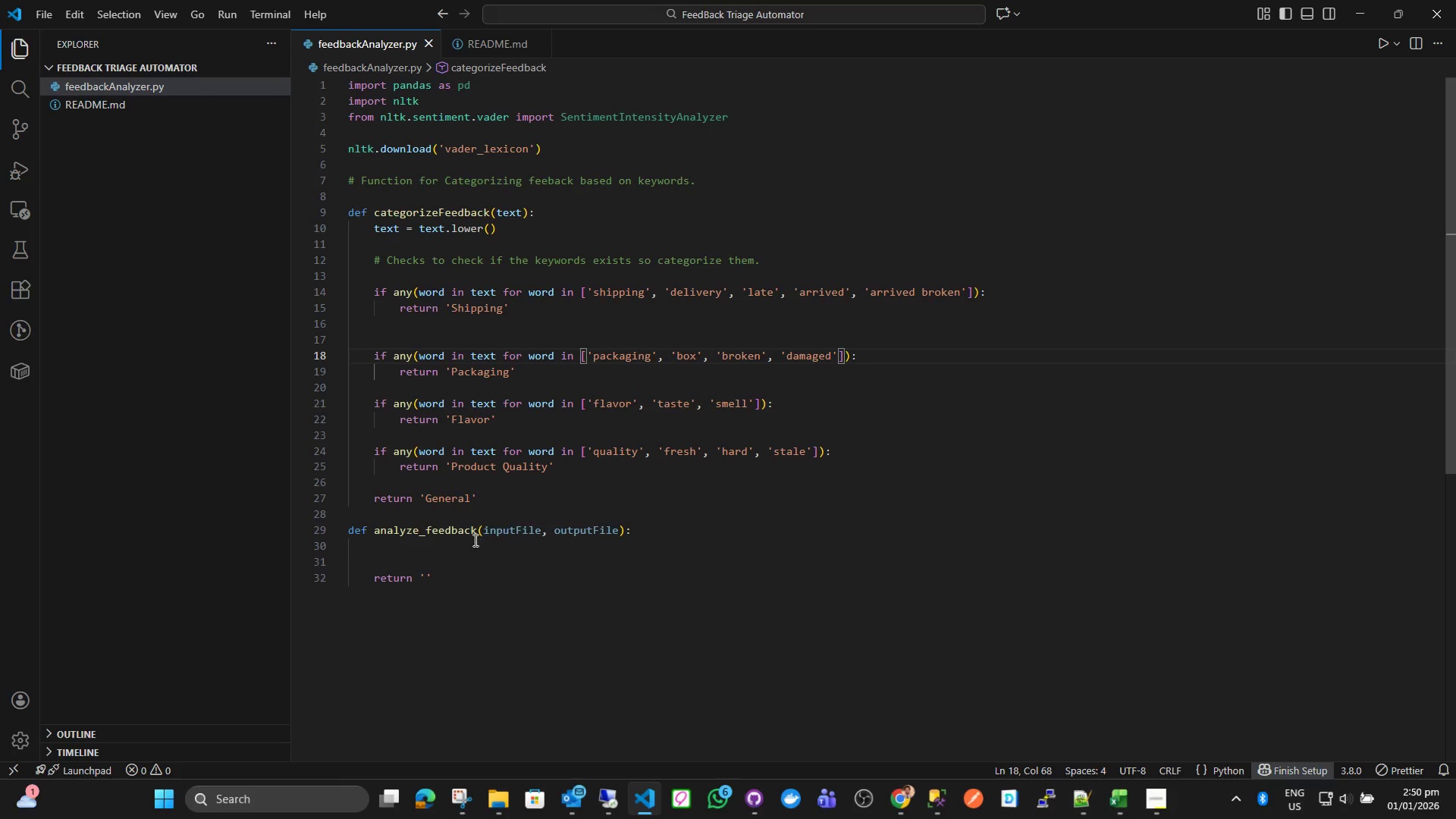 
left_click([474, 551])
 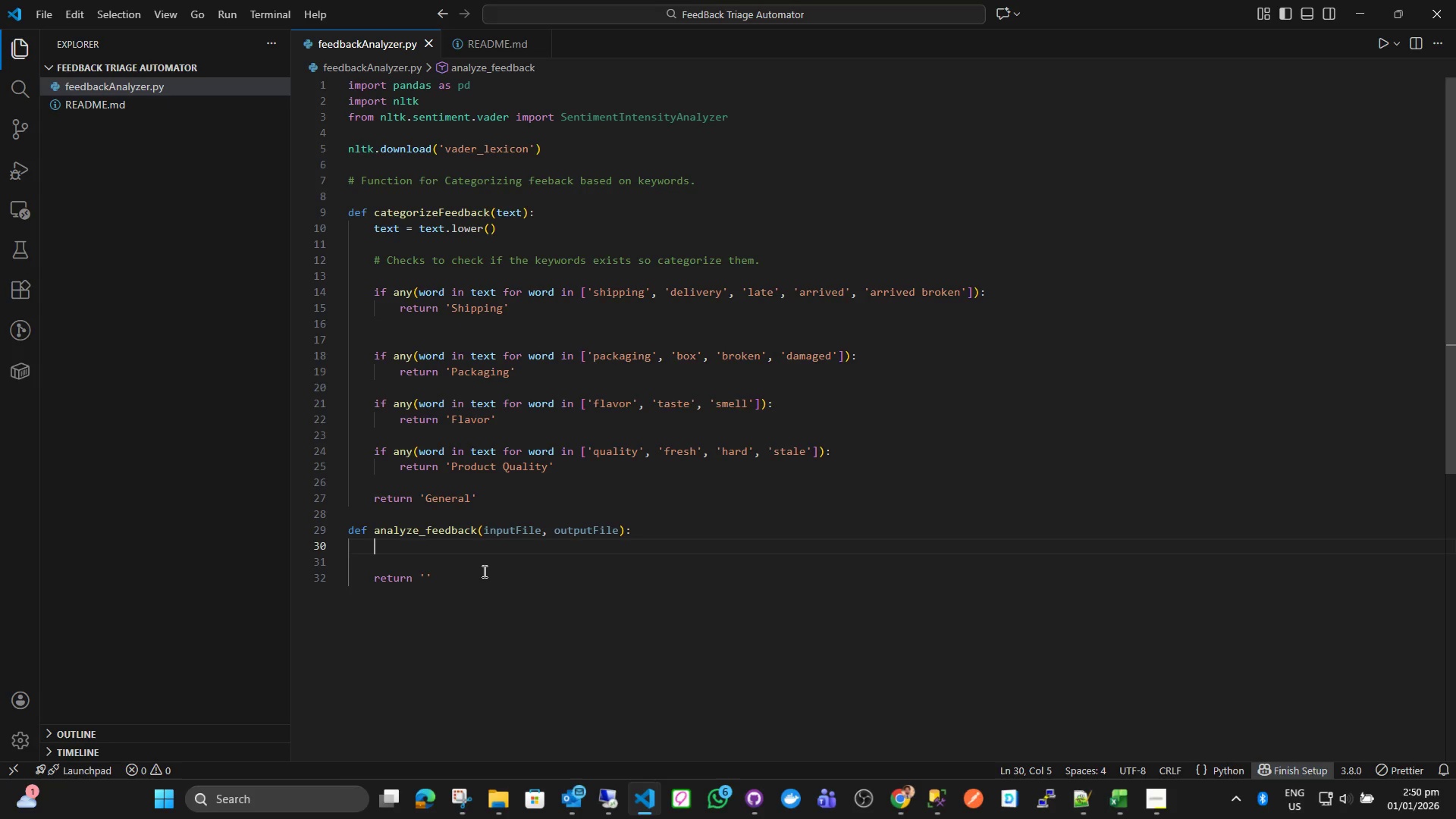 
wait(9.41)
 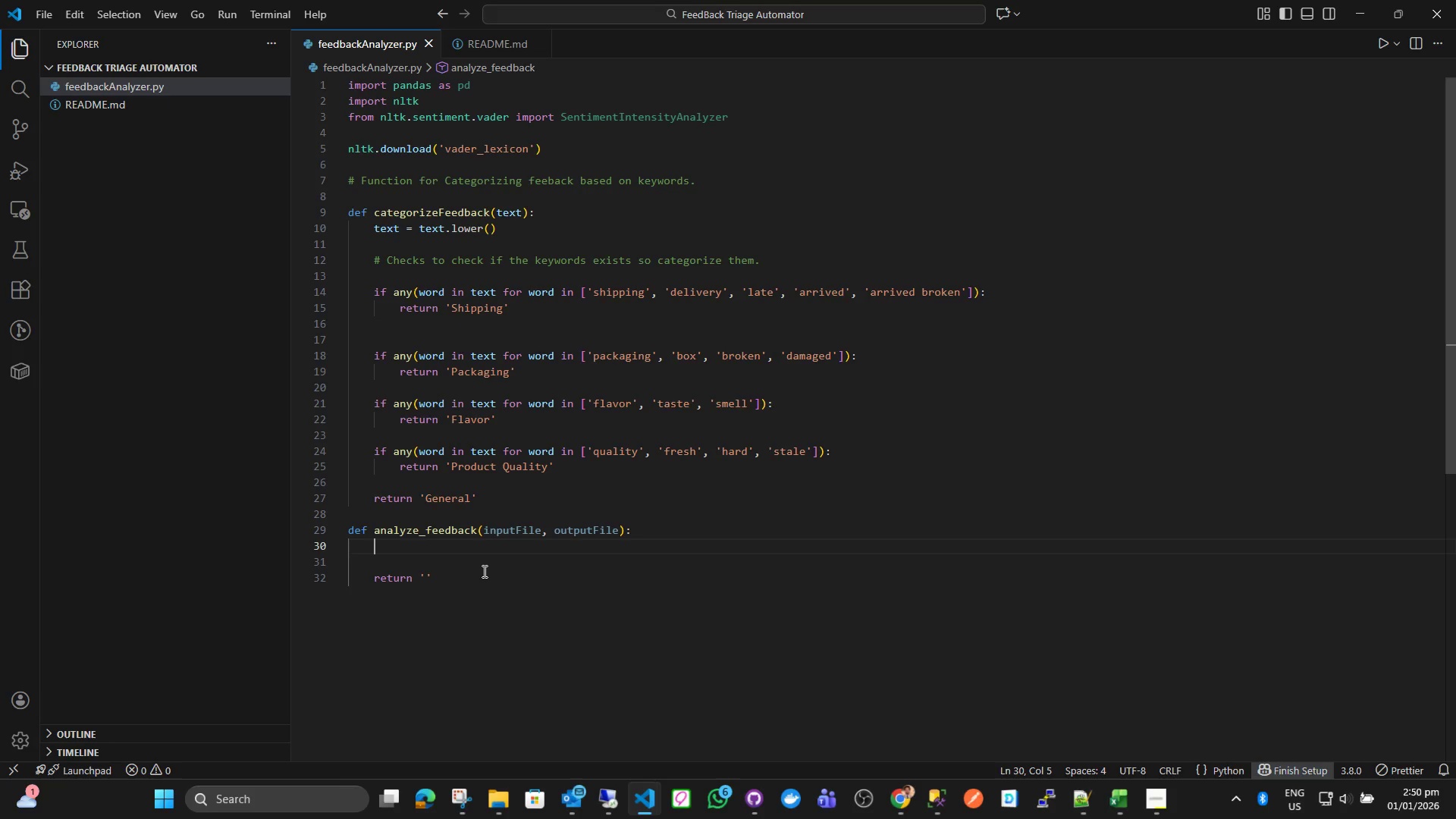 
left_click([357, 517])
 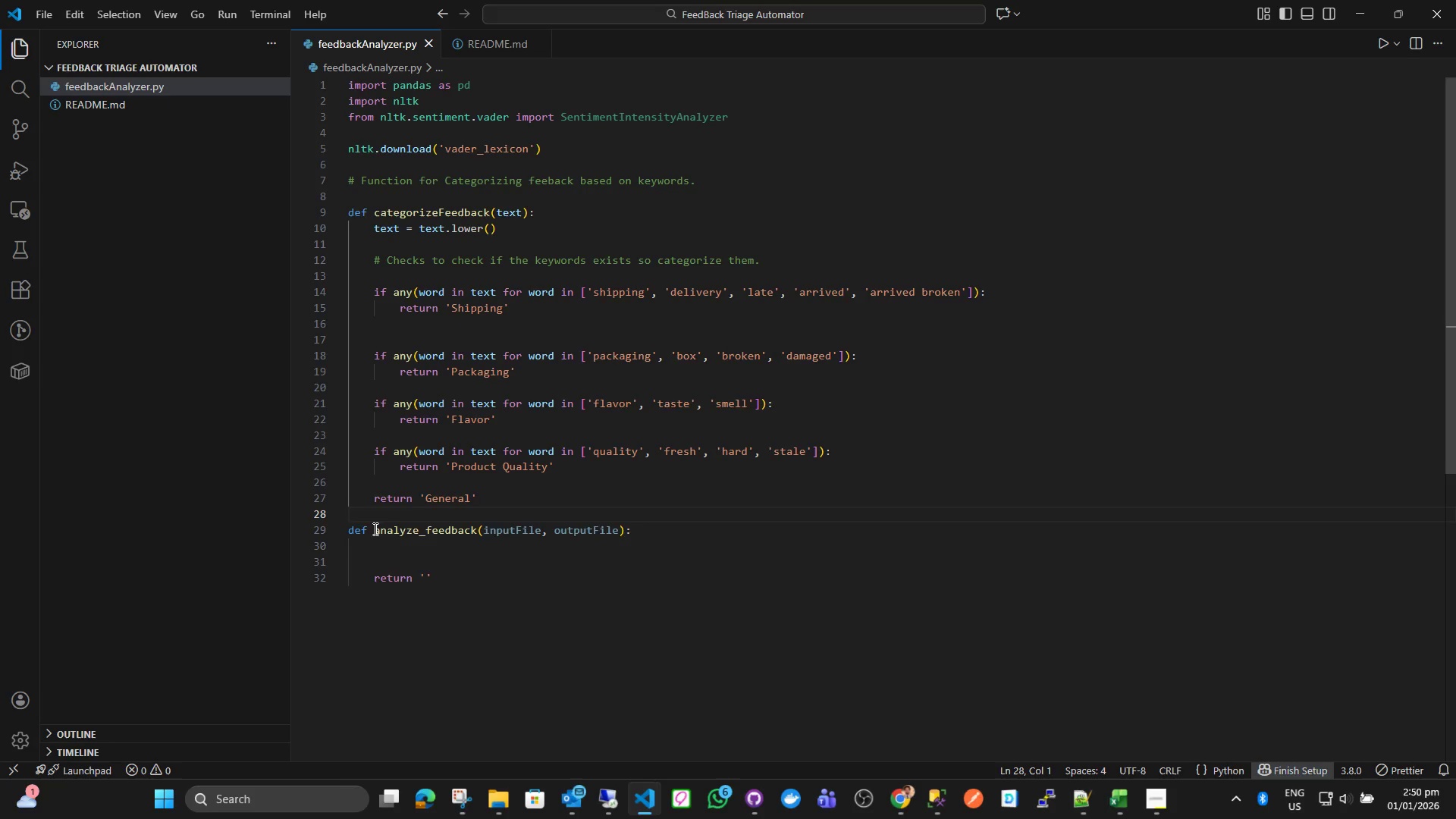 
key(Enter)
 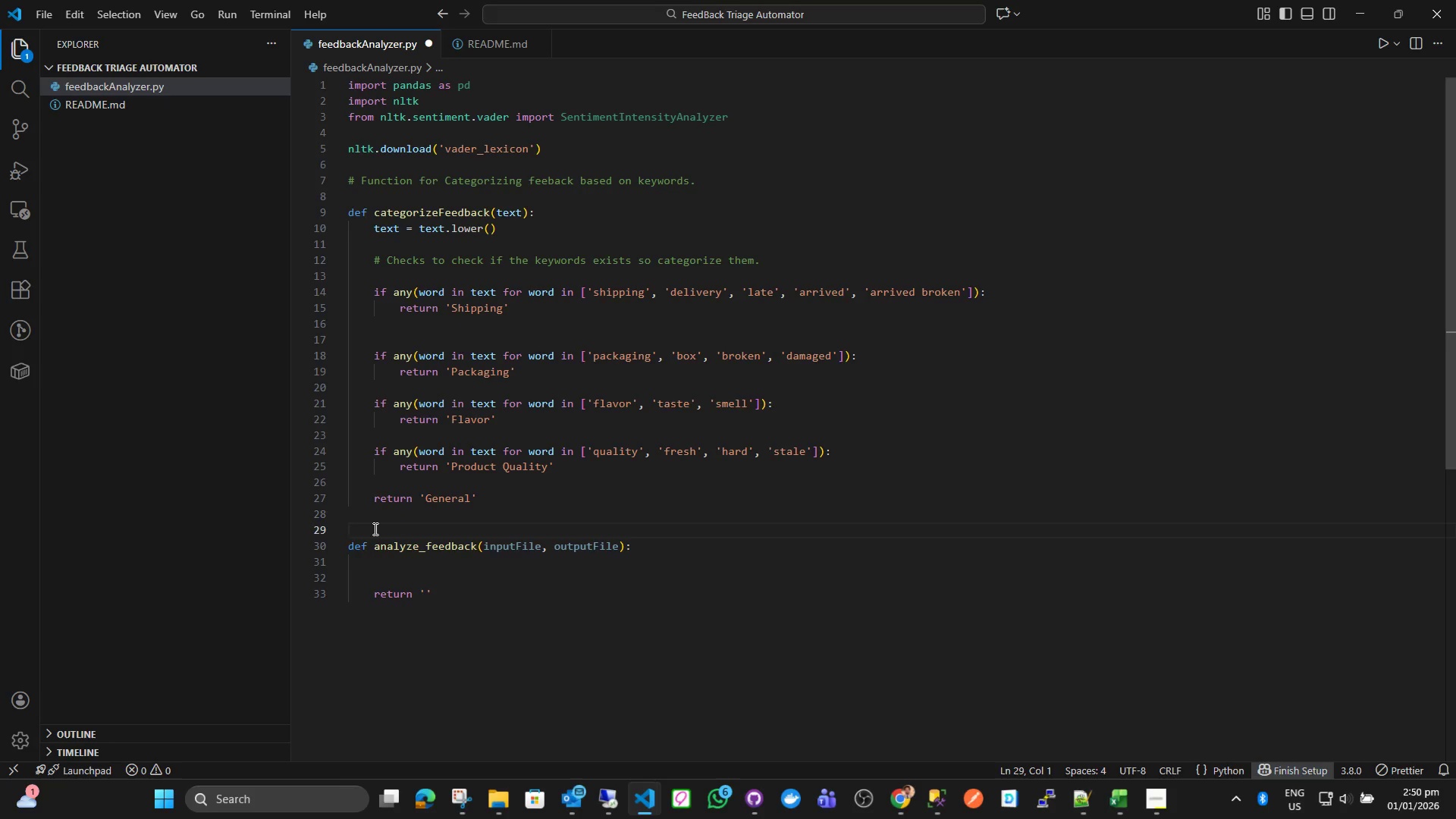 
key(Enter)
 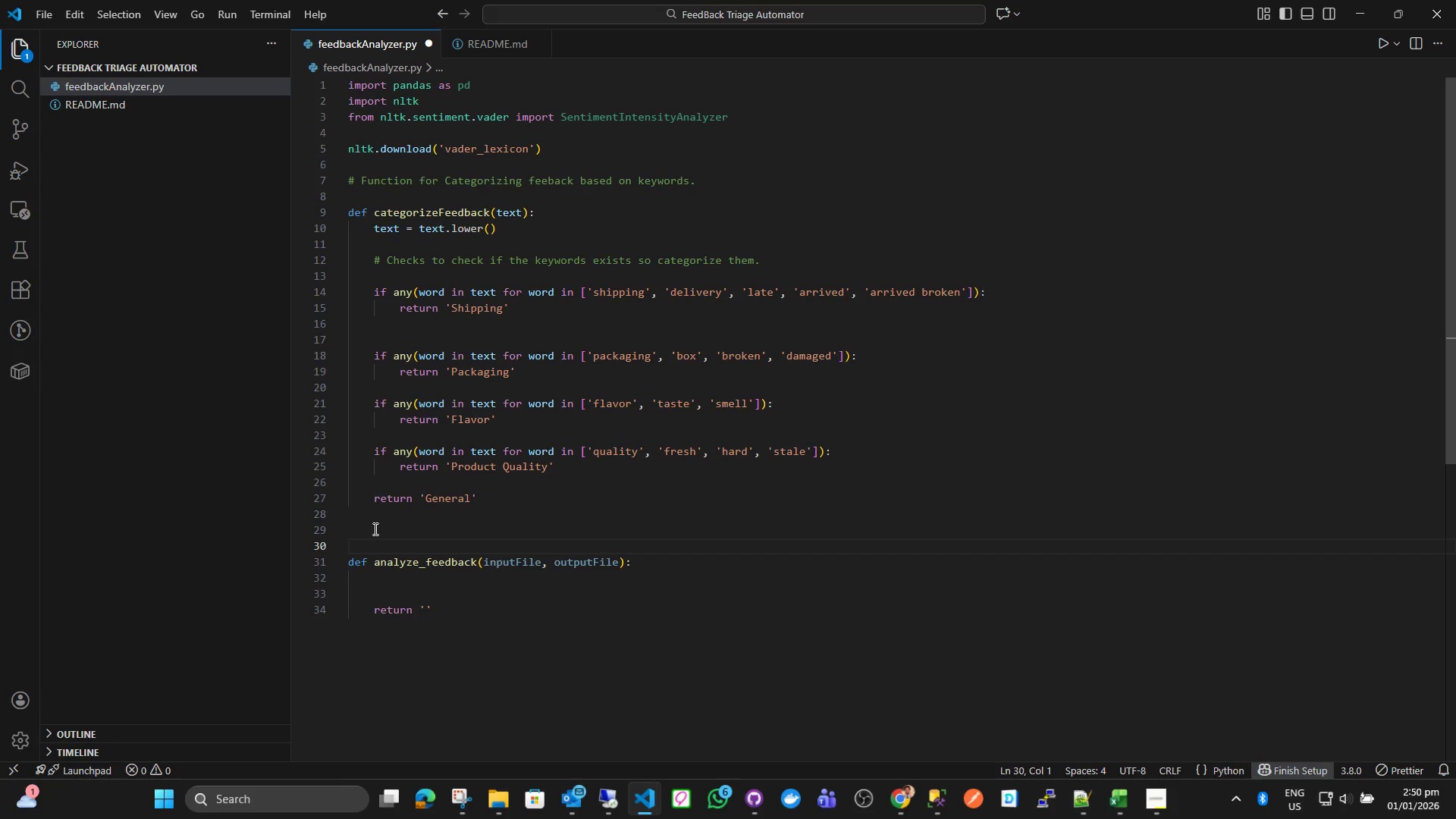 
key(ArrowUp)
 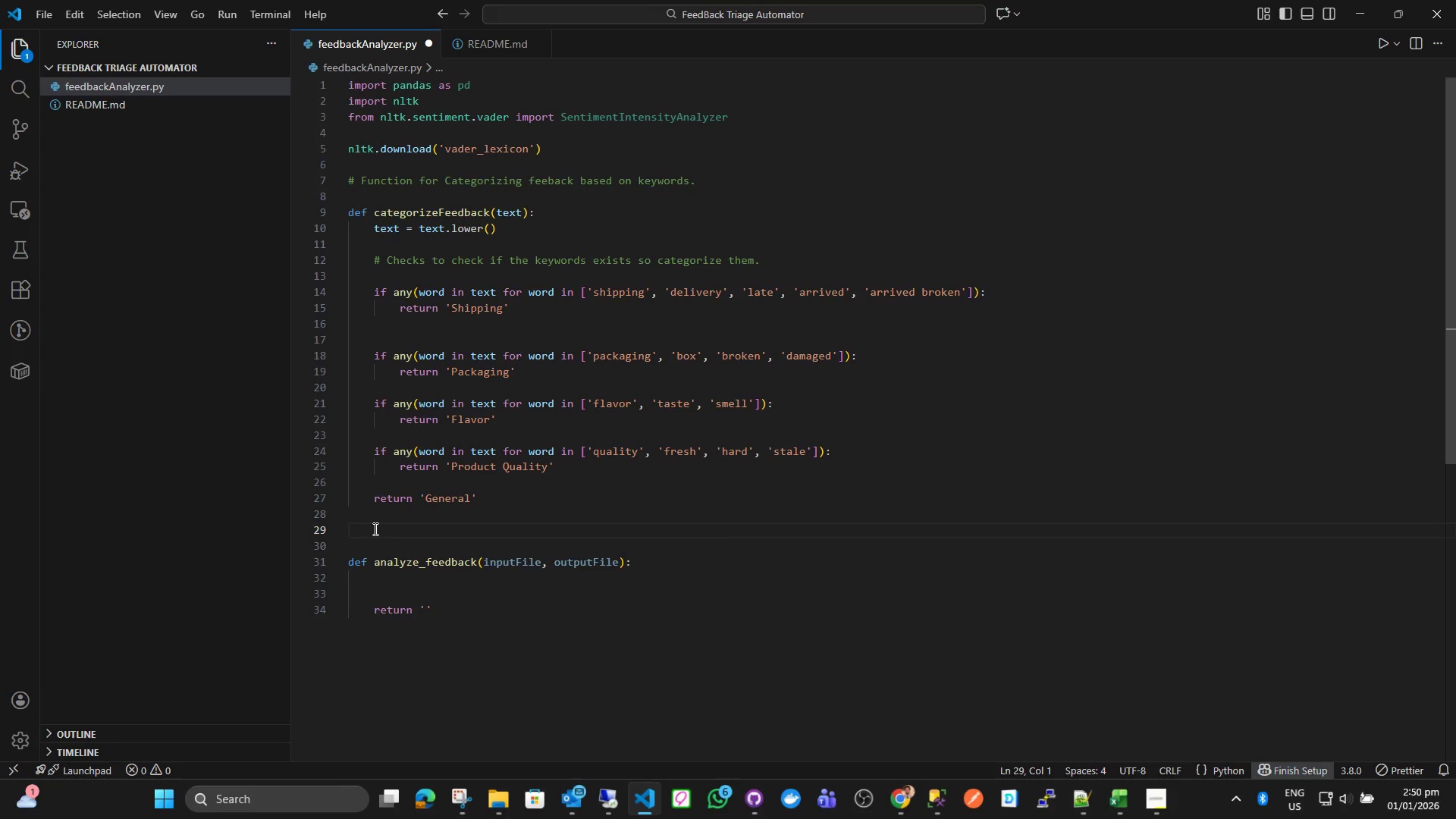 
type(# t)
key(Backspace)
type(This function loads the input CSB )
key(Backspace)
key(Backspace)
type(V data, analyze )
key(Backspace)
type(s each feeback text for sentiment and )
 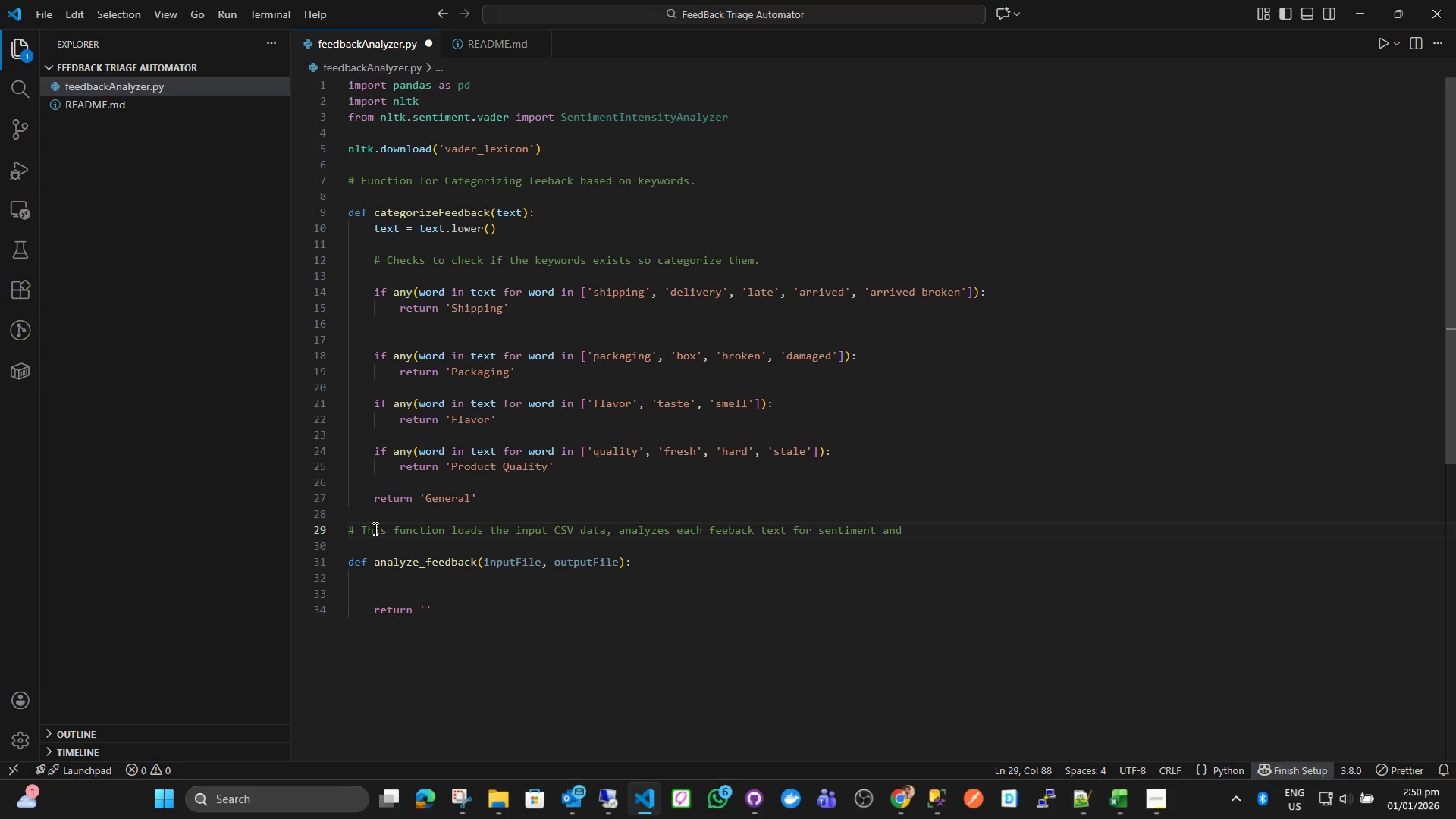 
type(category.)
 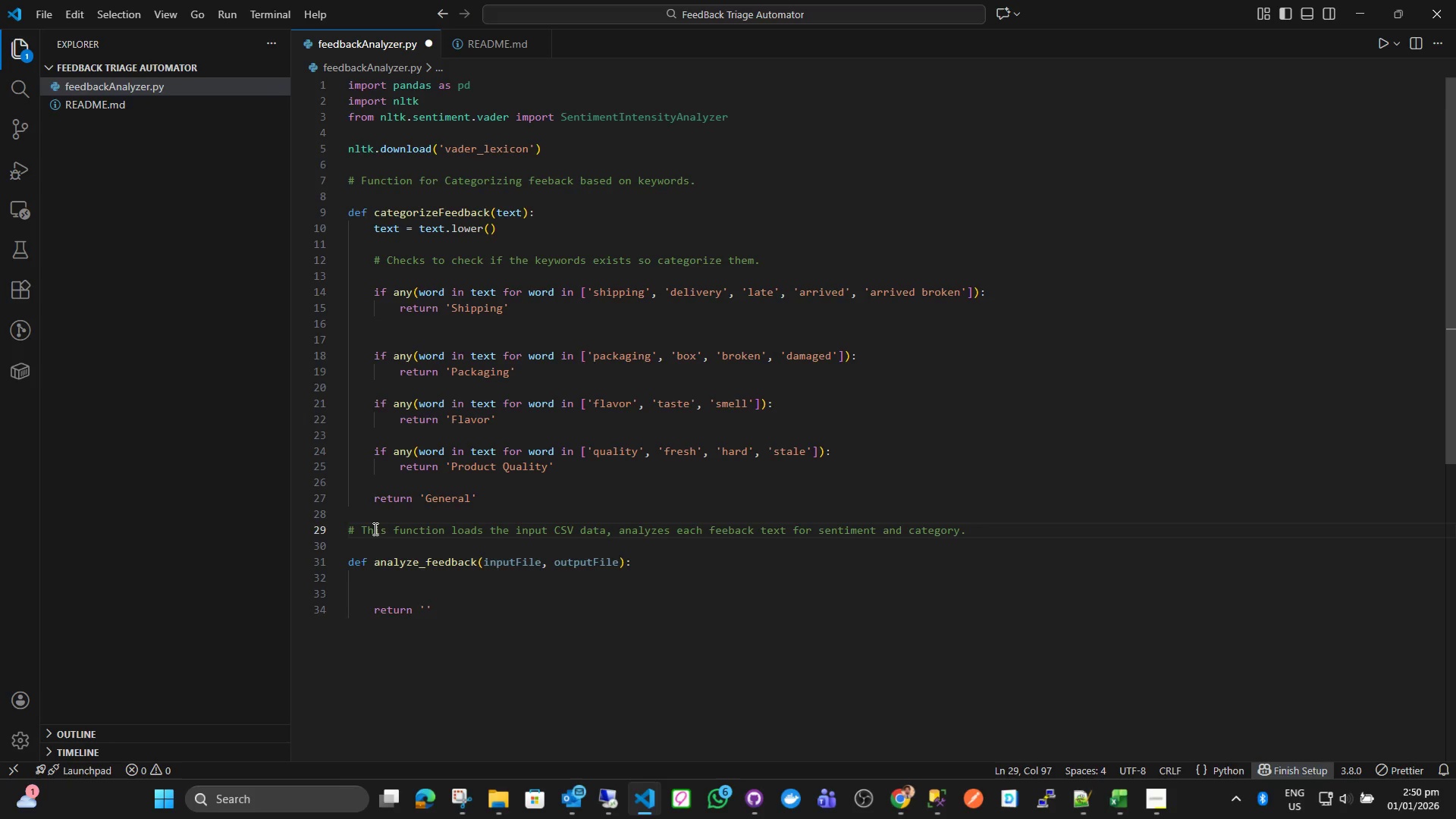 
wait(7.72)
 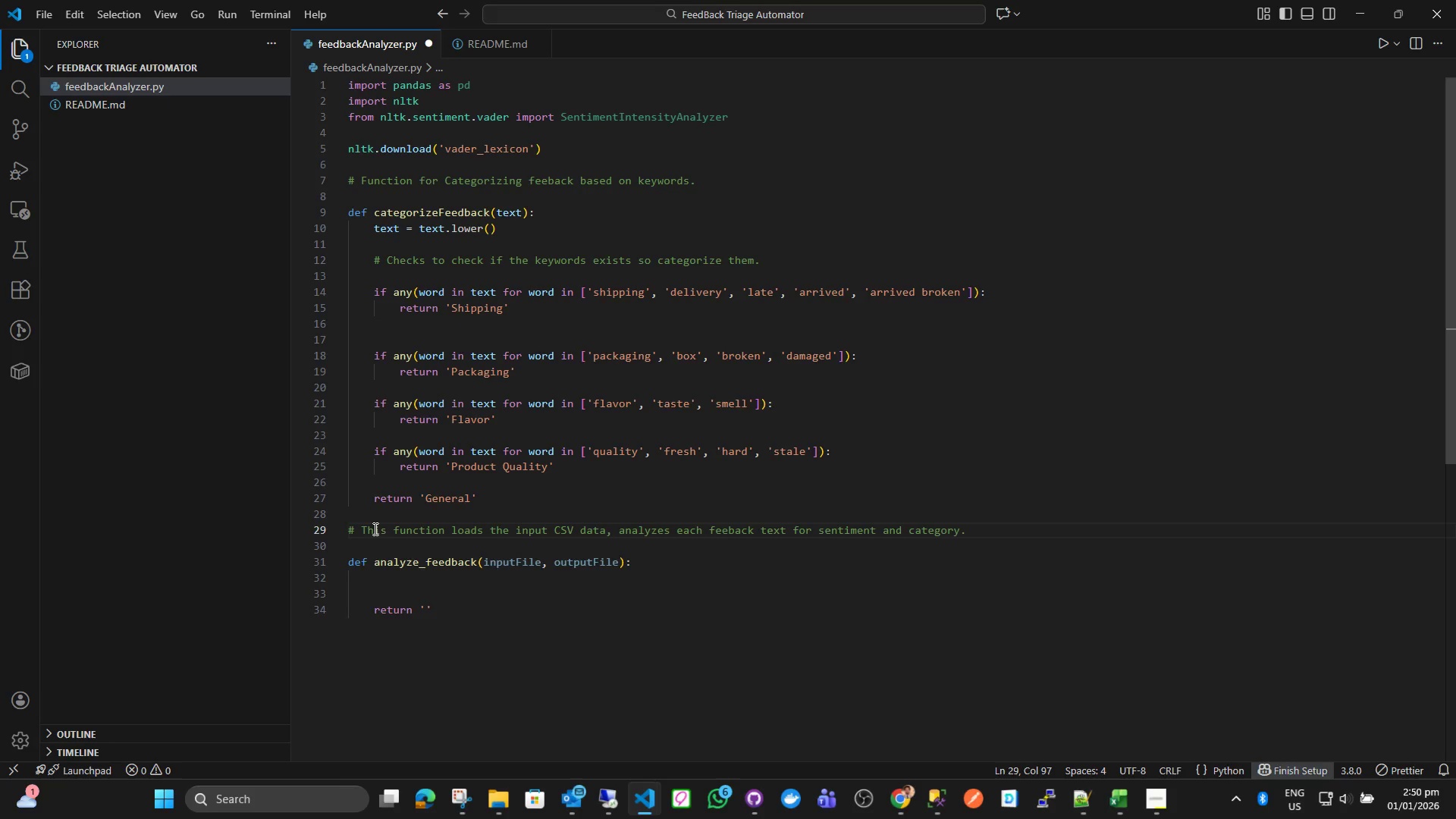 
key(Enter)
 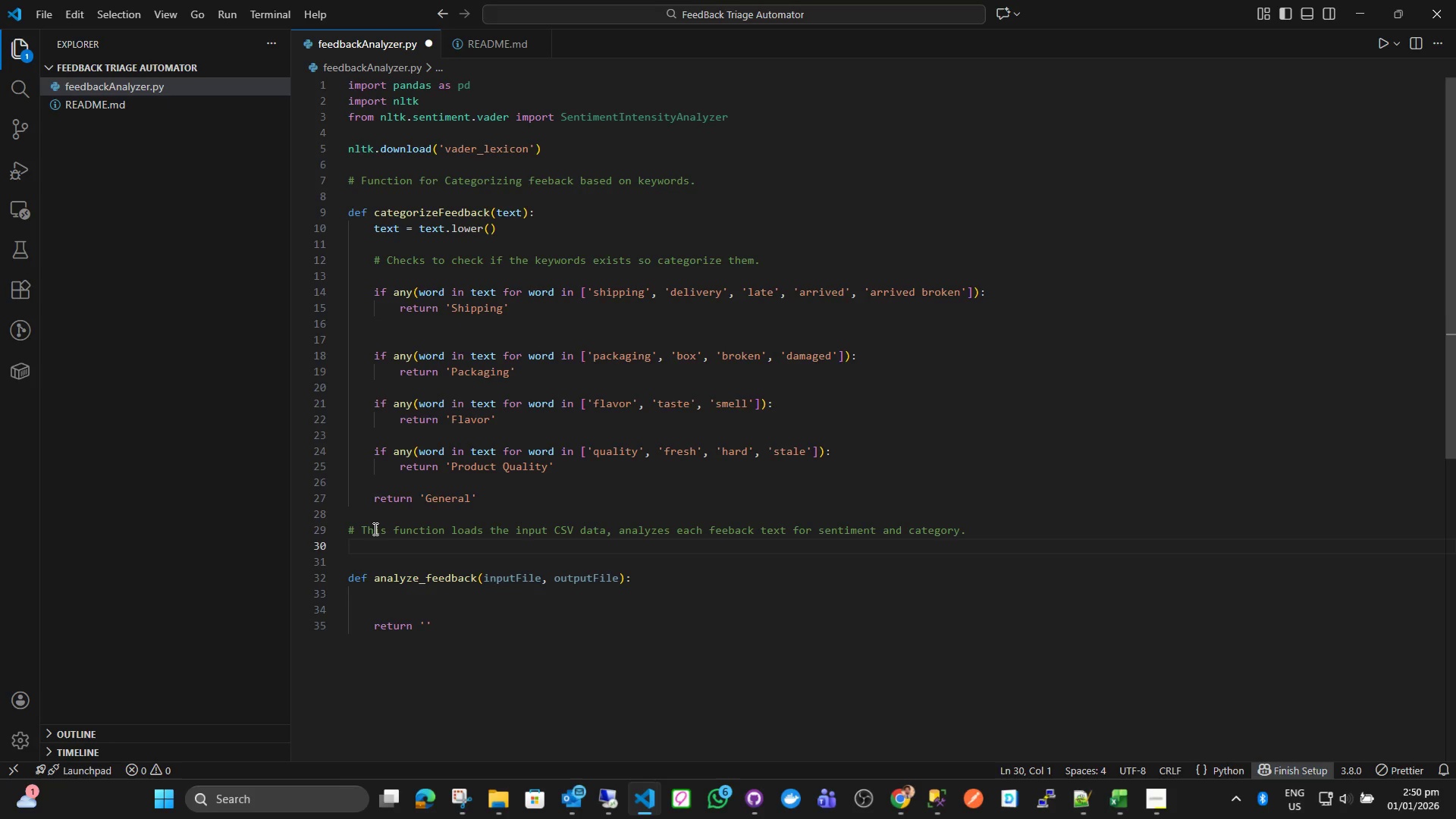 
type(# Then it writes the re)
key(Backspace)
key(Backspace)
type(outpiut)
key(Backspace)
key(Backspace)
type(t resilt)
key(Backspace)
key(Backspace)
key(Backspace)
type(ults to a new CSV file.)
 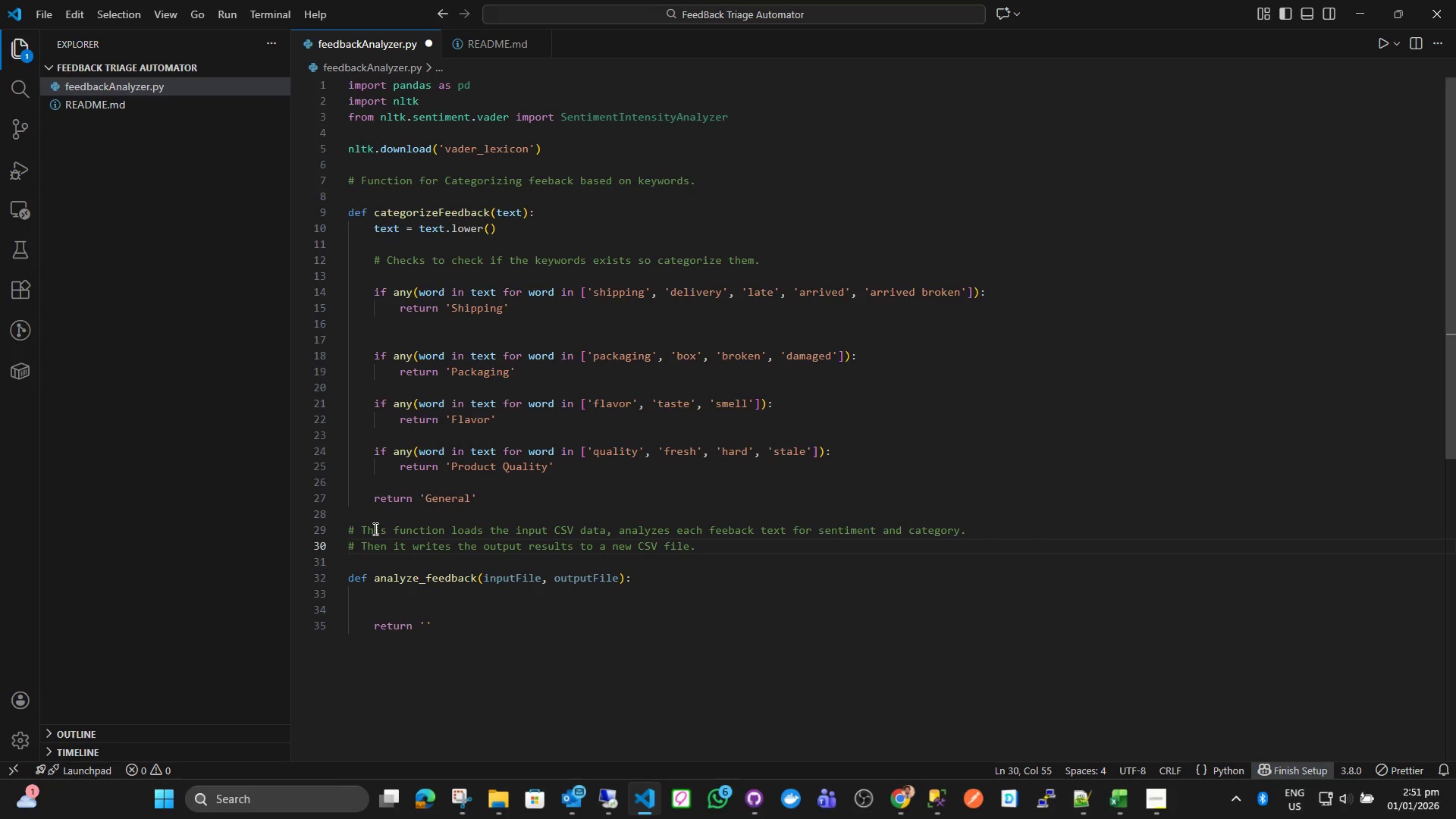 
left_click([474, 610])
 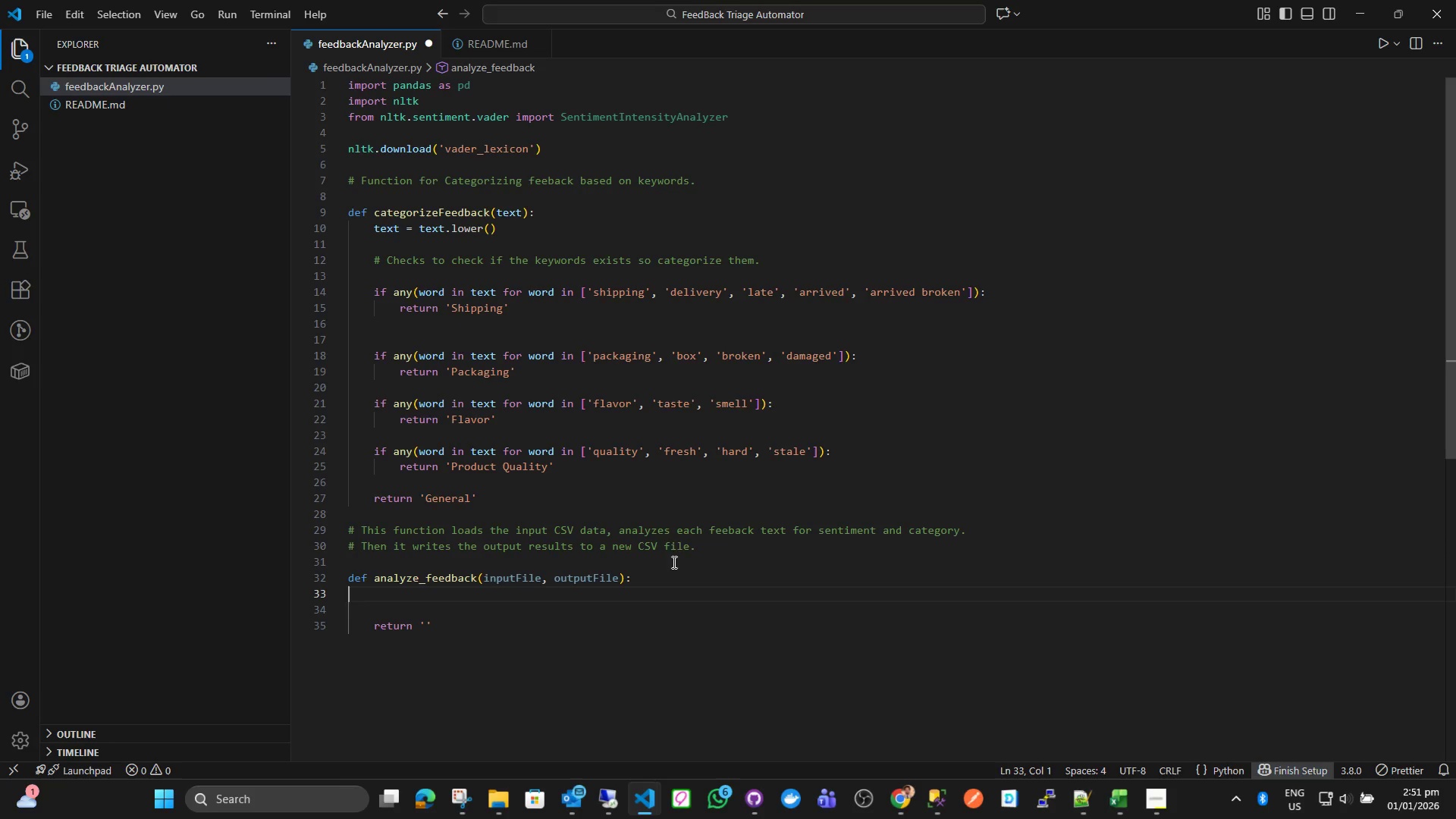 
left_click([730, 551])
 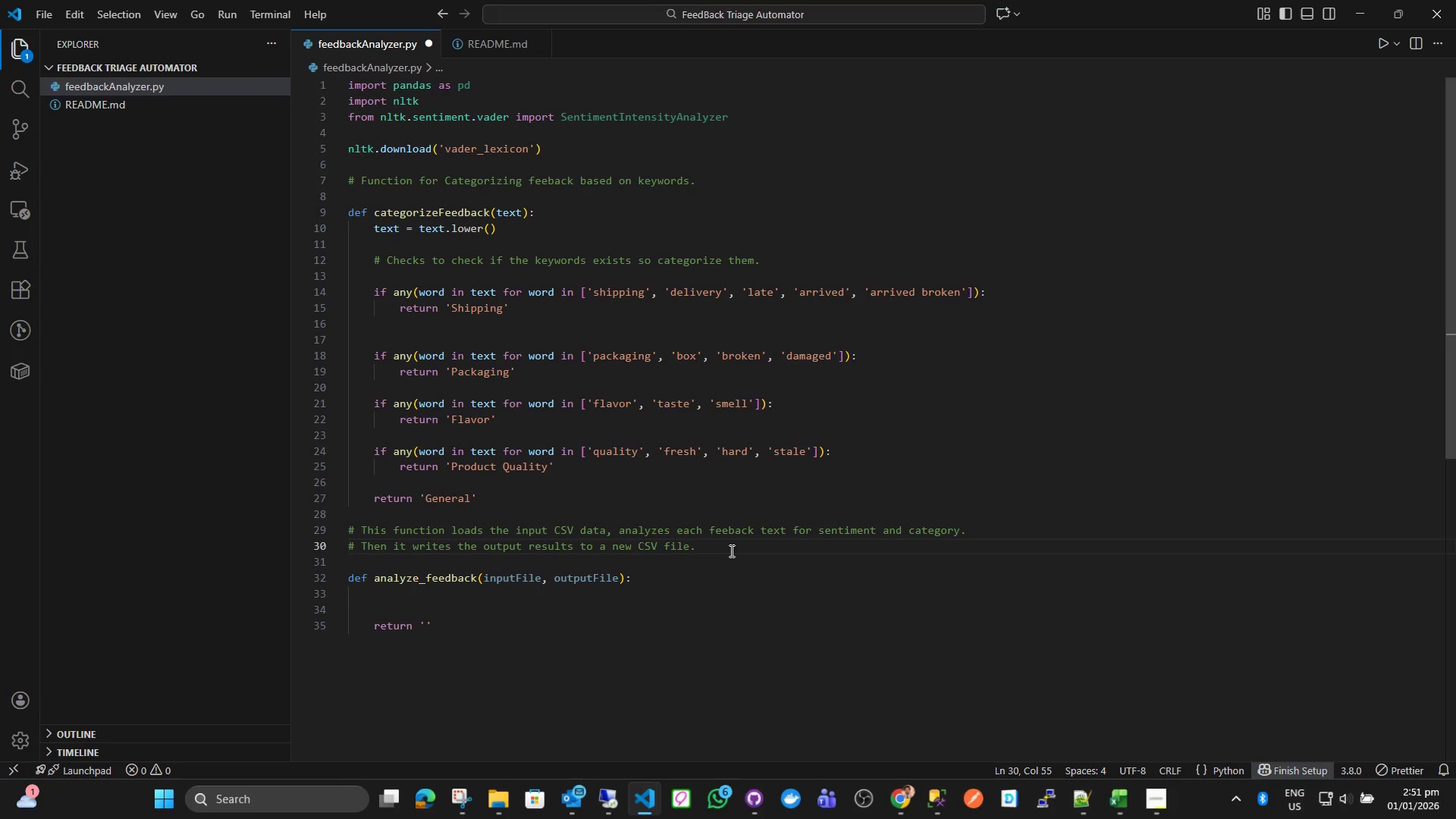 
key(Enter)
 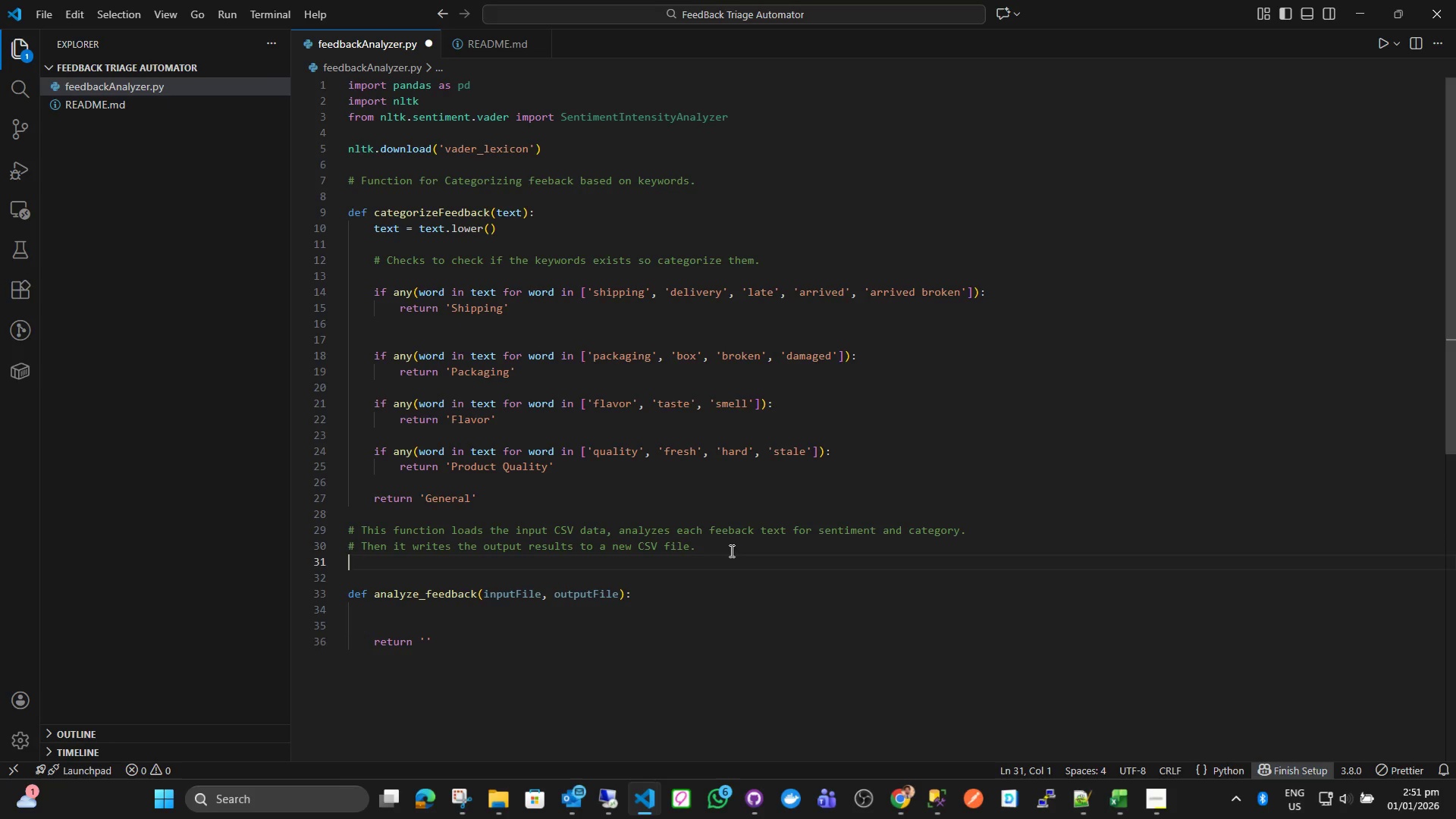 
type(# Its)
key(Backspace)
type( takes inpuyt)
key(Backspace)
key(Backspace)
type(t file as as )
key(Backspace)
key(Backspace)
type( parameter 9)
key(Backspace)
type((CSV)
 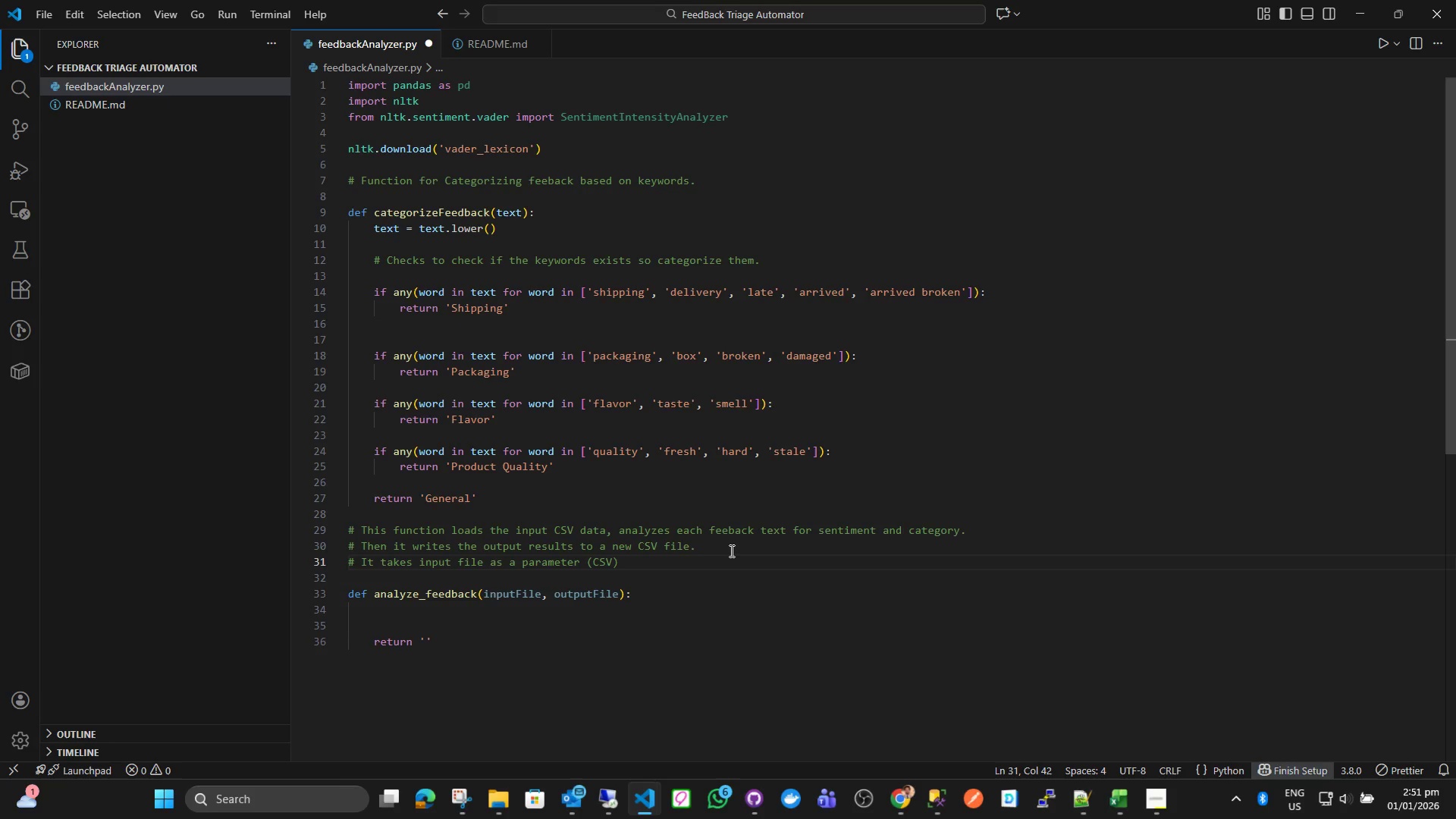 
key(ArrowRight)
 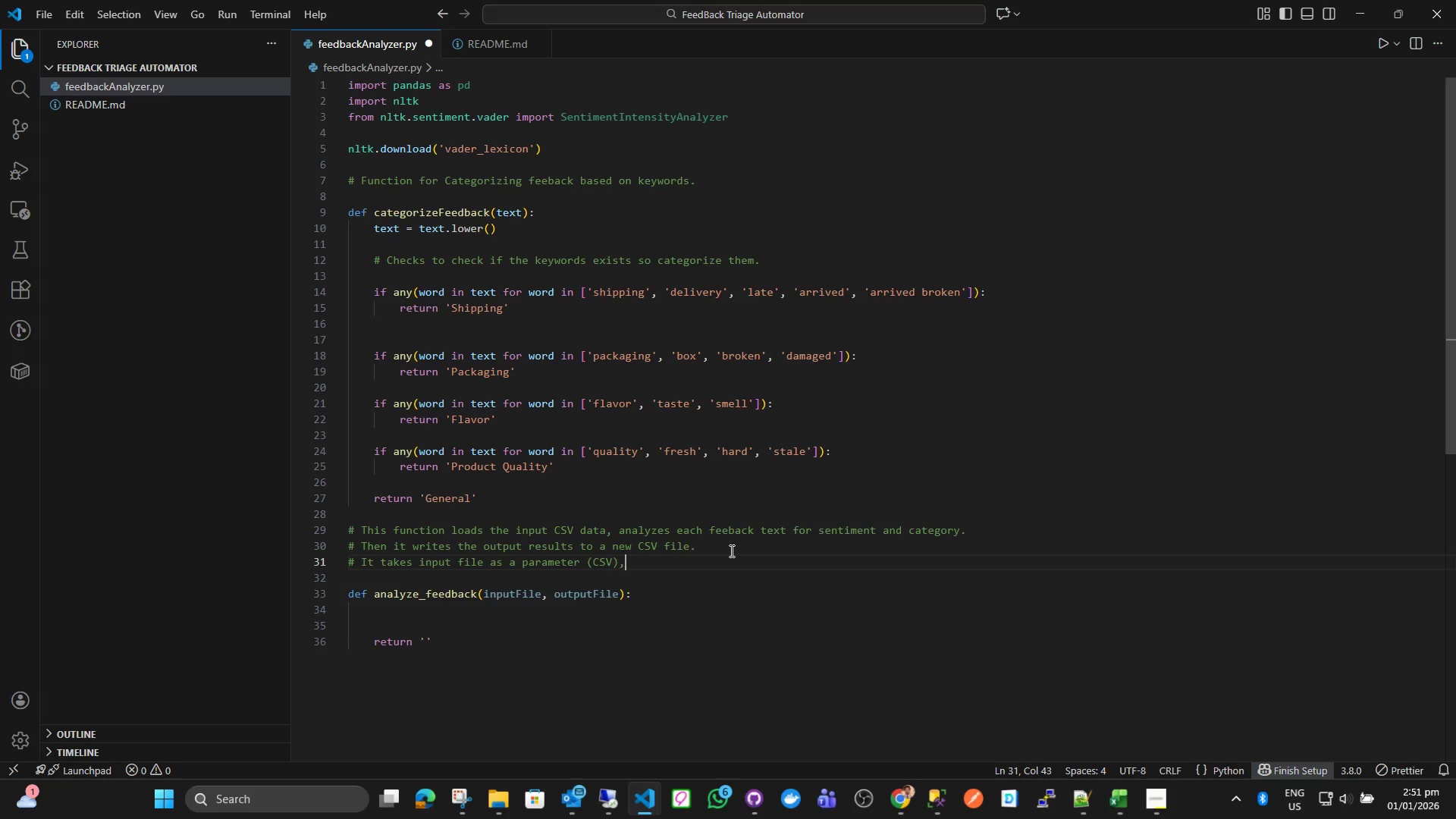 
type(, then outputs a file (CSV)
 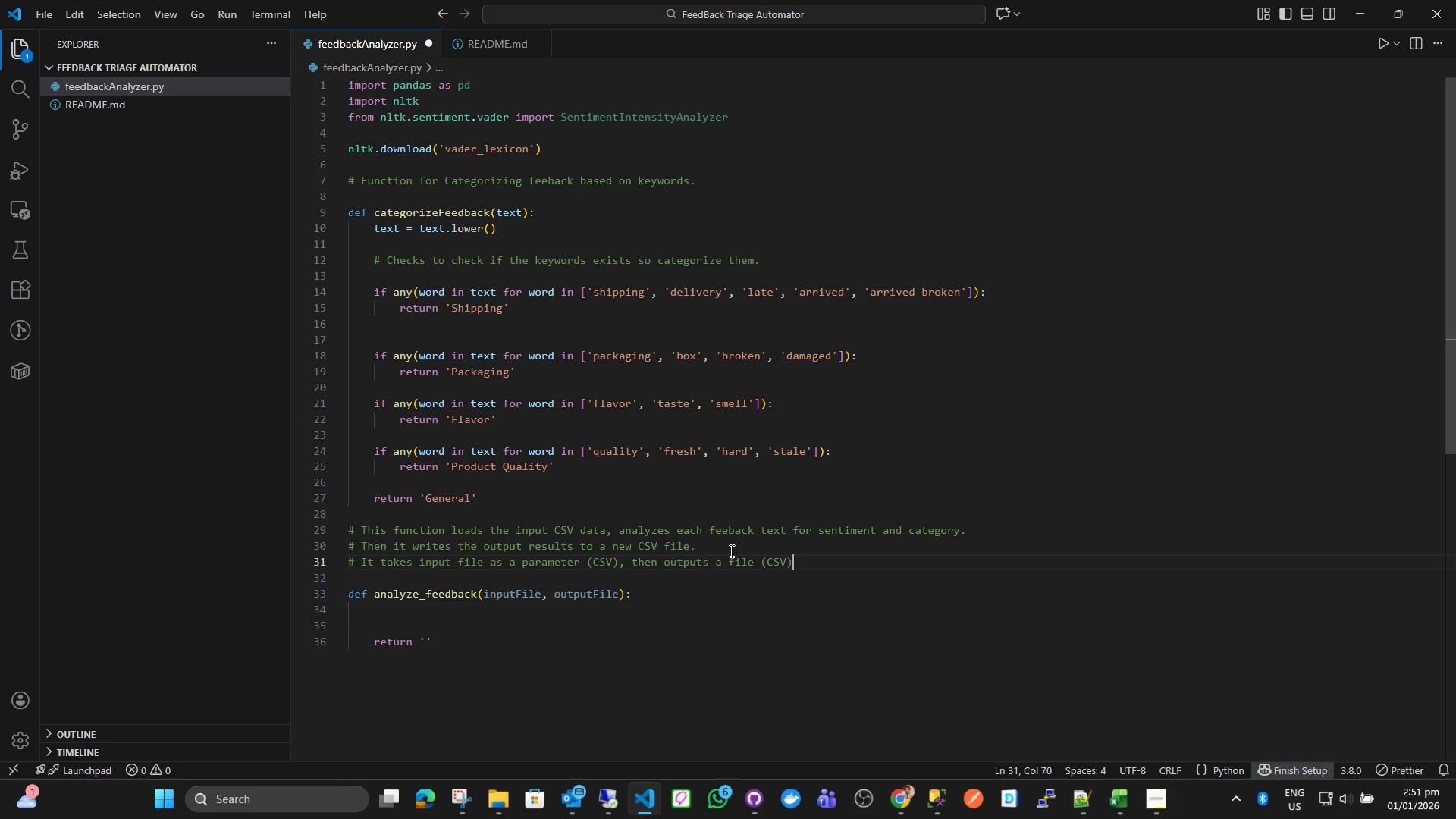 
 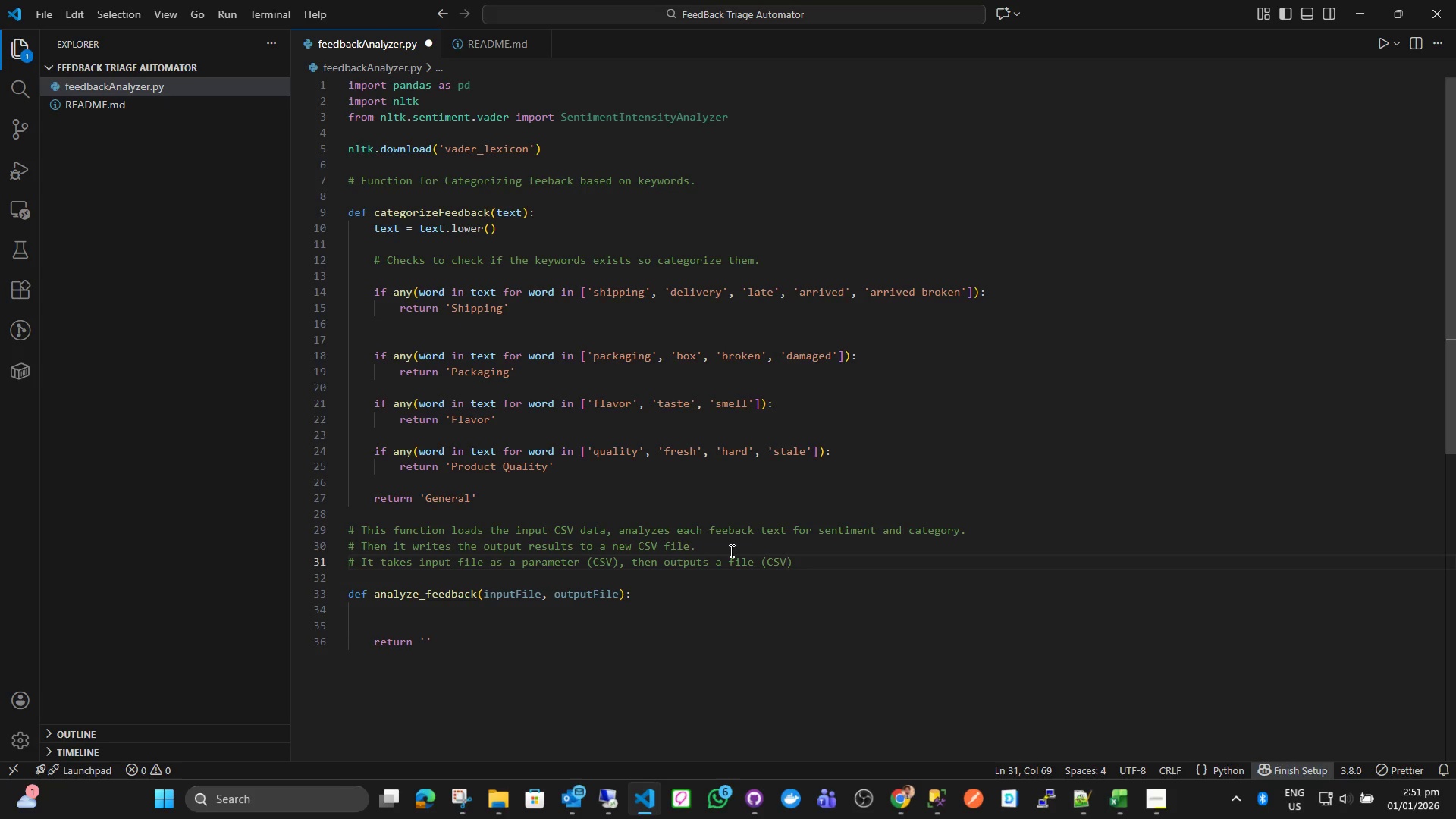 
key(ArrowRight)
 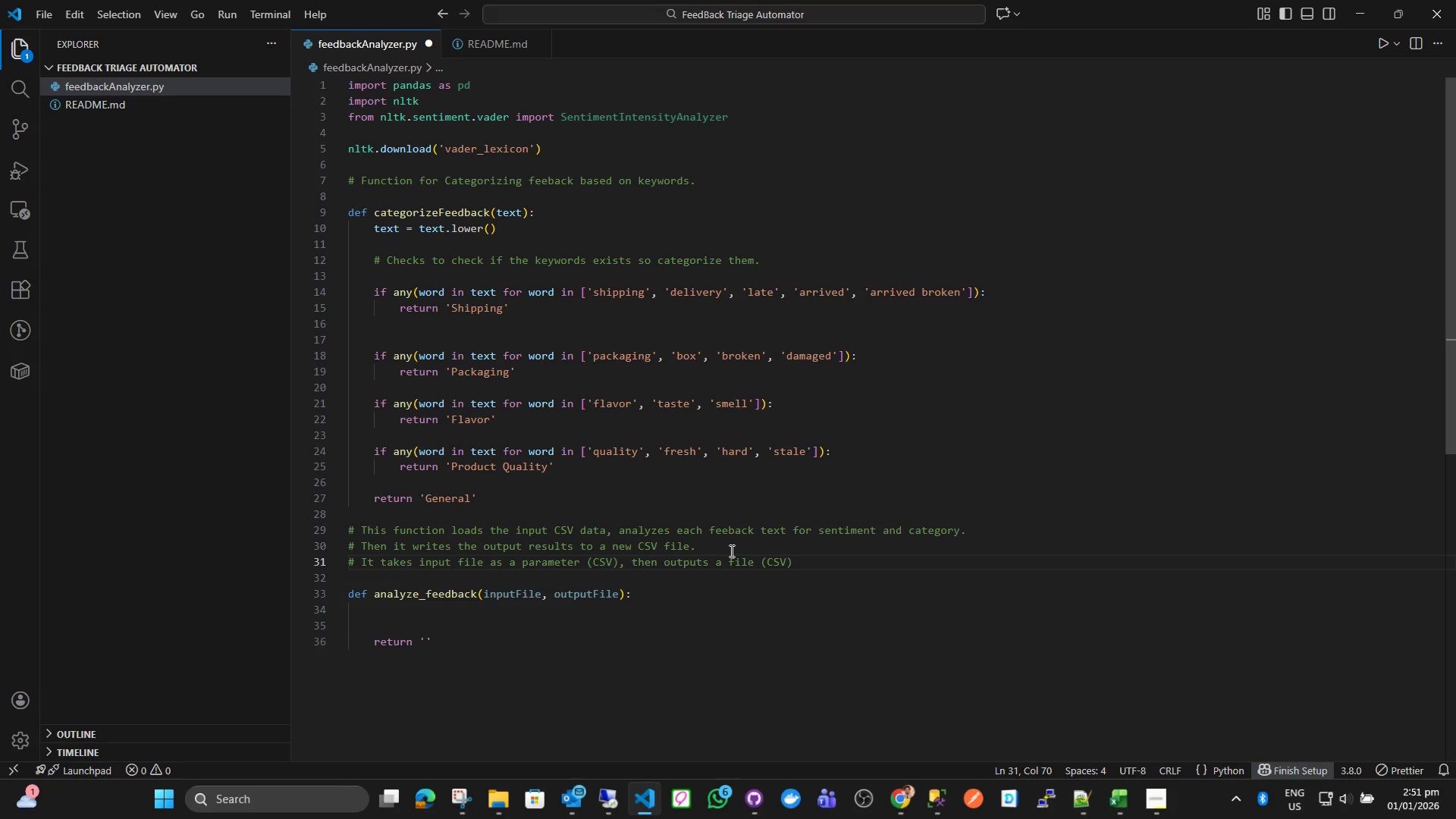 
key(Period)
 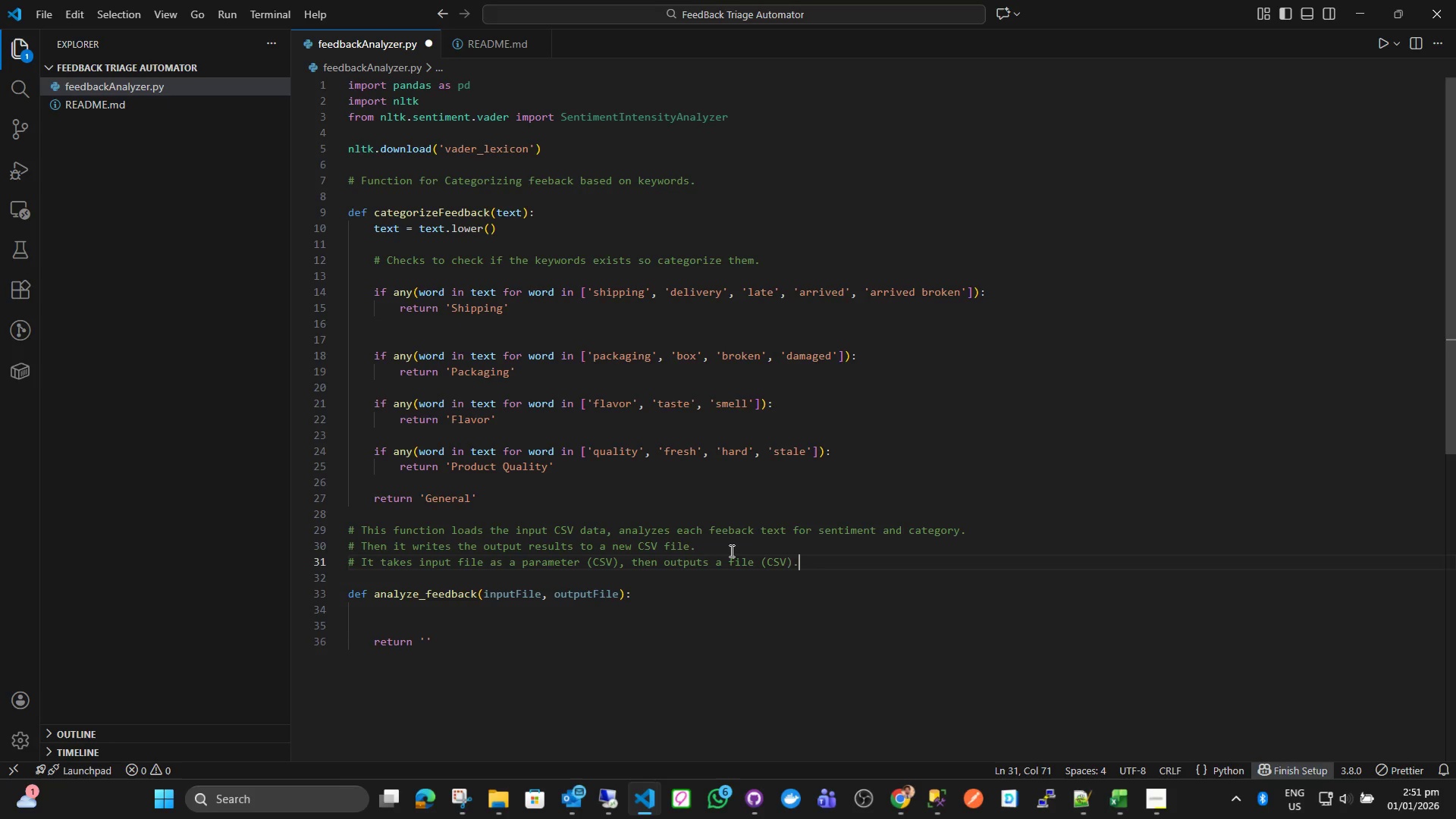 
key(ArrowDown)
 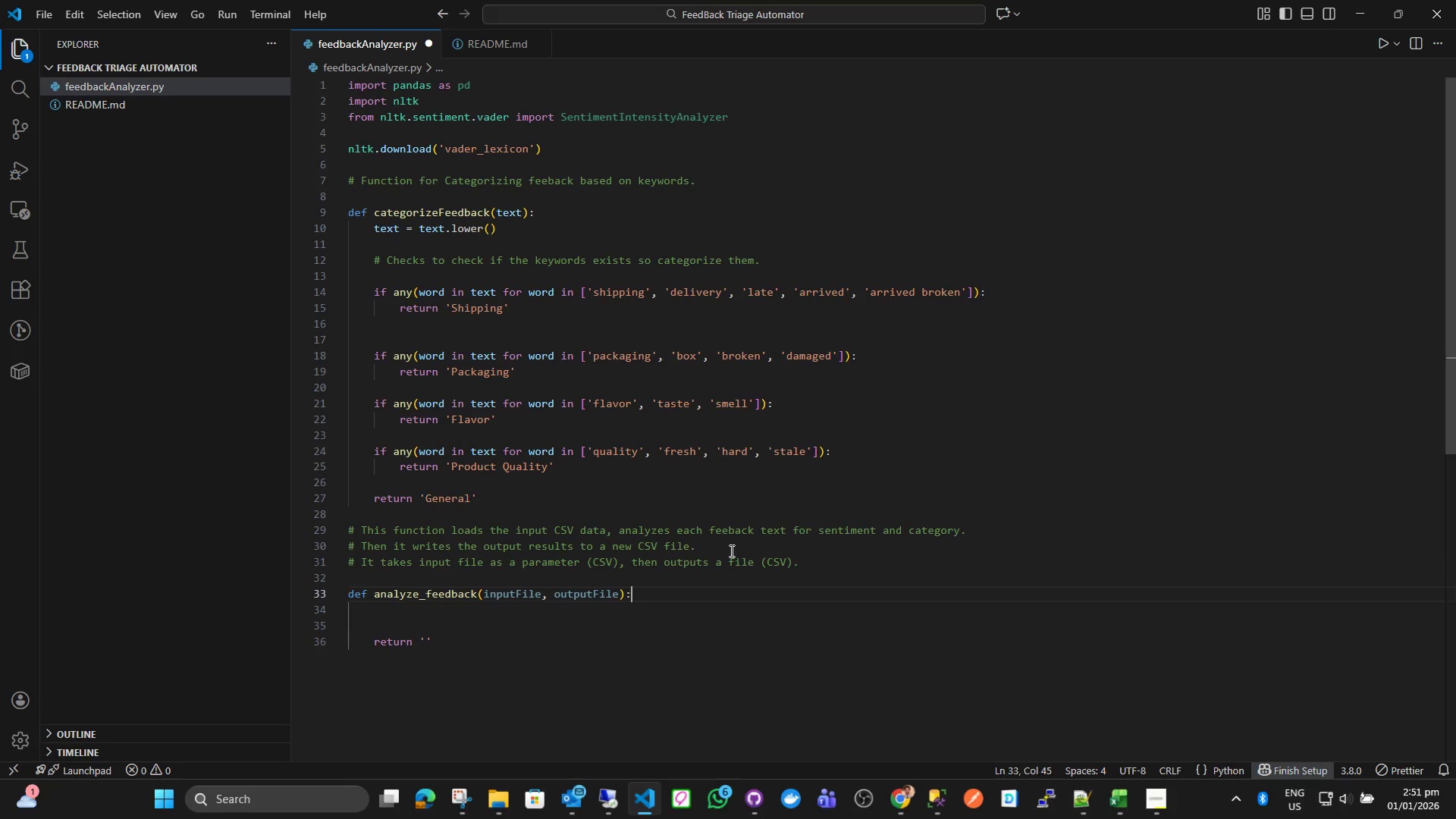 
key(ArrowDown)
 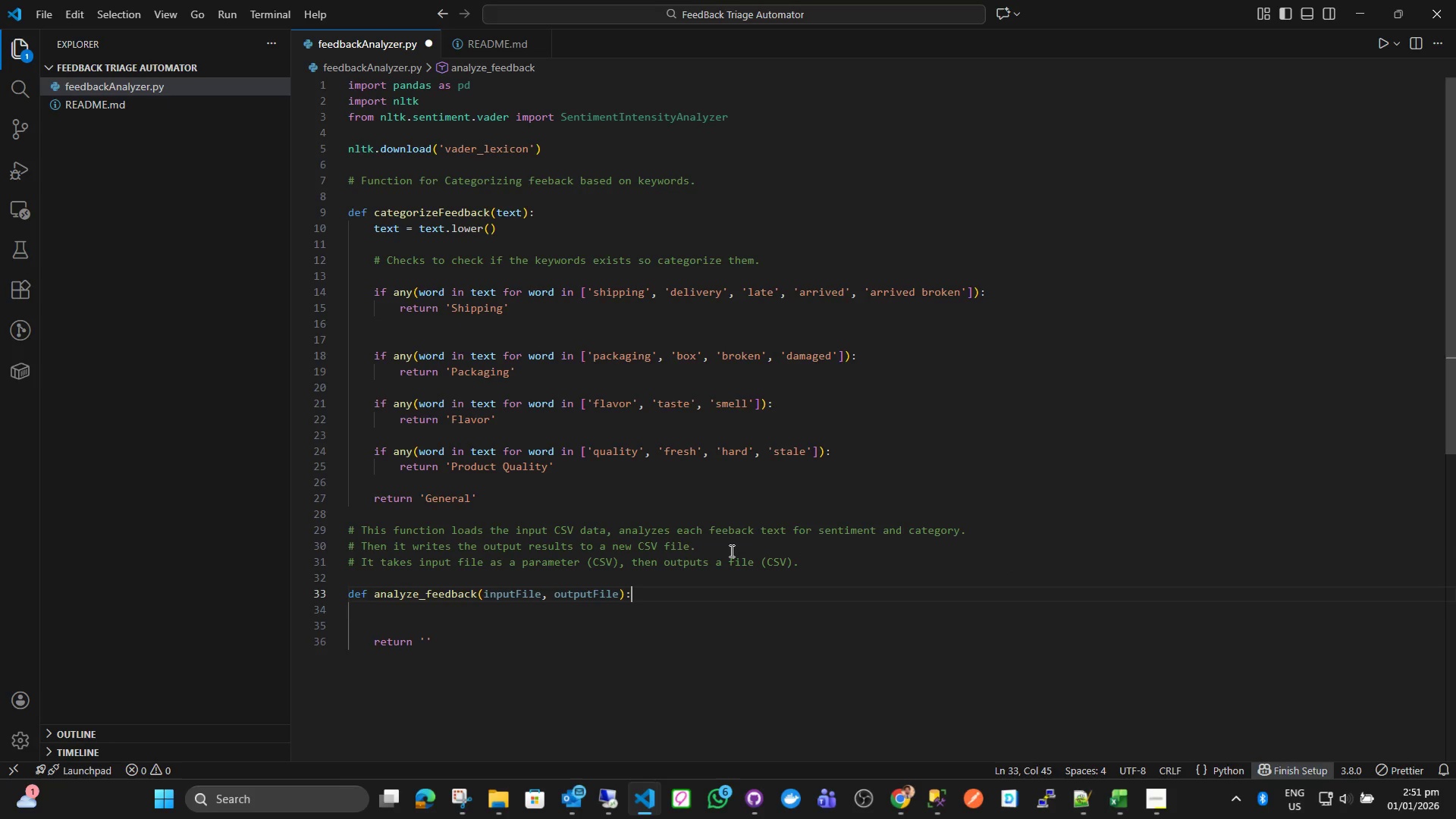 
key(ArrowDown)
 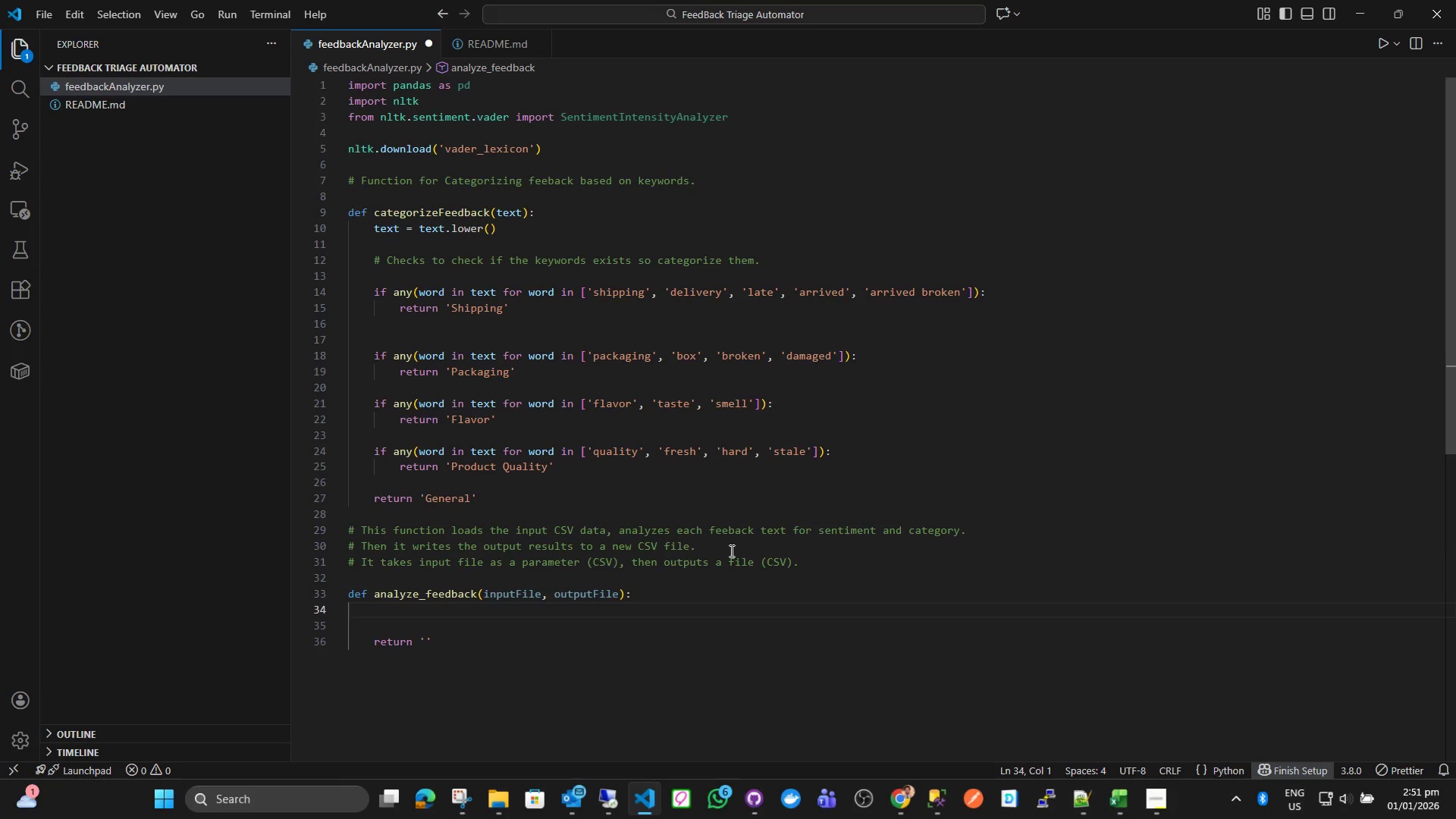 
key(Tab)
type(df =pd.read)
 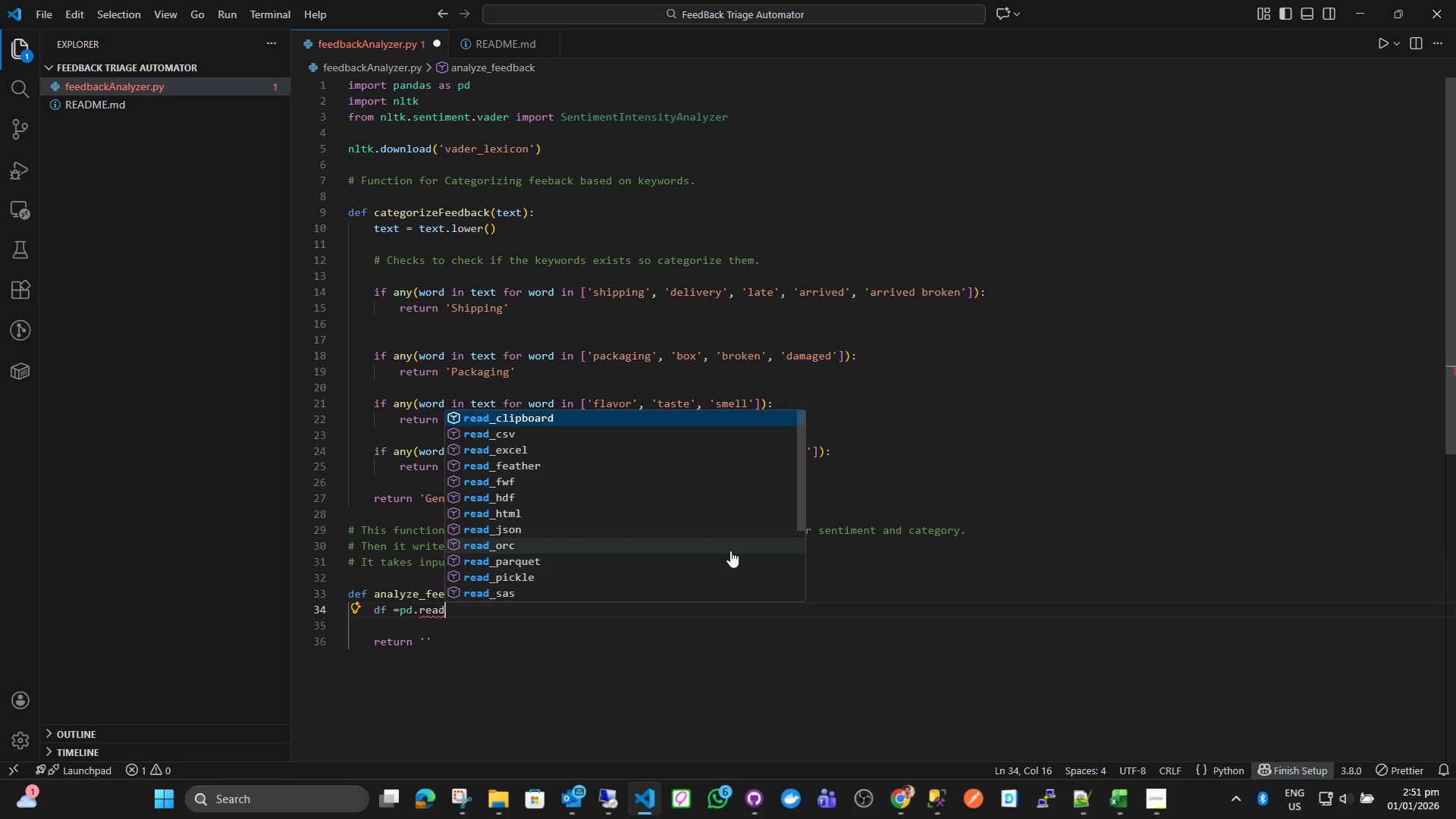 
key(ArrowDown)
 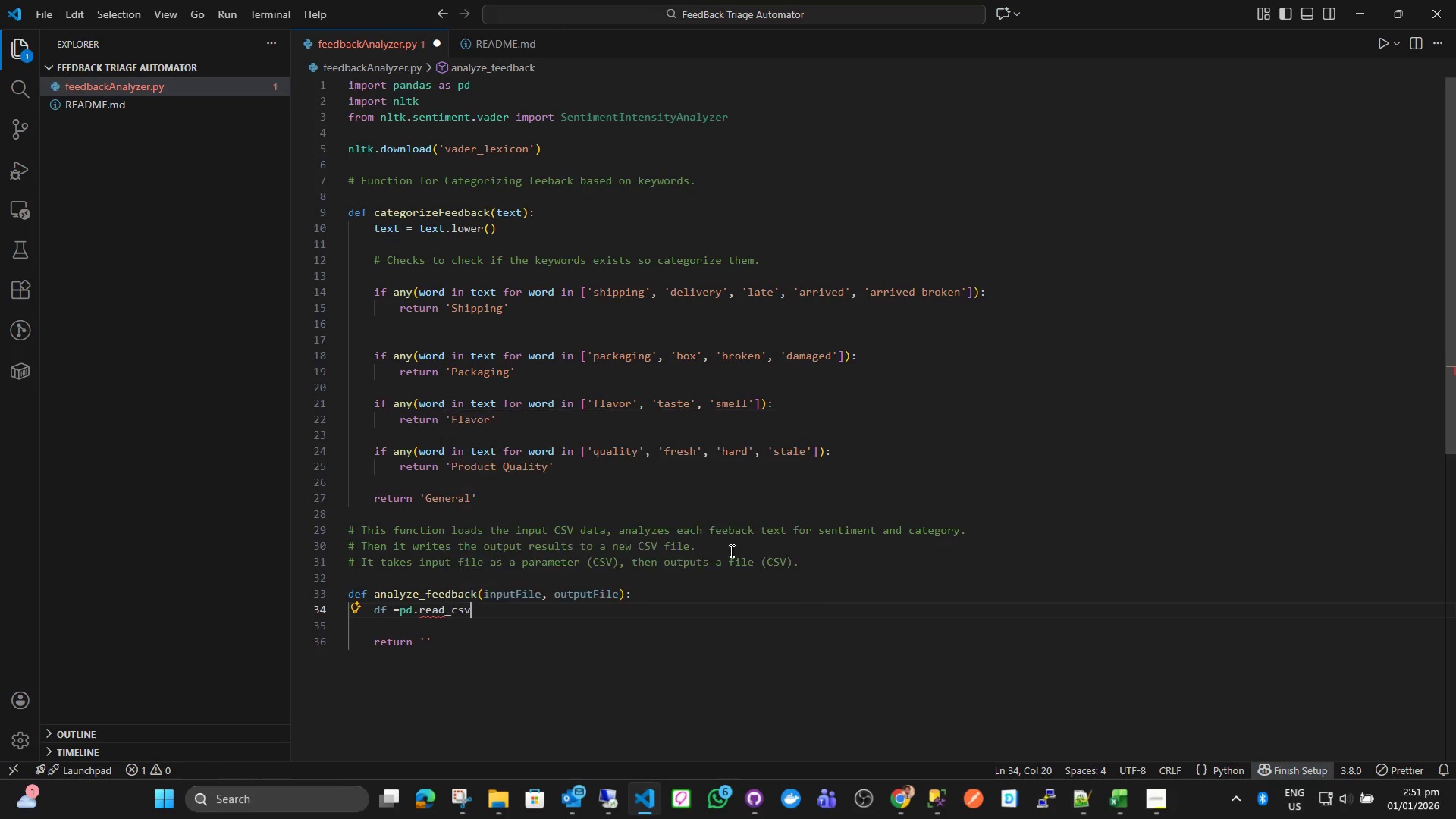 
key(Enter)
 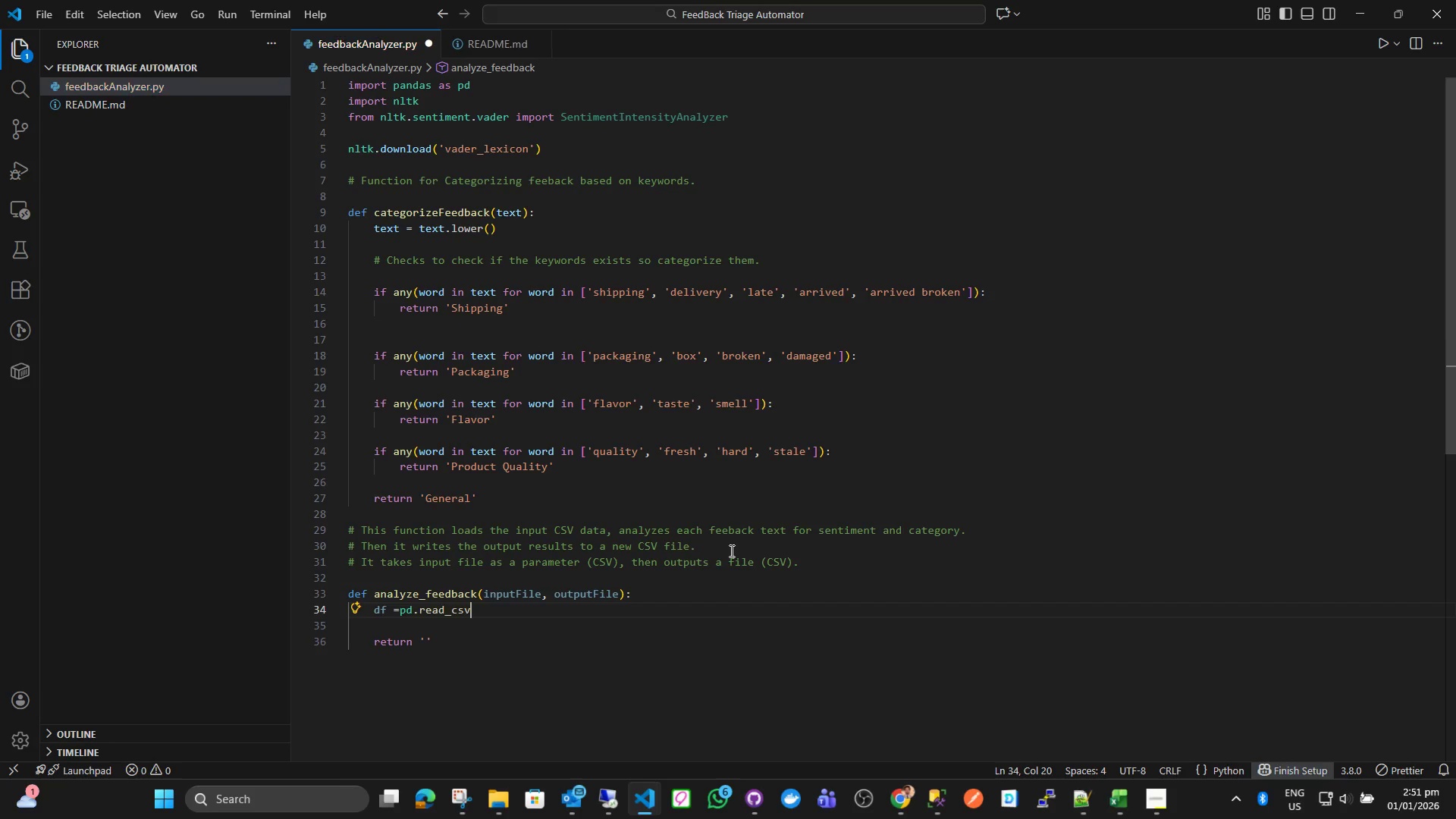 
hold_key(key=ArrowLeft, duration=0.69)
 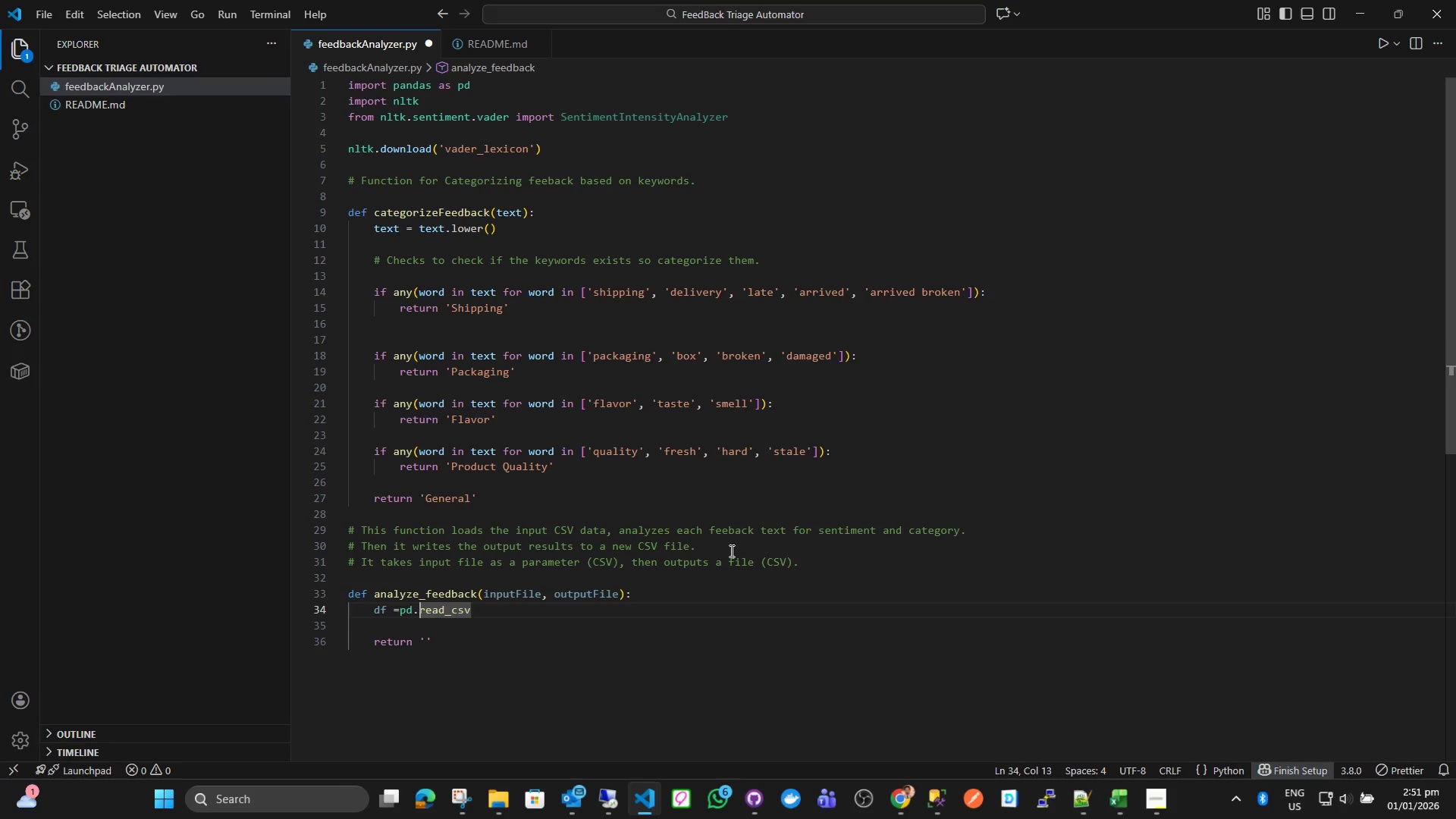 
key(ArrowLeft)
 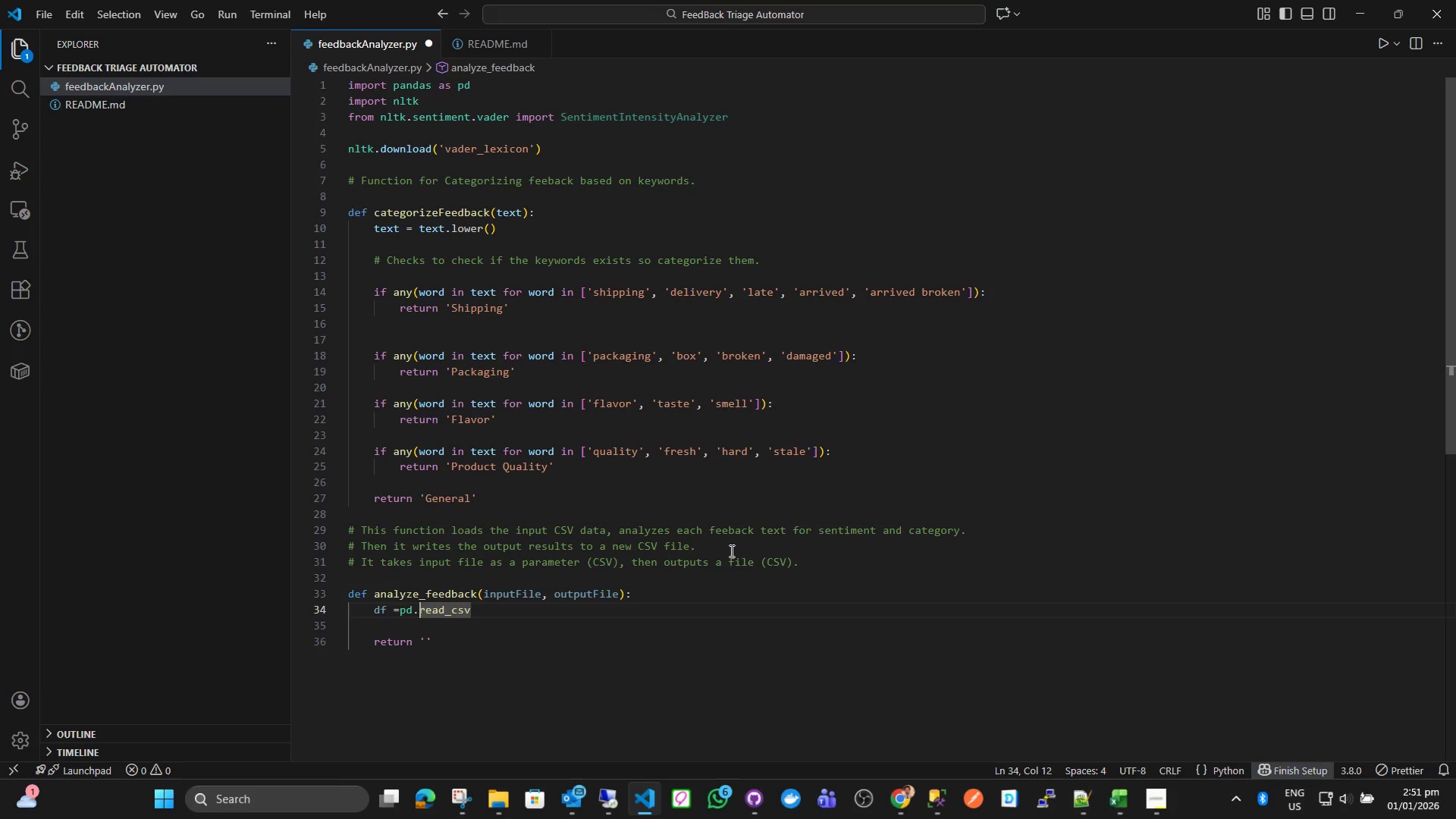 
key(ArrowLeft)
 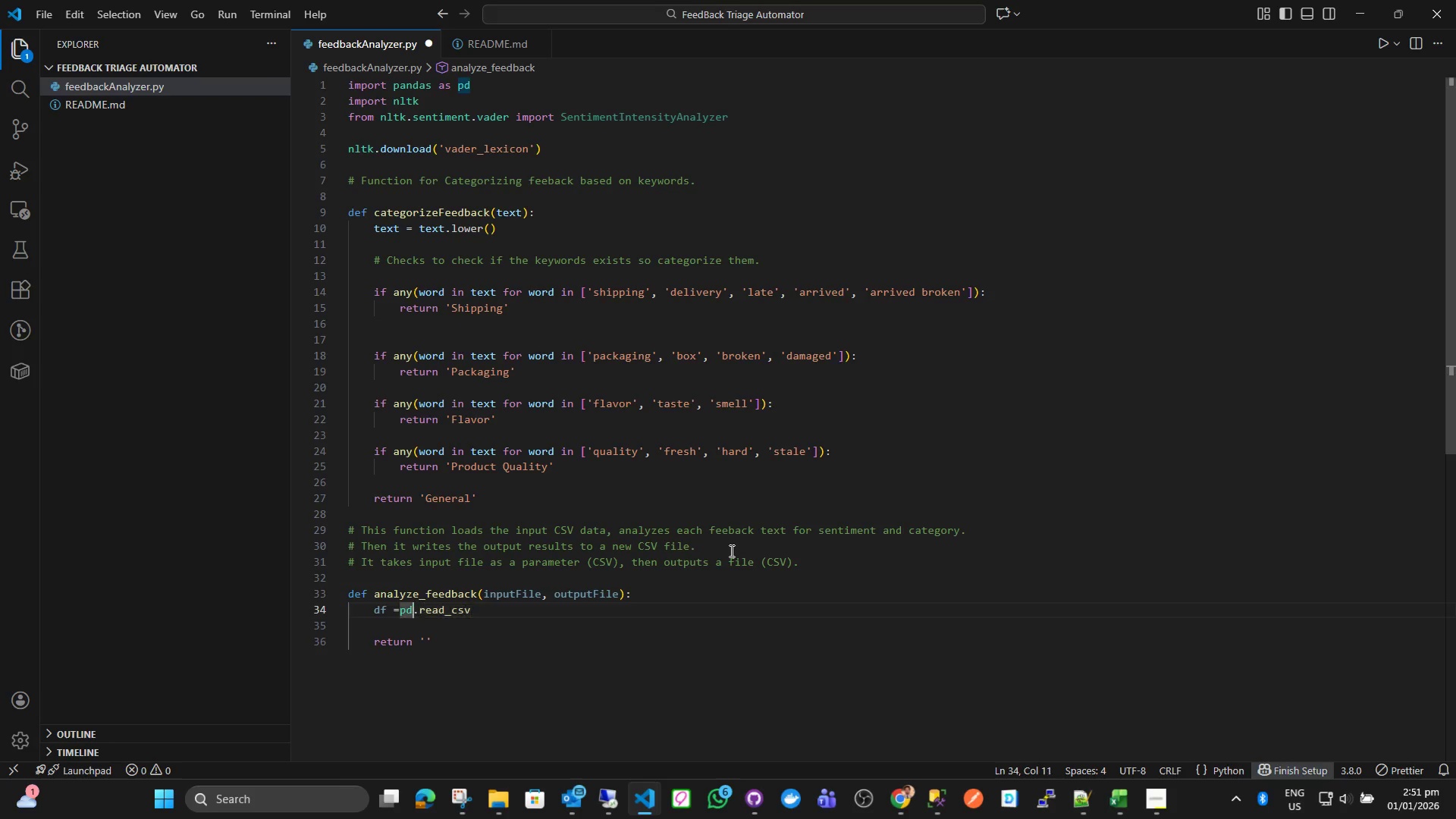 
key(ArrowLeft)
 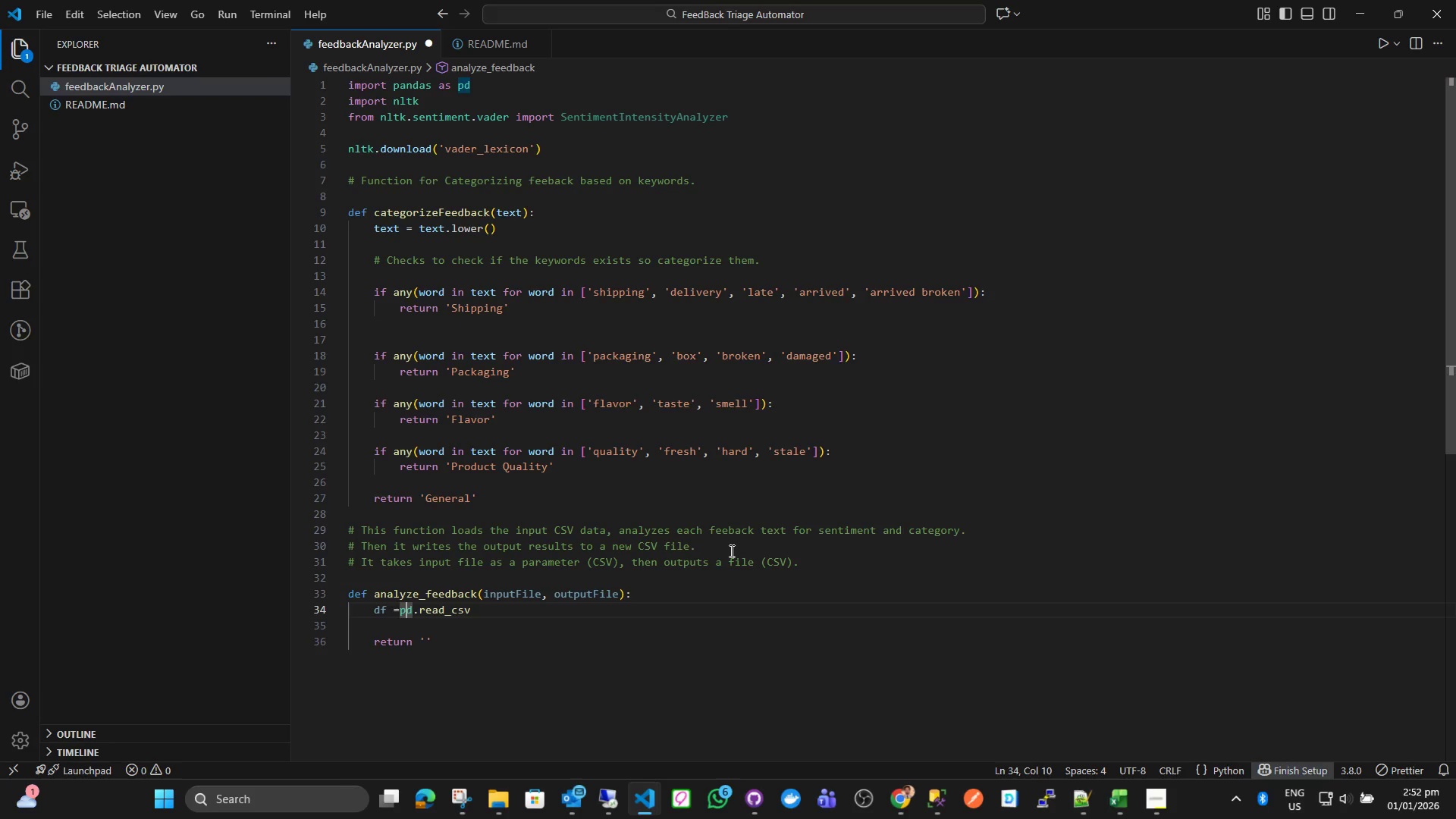 
key(ArrowLeft)
 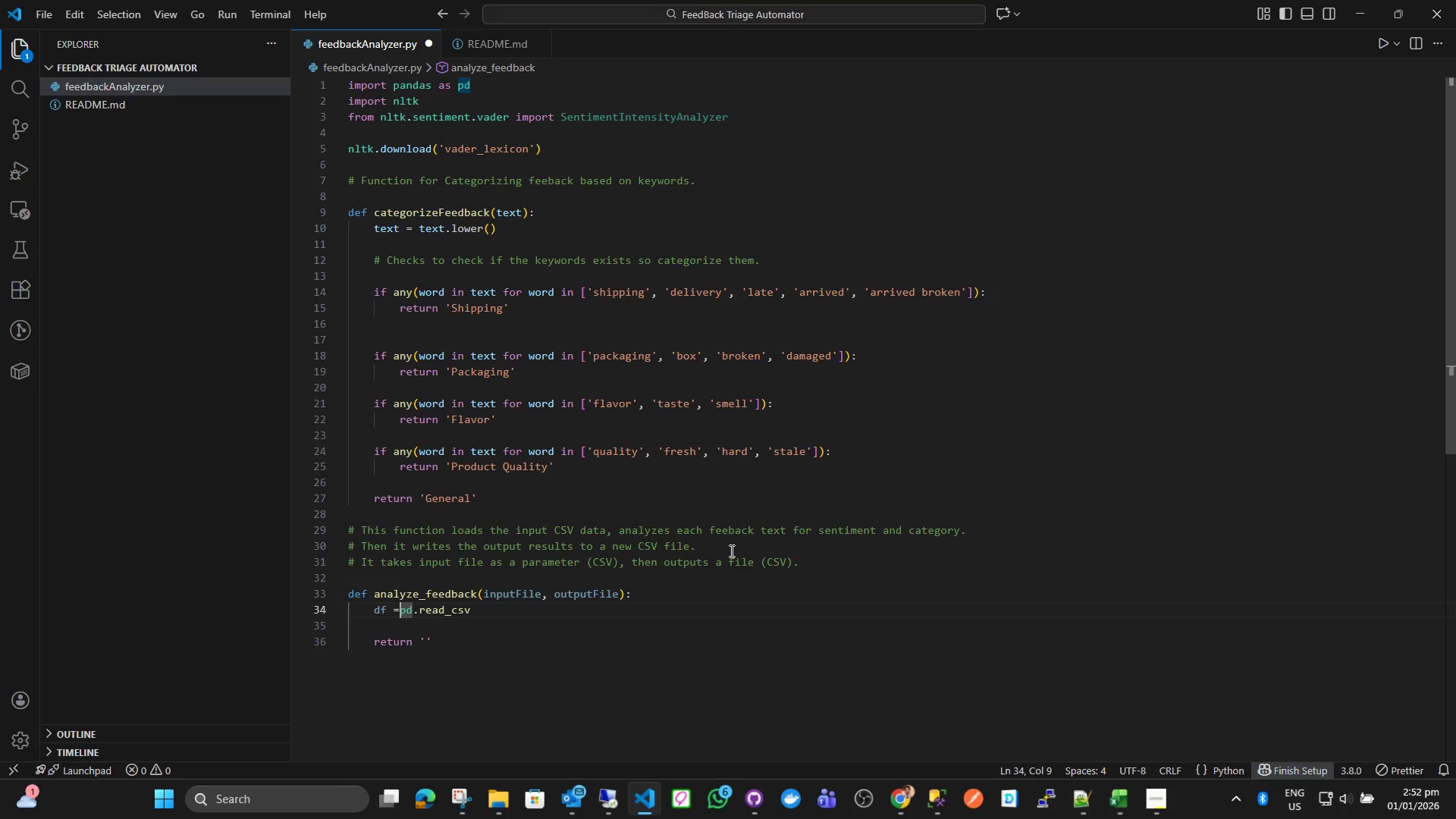 
key(Space)
 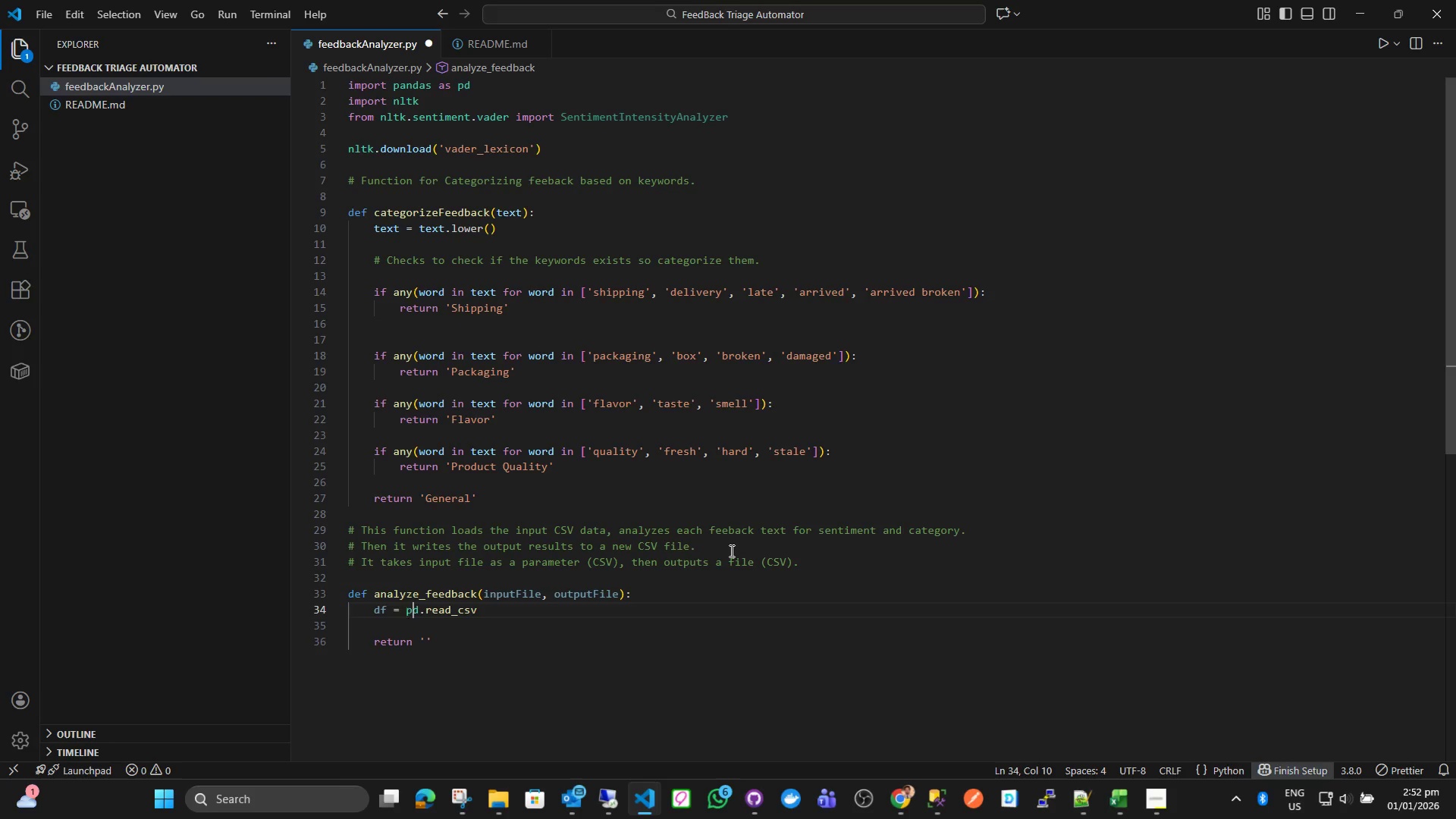 
hold_key(key=ArrowRight, duration=0.75)
 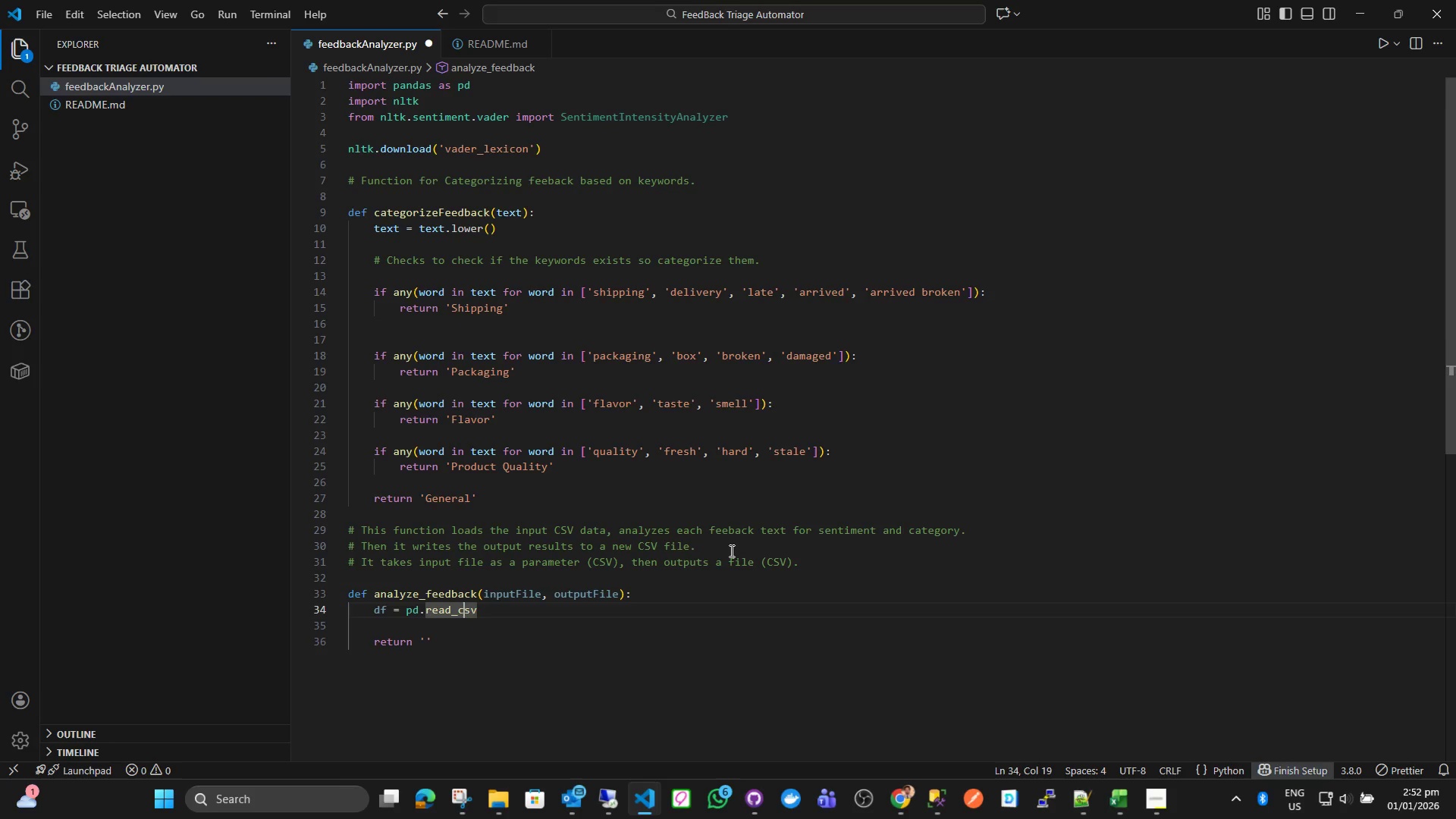 
key(ArrowRight)
 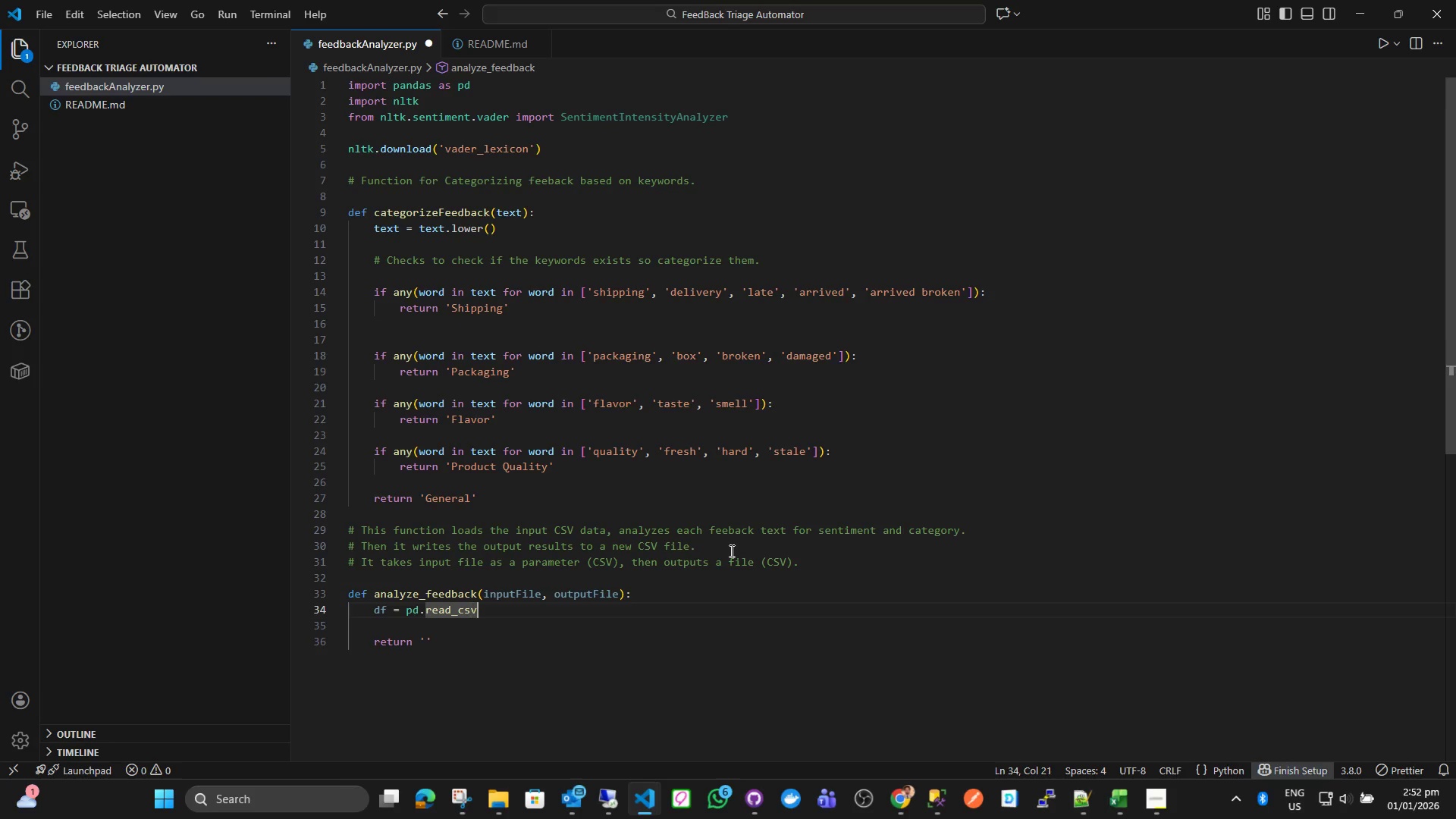 
key(ArrowRight)
 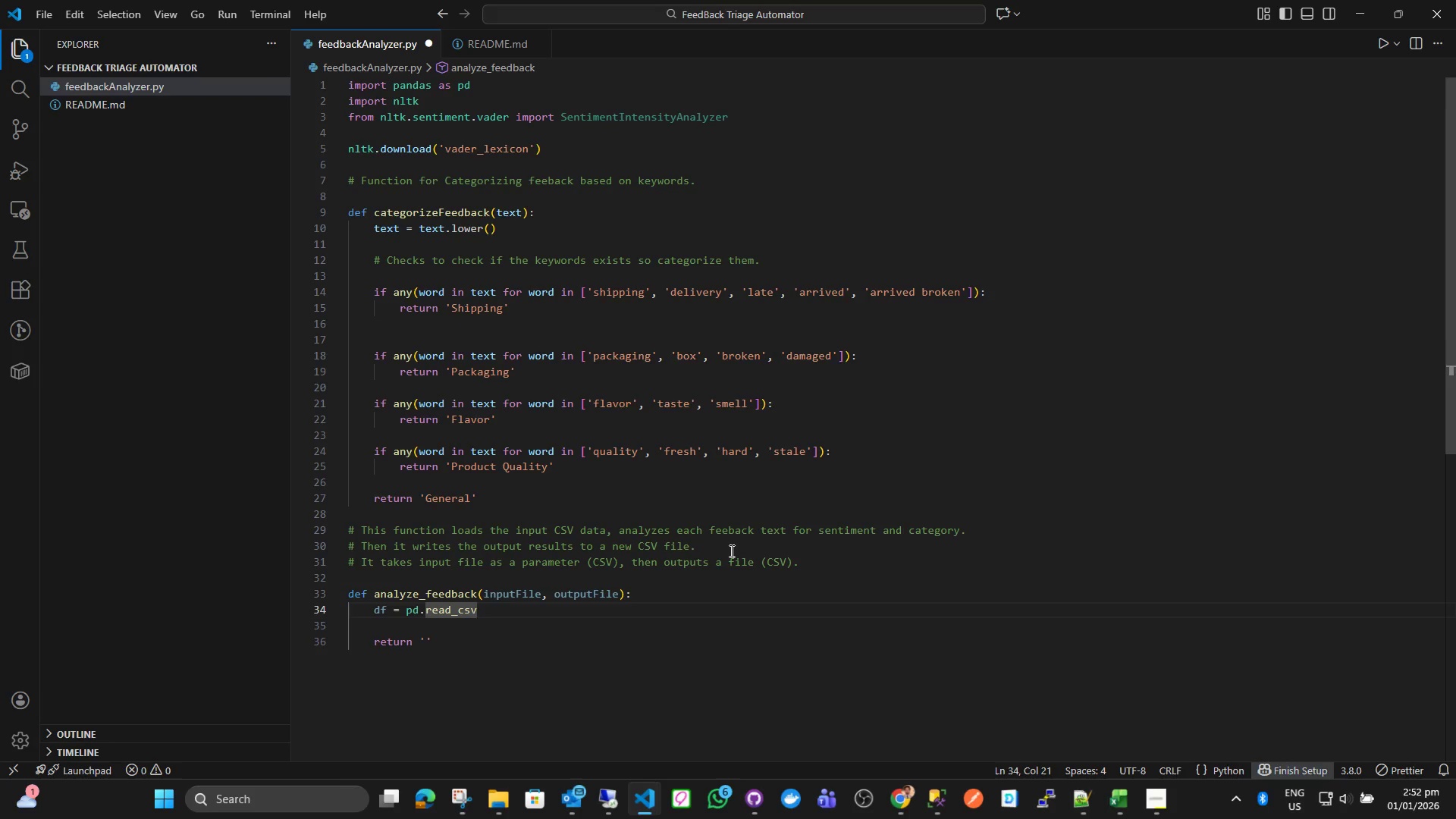 
type((inputFile)
 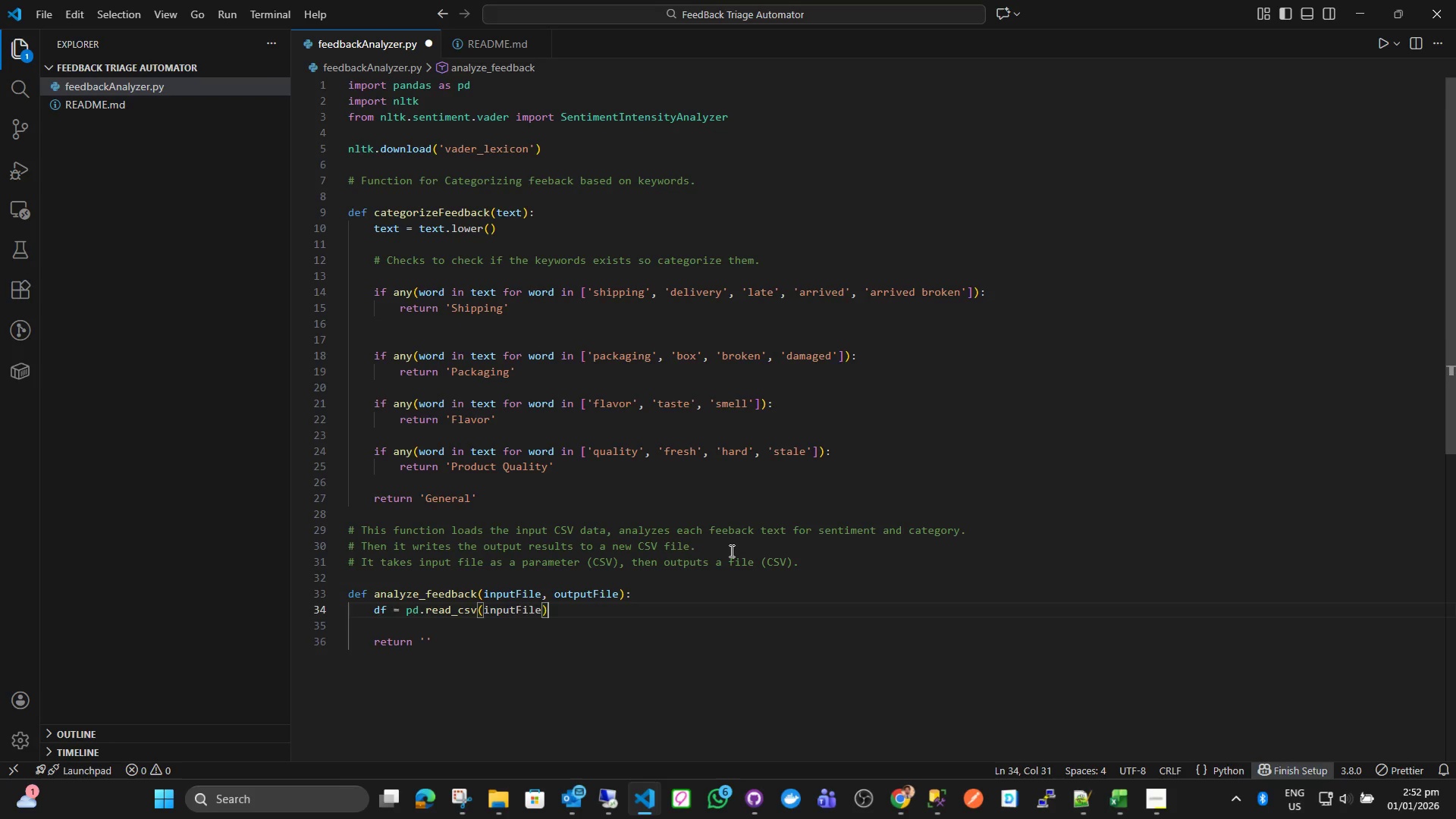 
key(ArrowRight)
 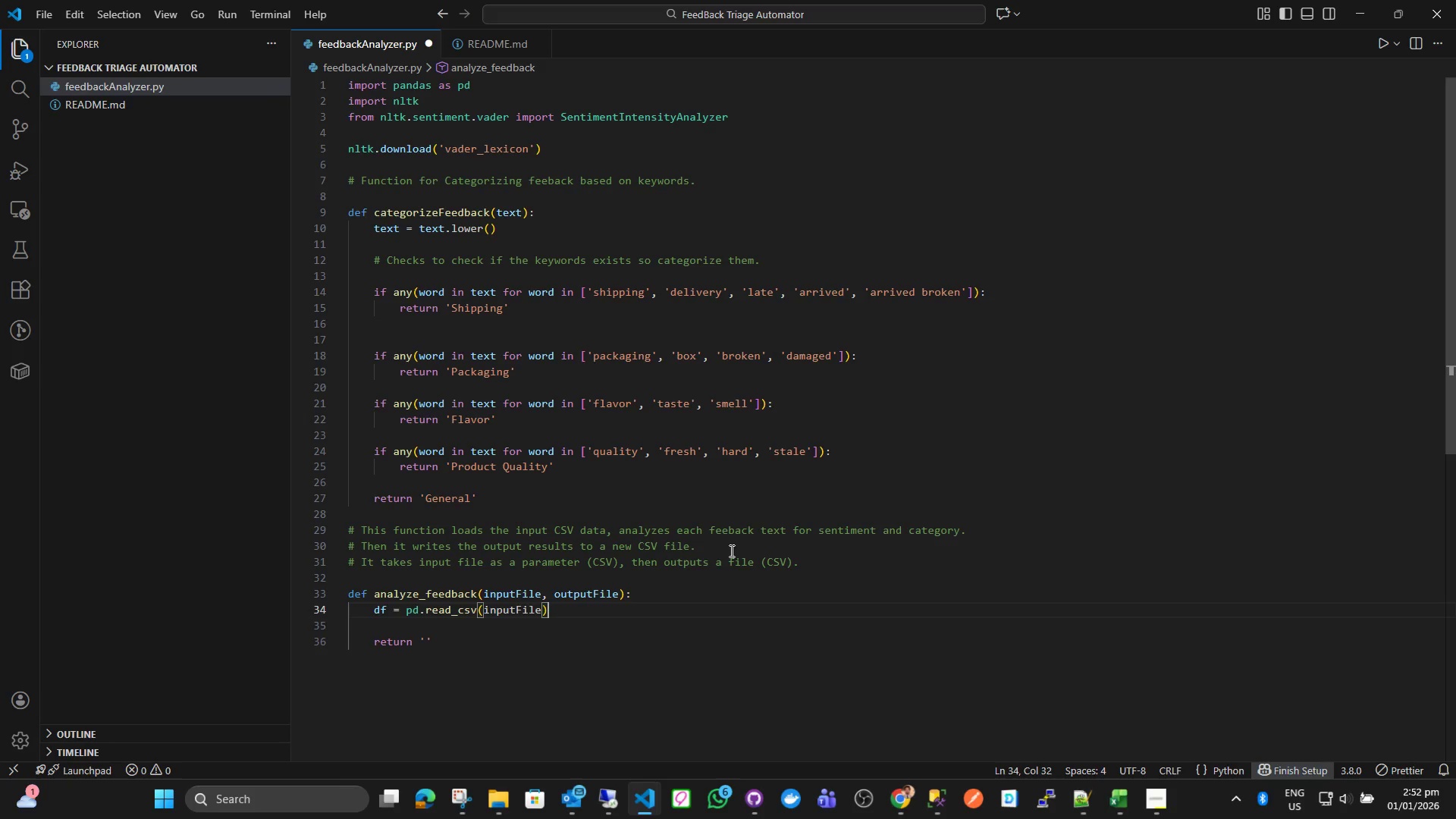 
key(Enter)
 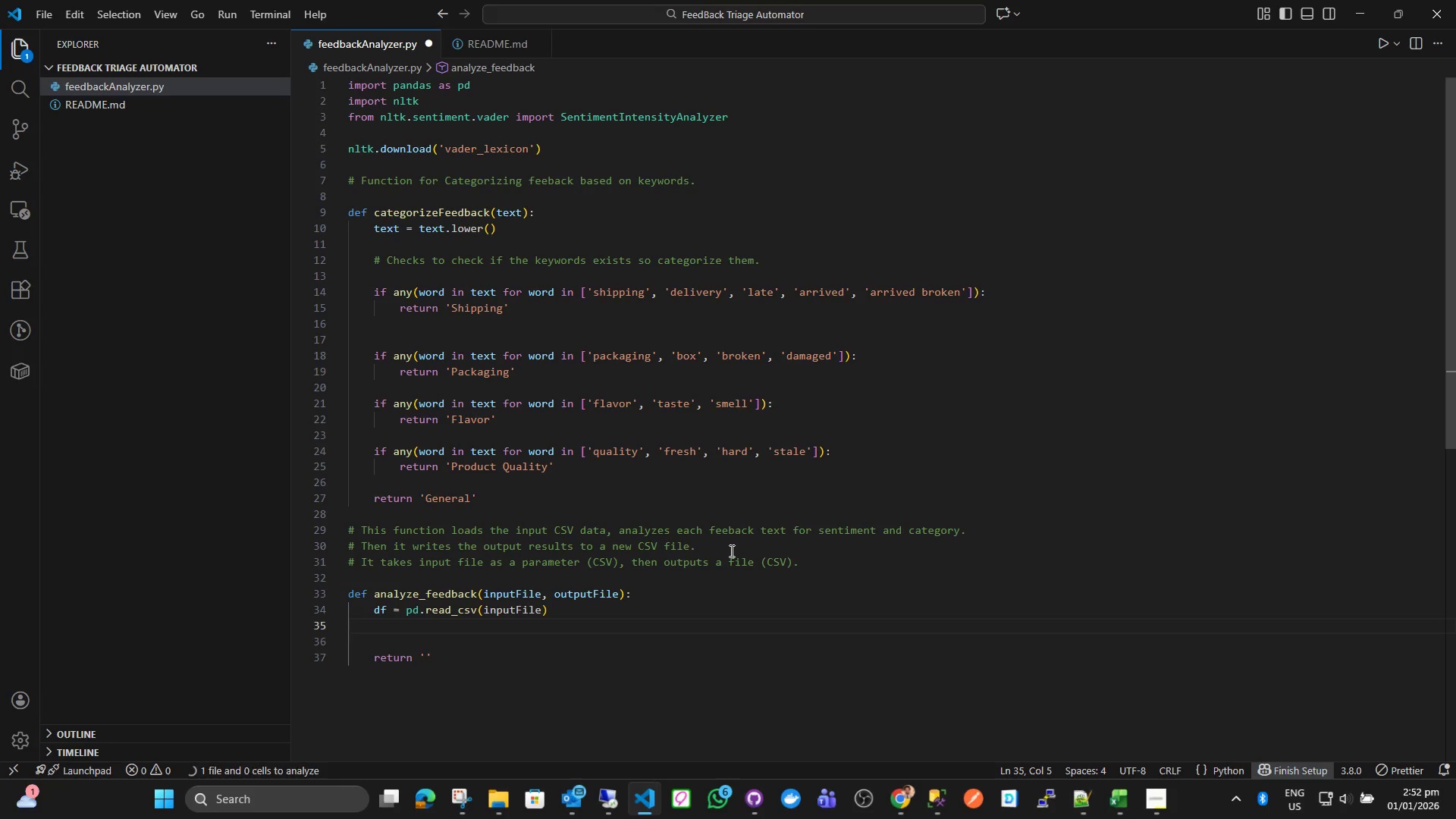 
type(analyzer = Sen)
 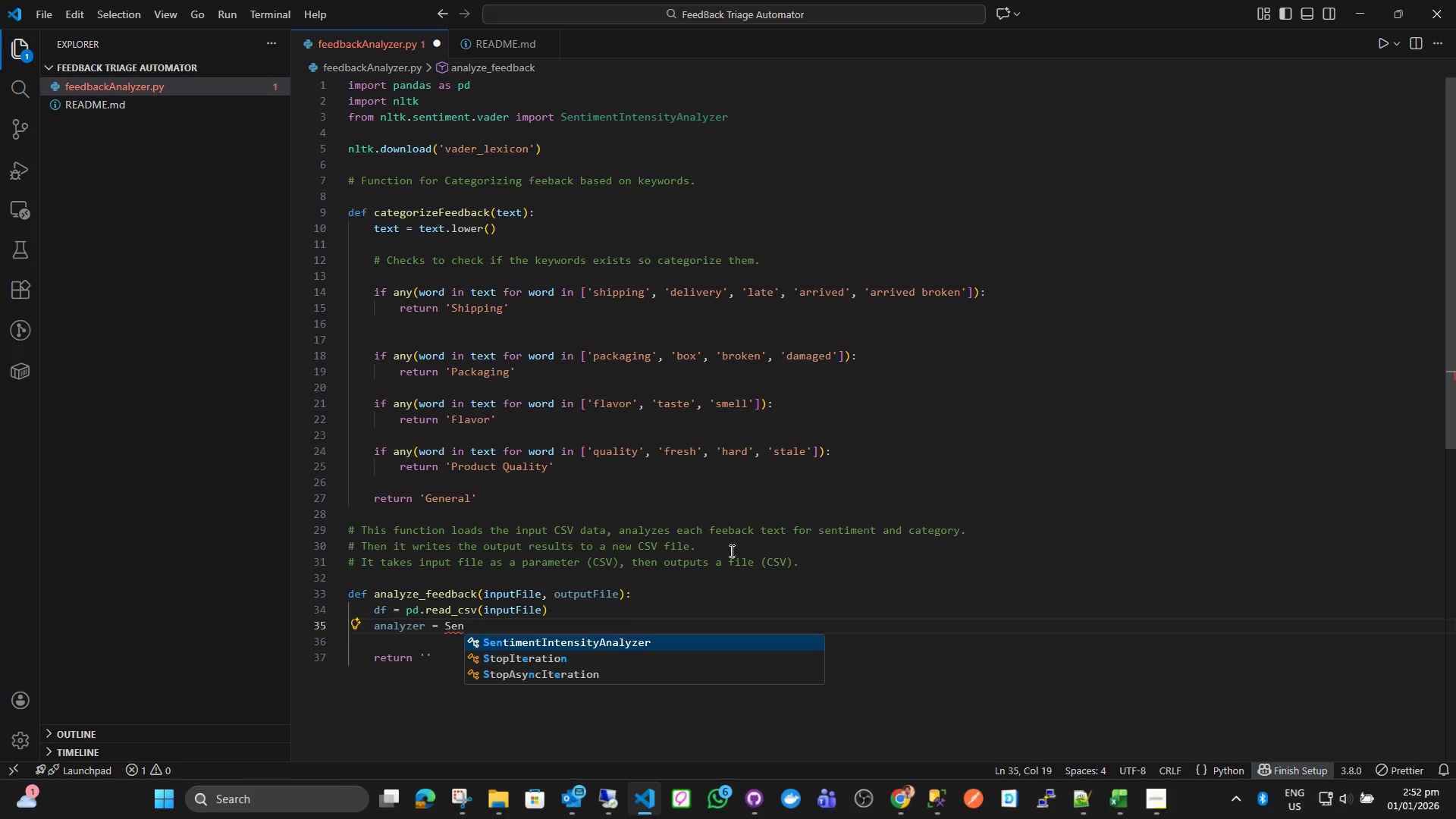 
key(Enter)
 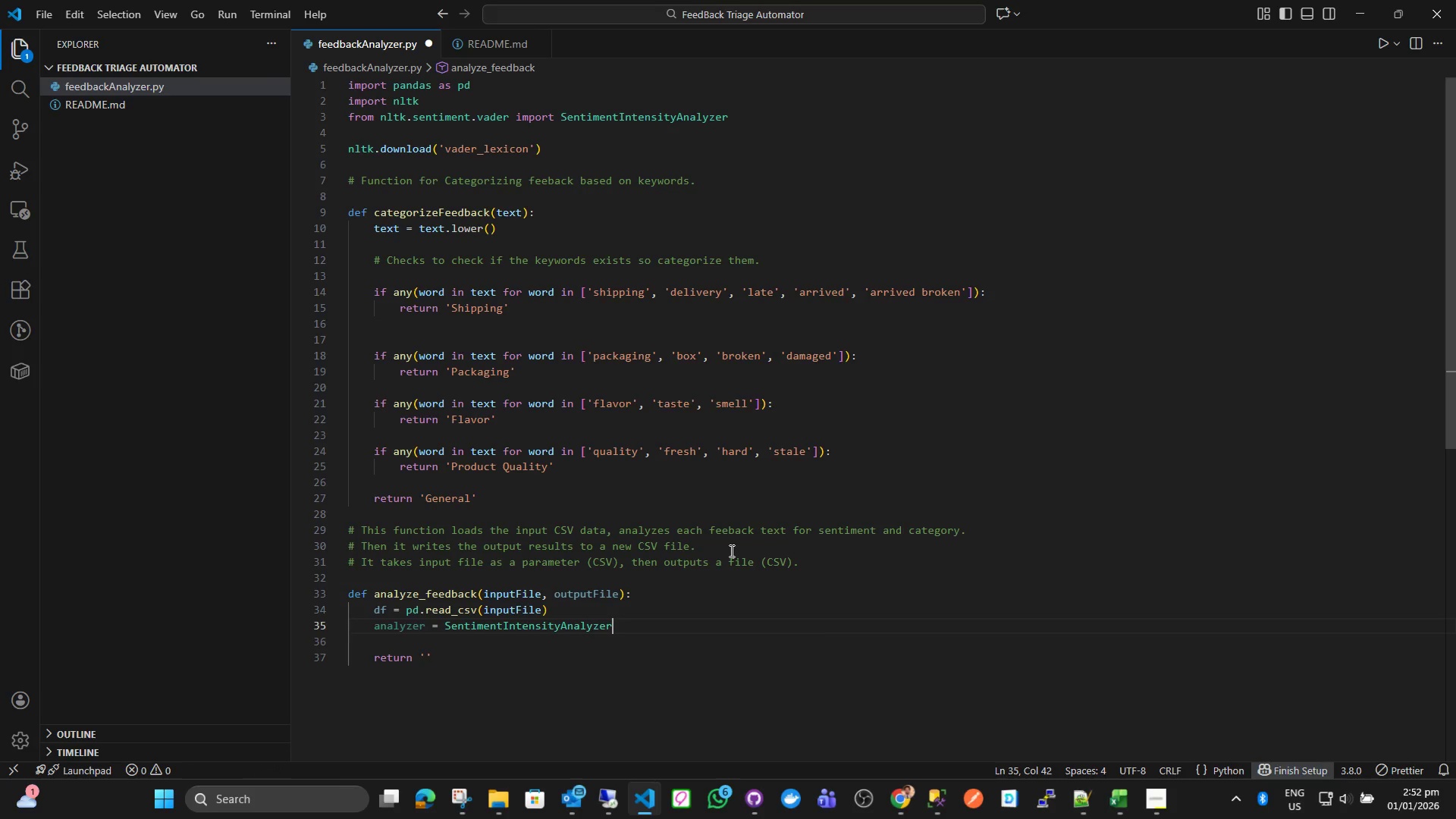 
key(Shift+9)
 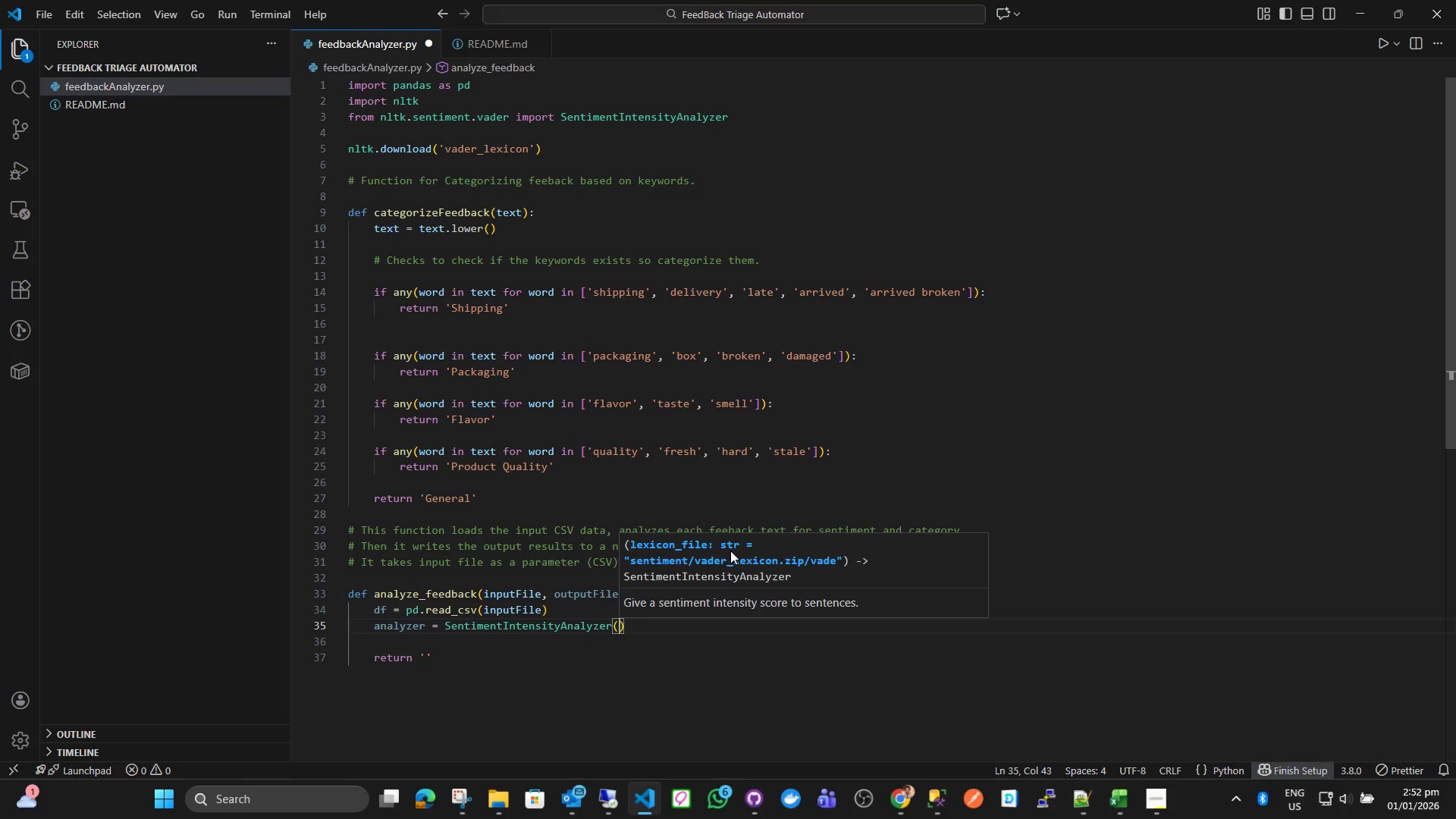 
key(ArrowRight)
 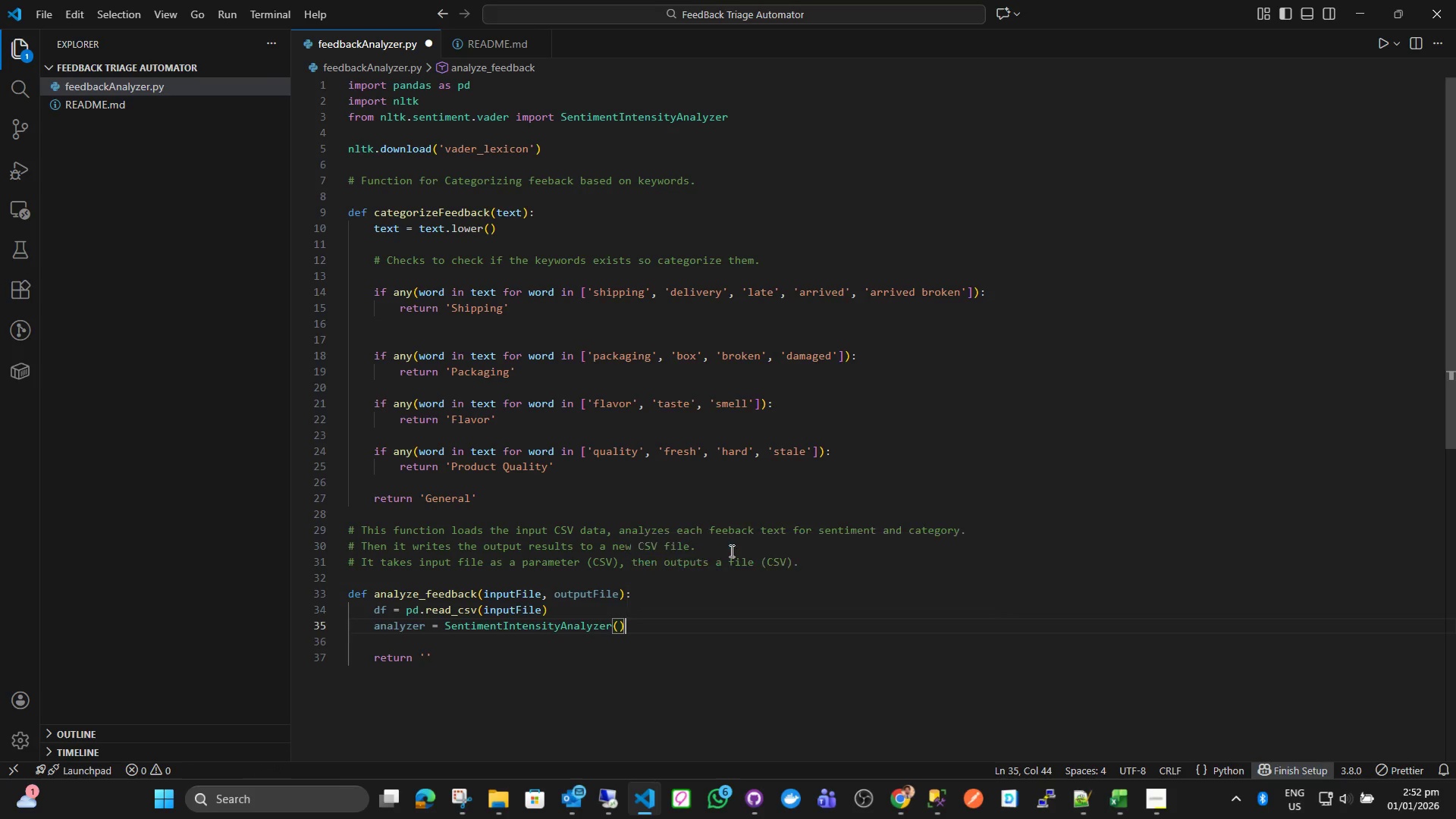 
key(Enter)
 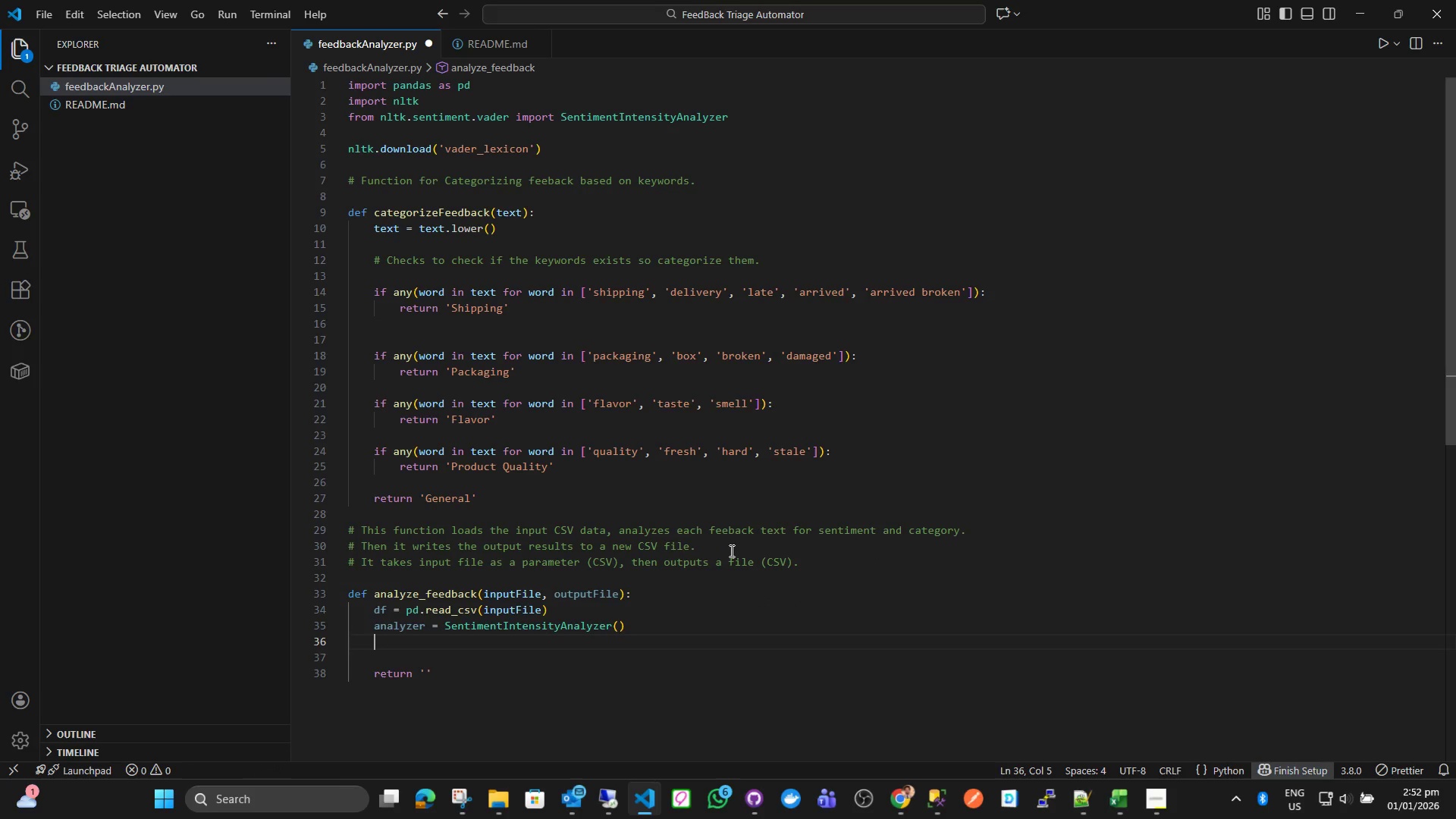 
type(sentiment)sc)
key(Backspace)
key(Backspace)
key(Backspace)
type(_scpr)
key(Backspace)
key(Backspace)
type(ores = [)
 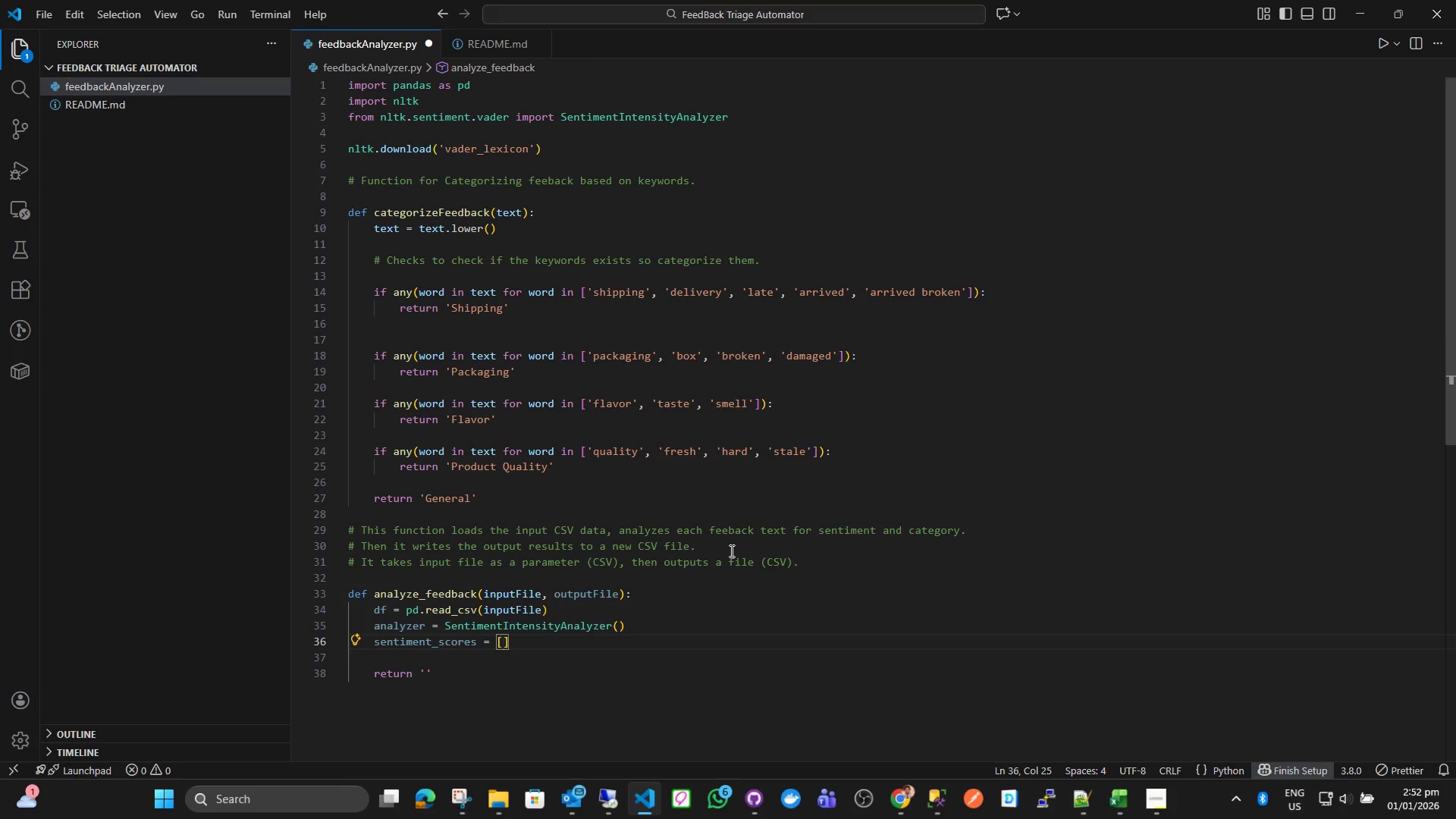 
 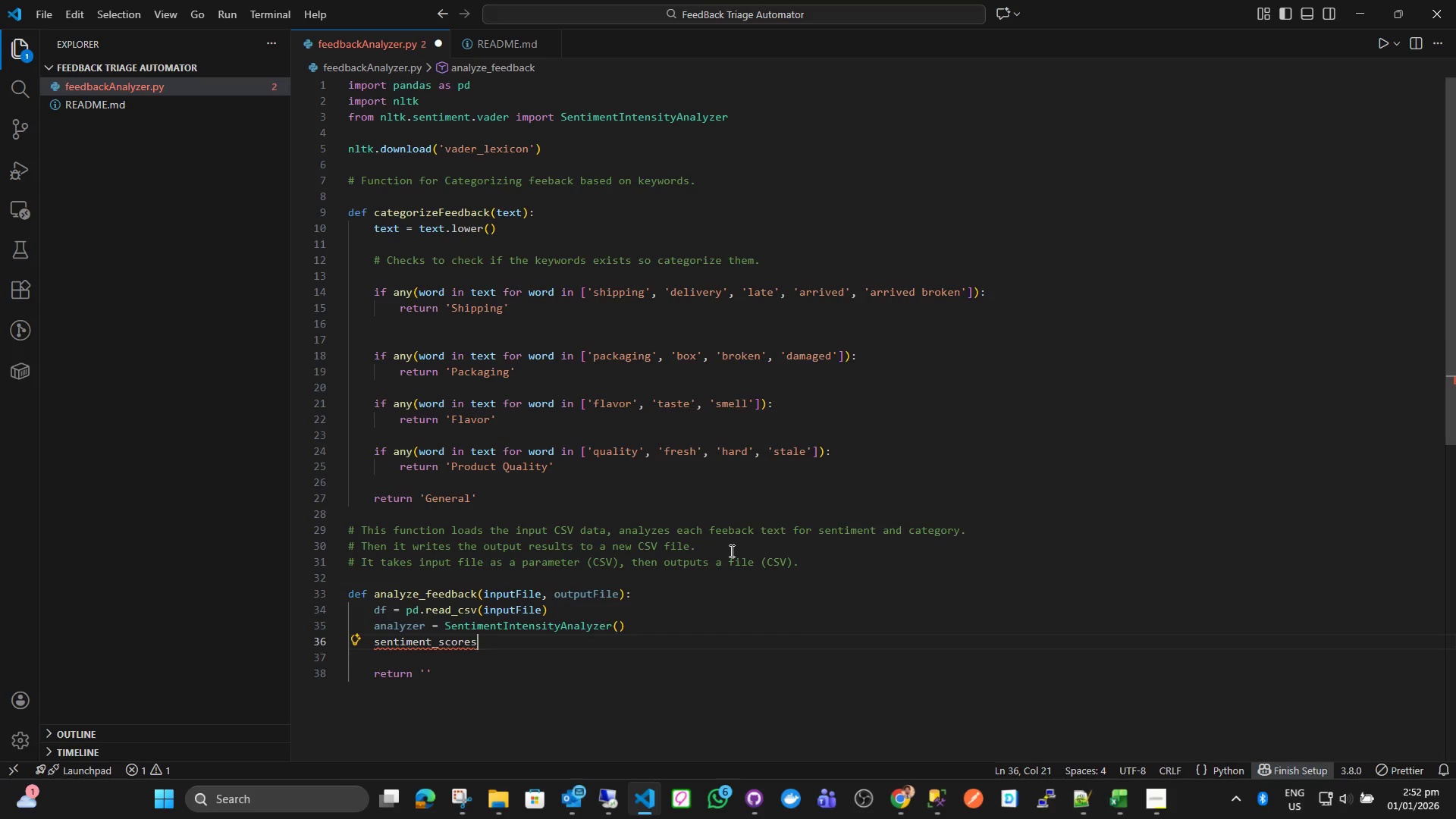 
key(ArrowRight)
 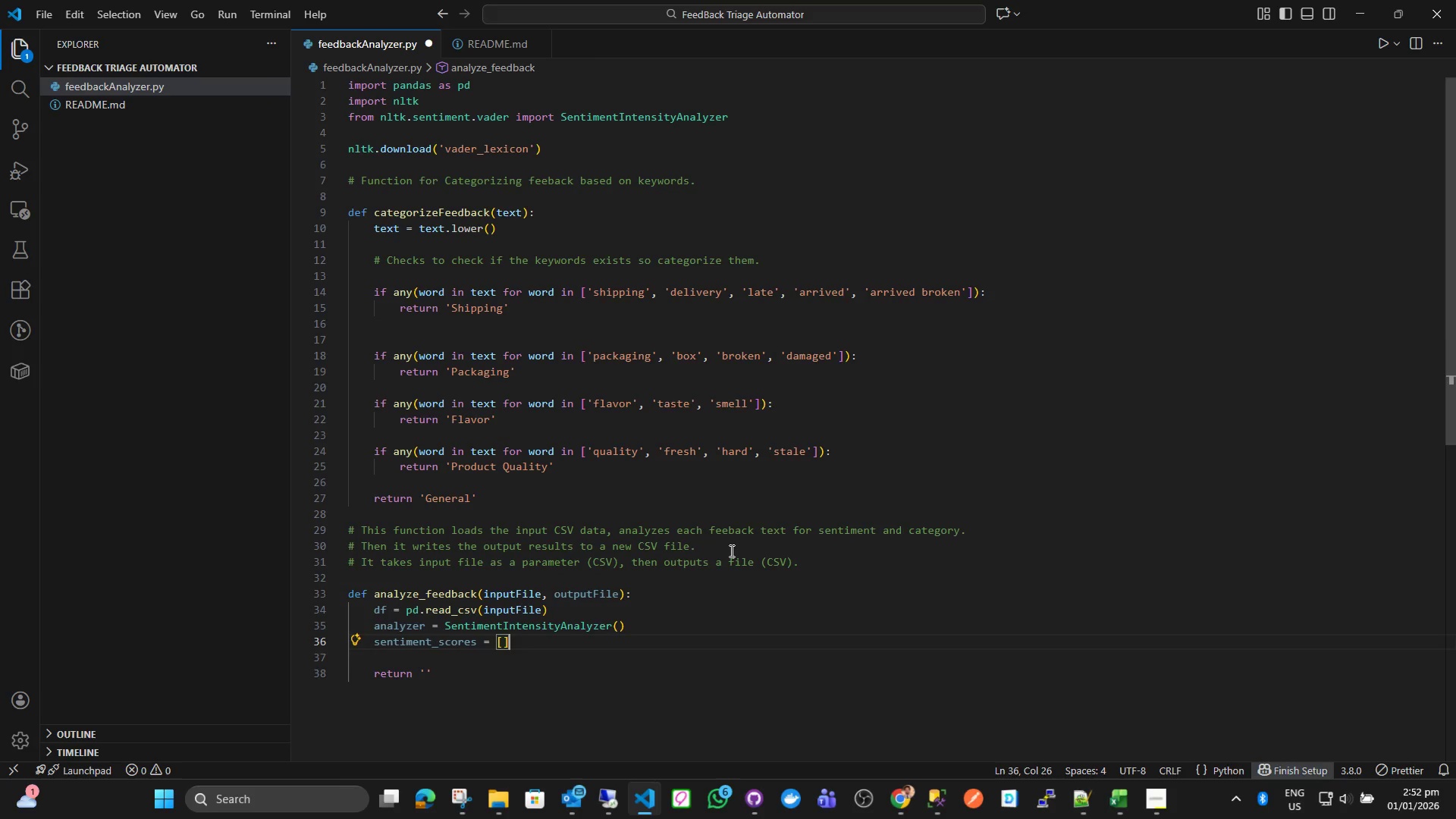 
key(Enter)
 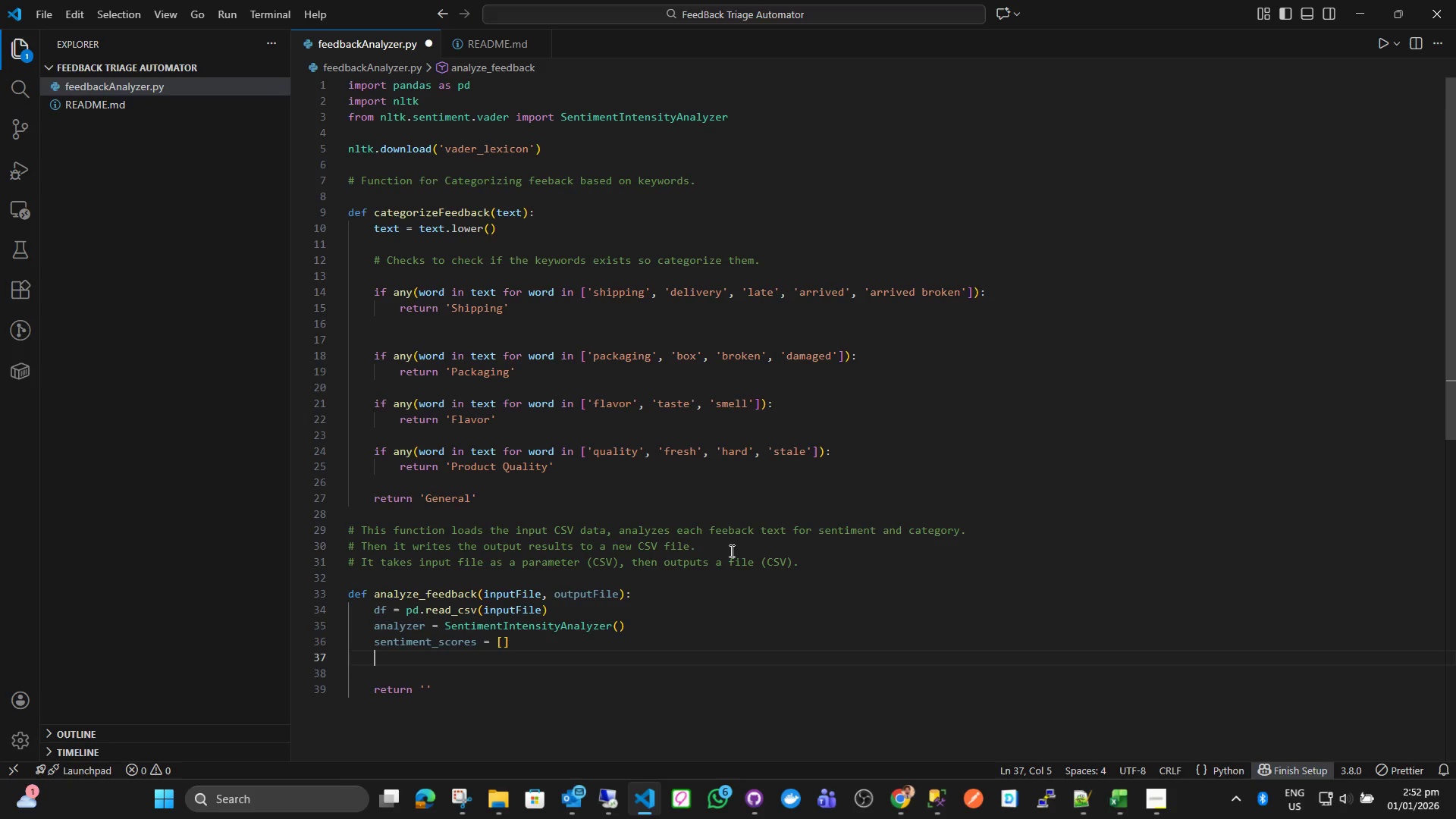 
type(sentiment_labels = [)
 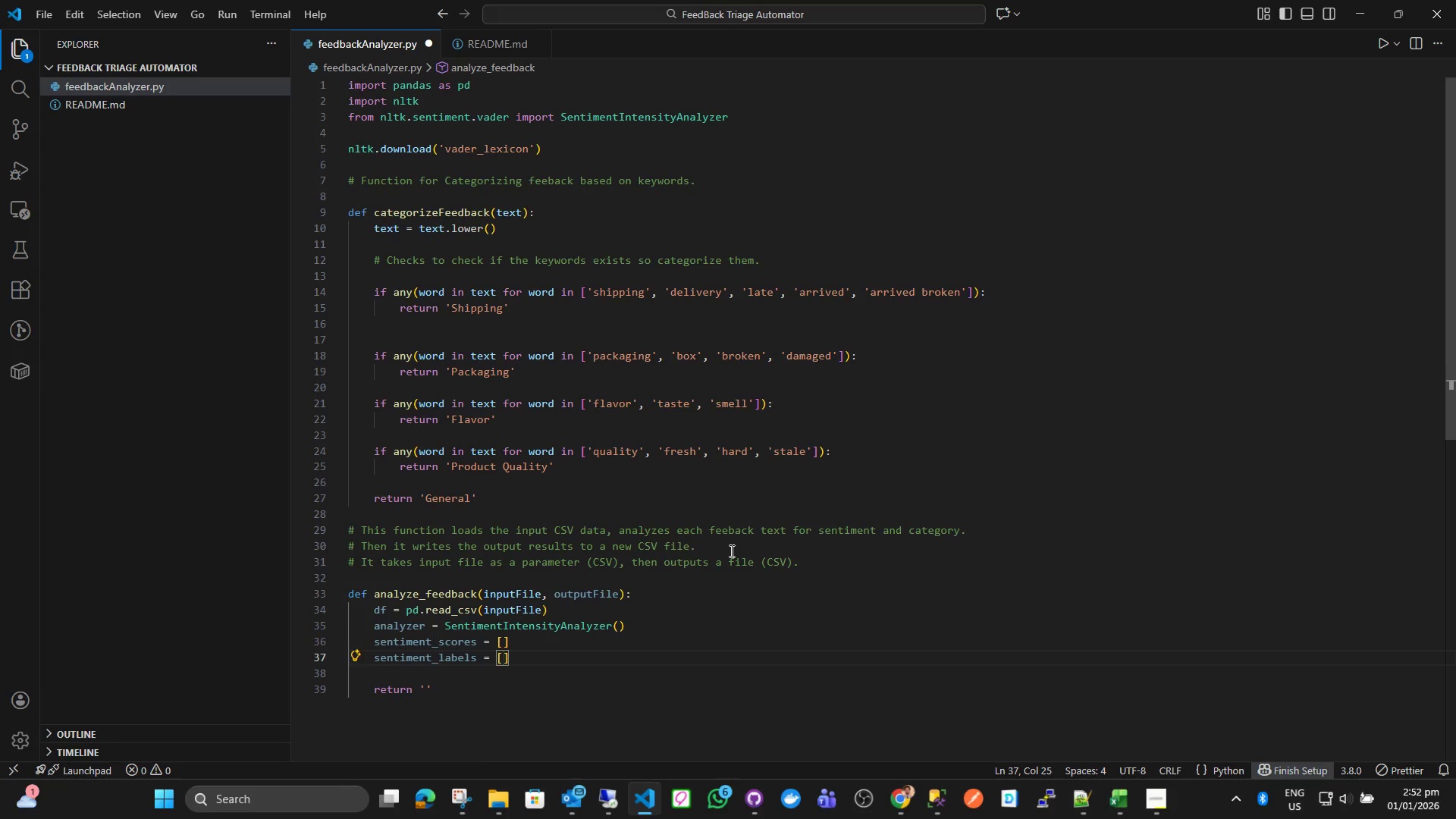 
key(ArrowRight)
 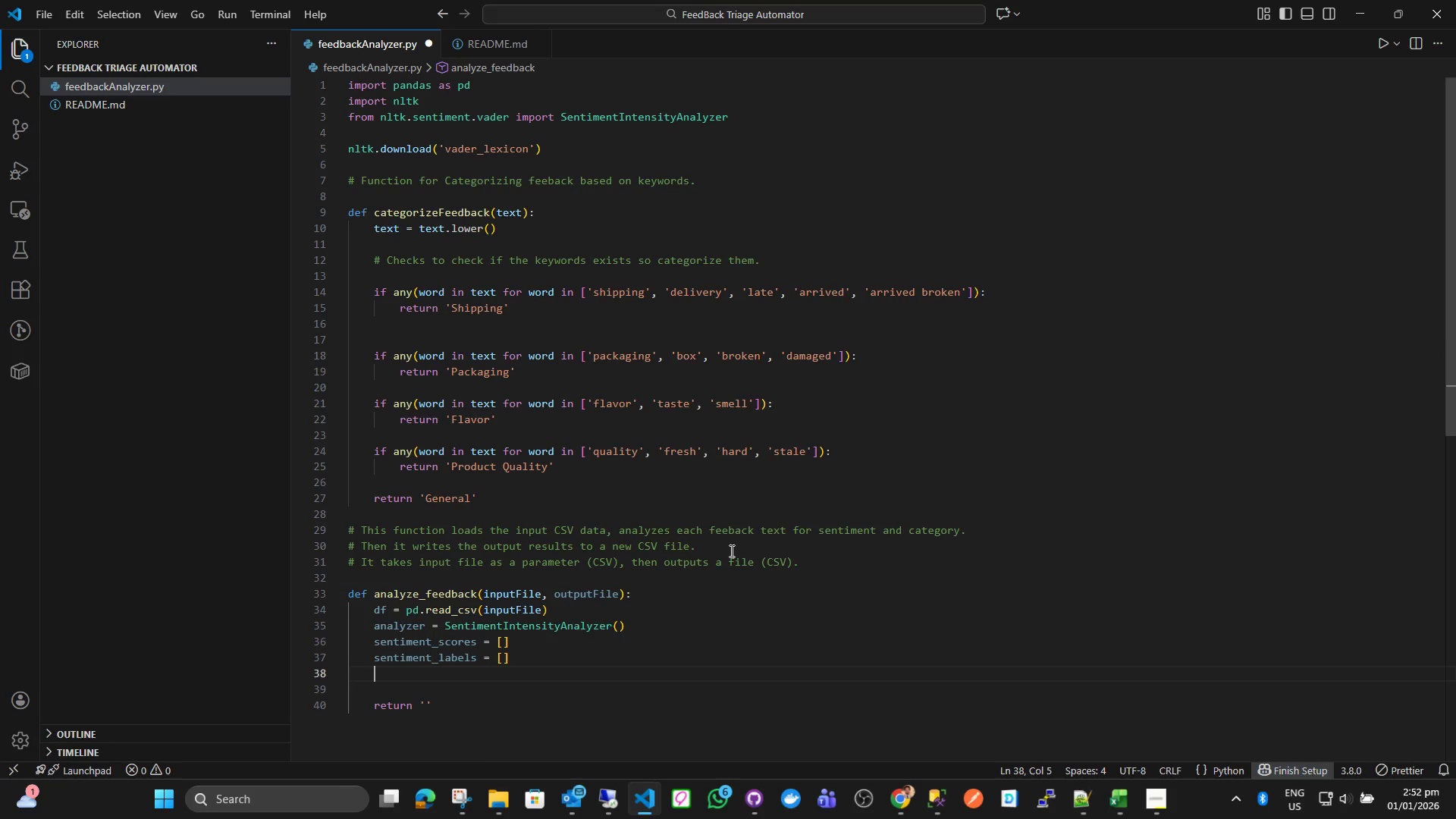 
key(Enter)
 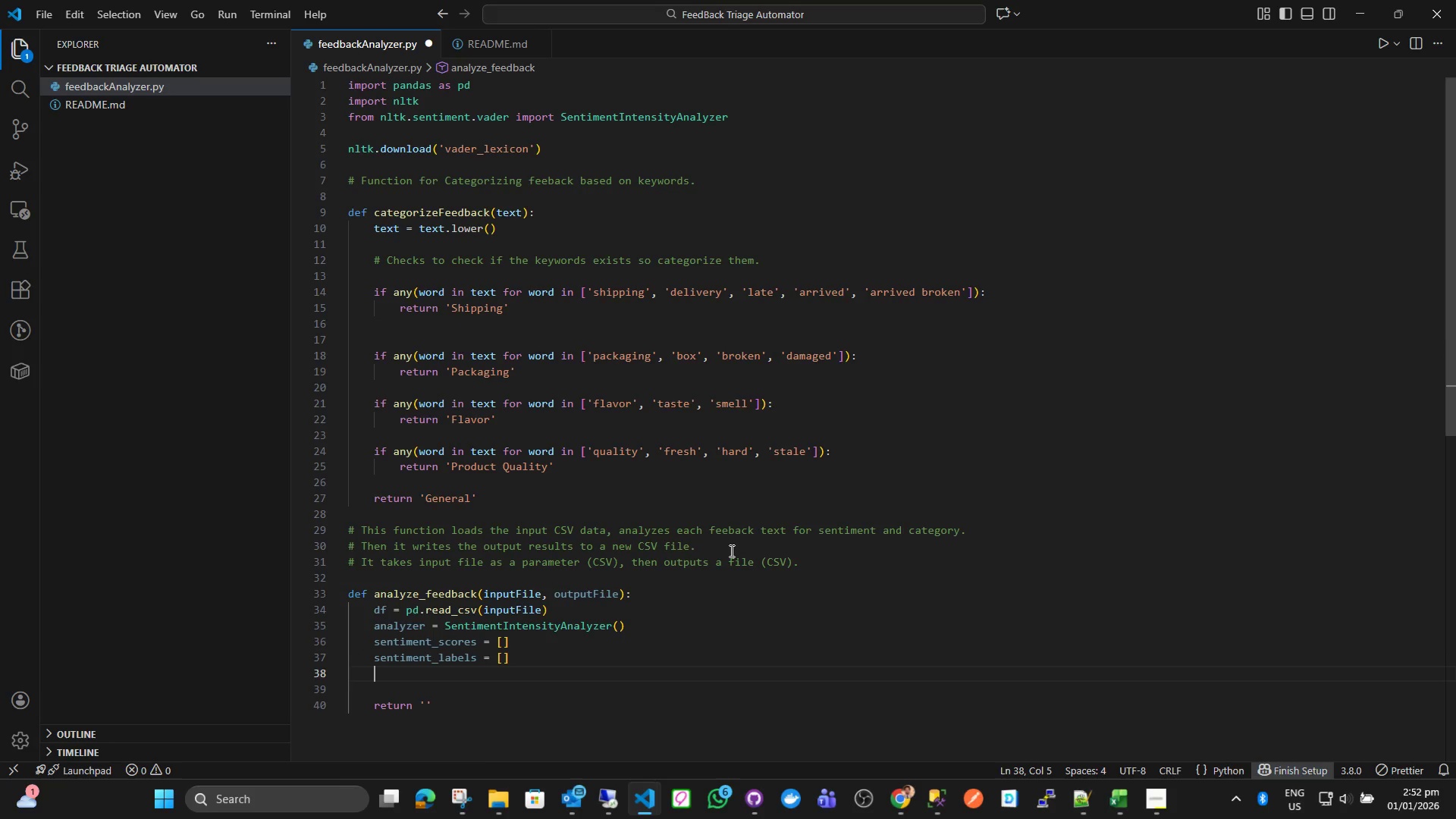 
type(cateho)
key(Backspace)
key(Backspace)
type(gories = [)
 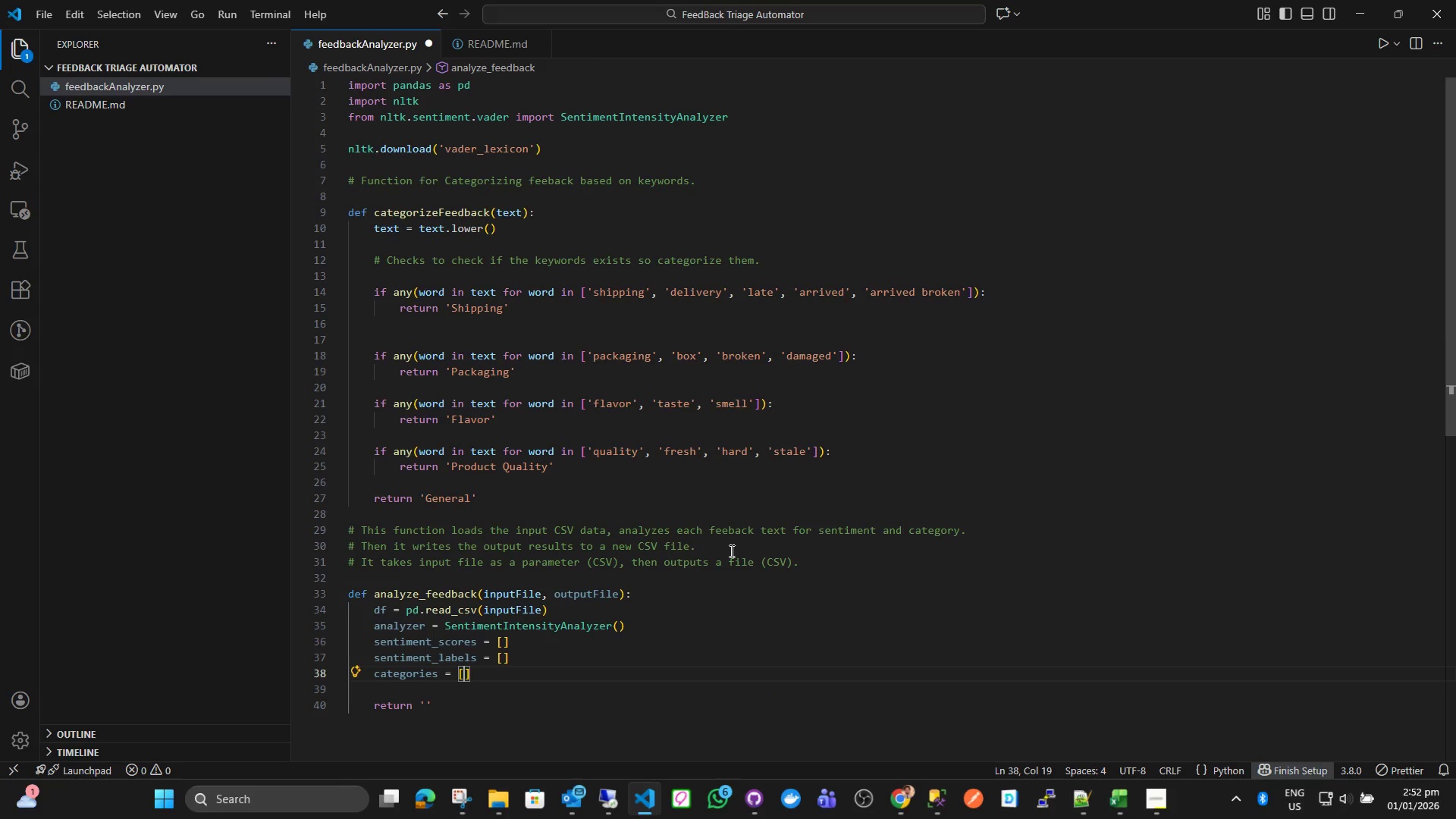 
key(ArrowRight)
 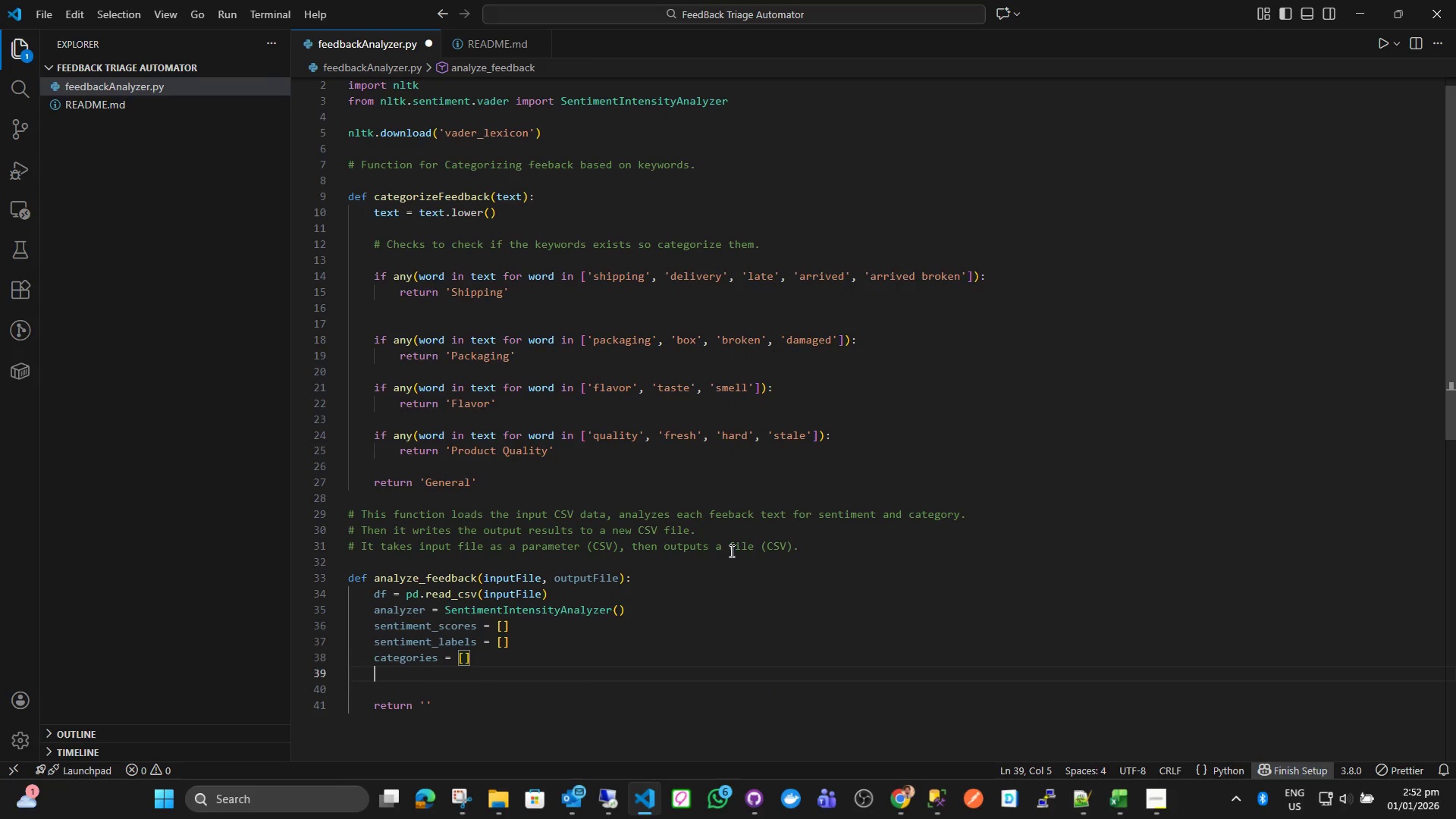 
key(Enter)
 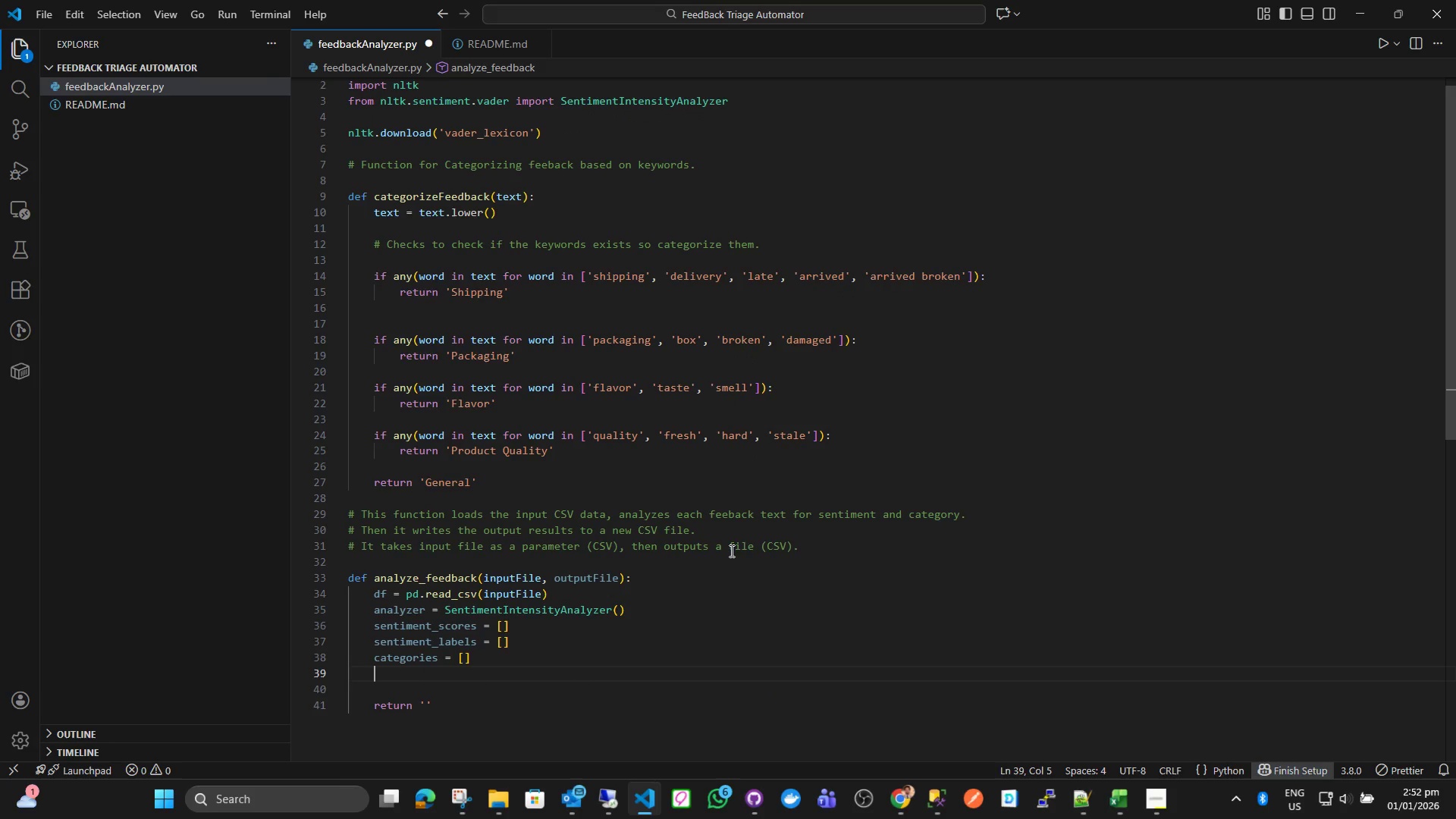 
type(actions = [)
 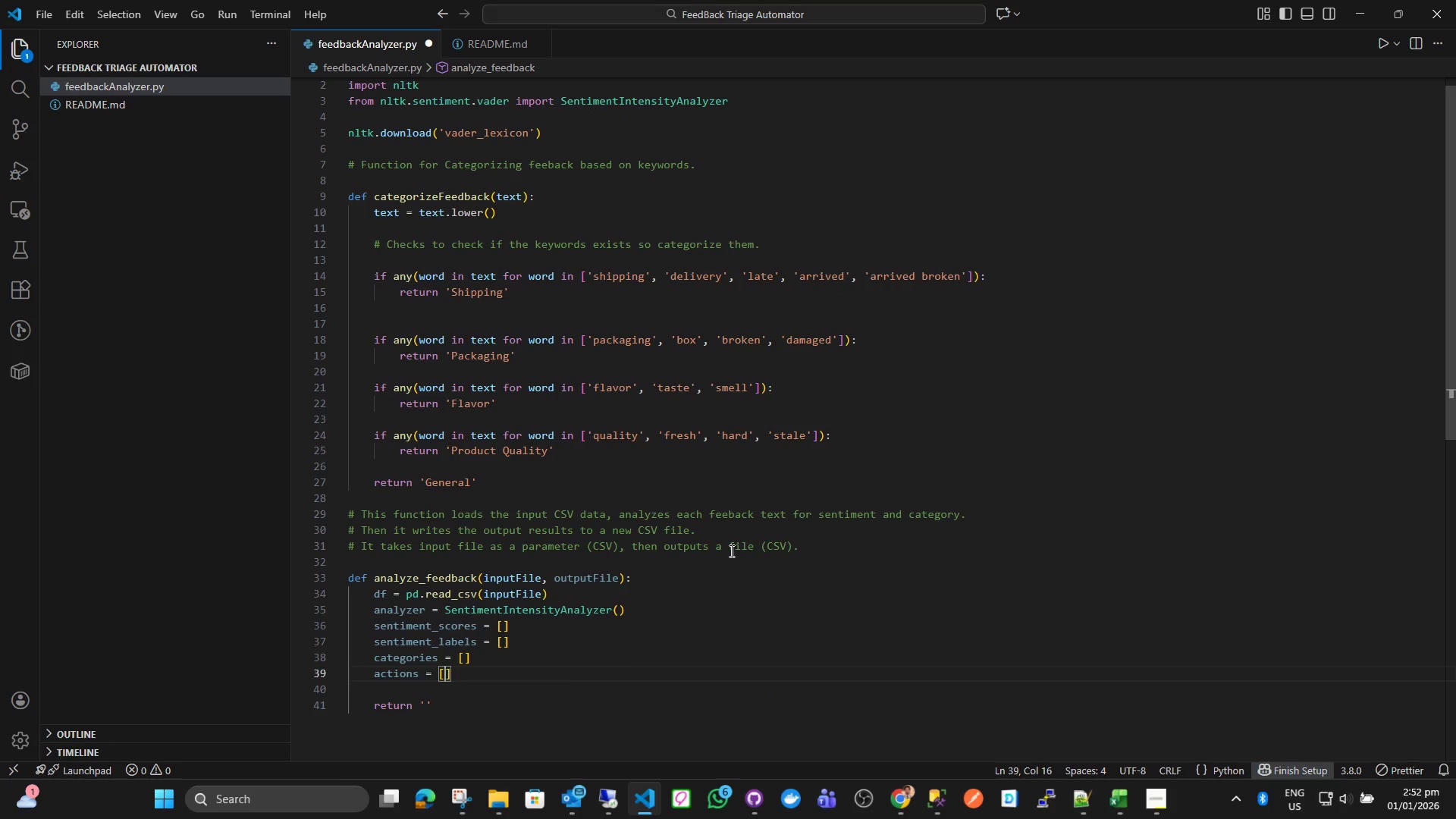 
key(ArrowRight)
 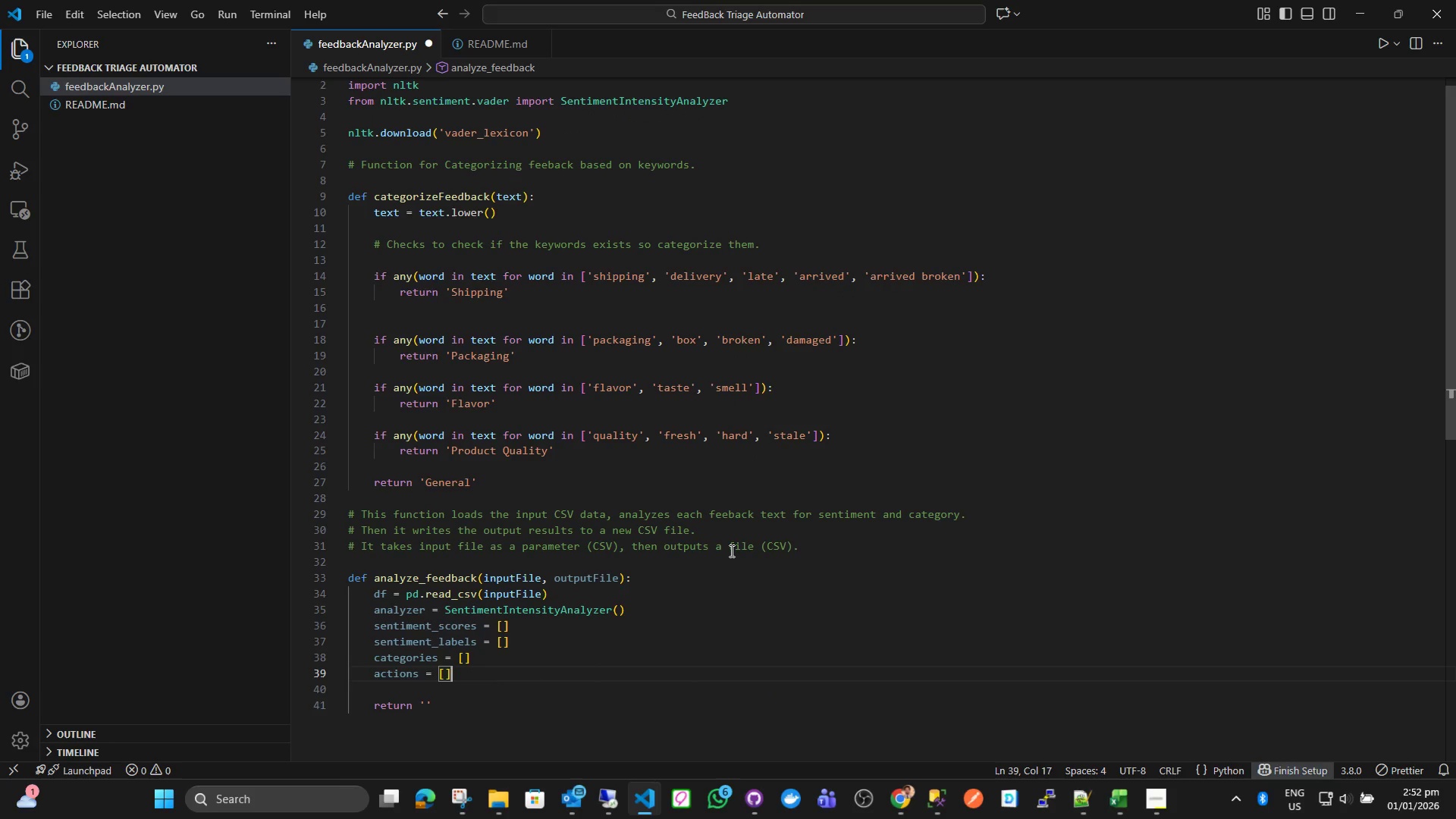 
key(Enter)
 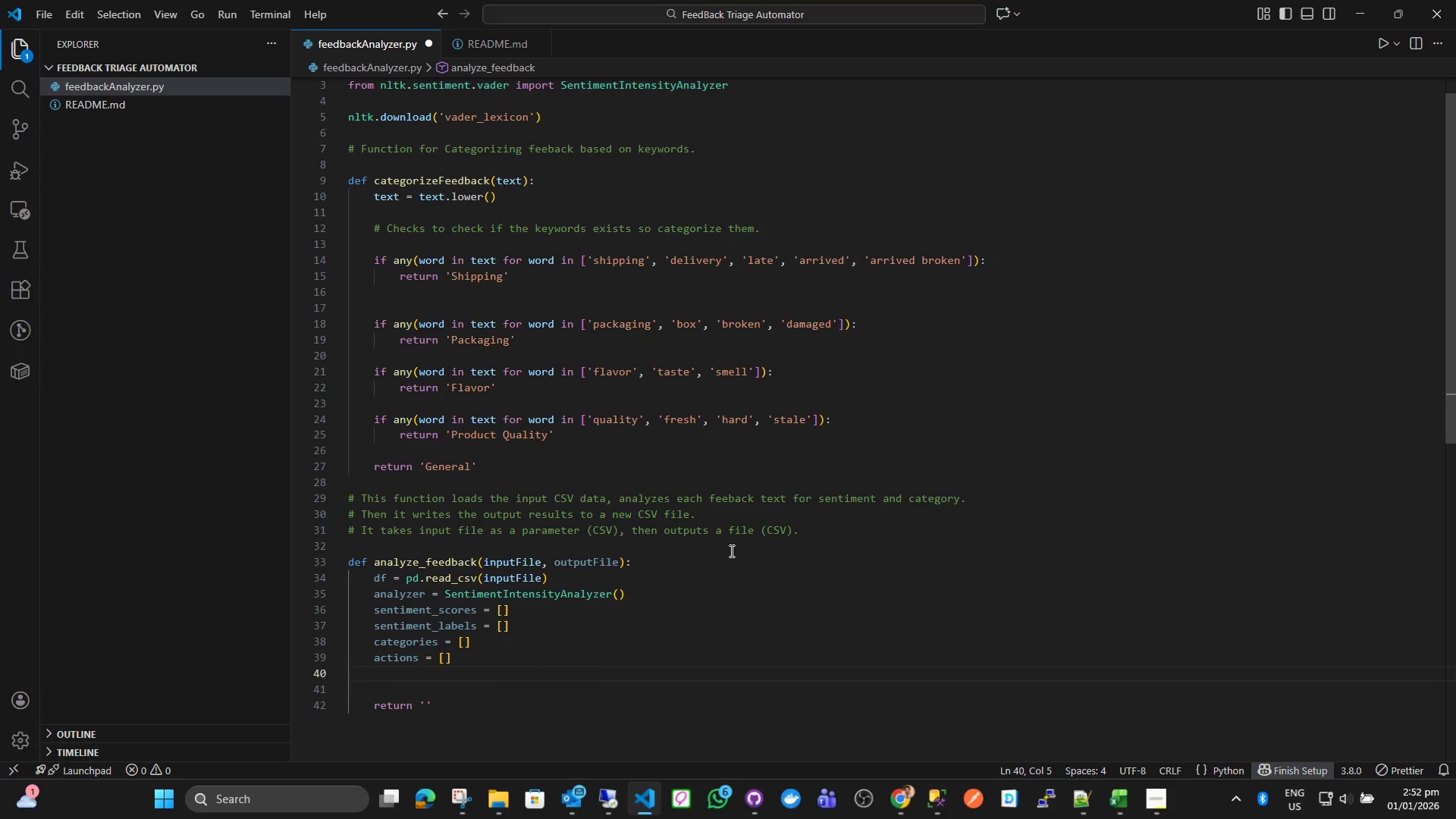 
key(Enter)
 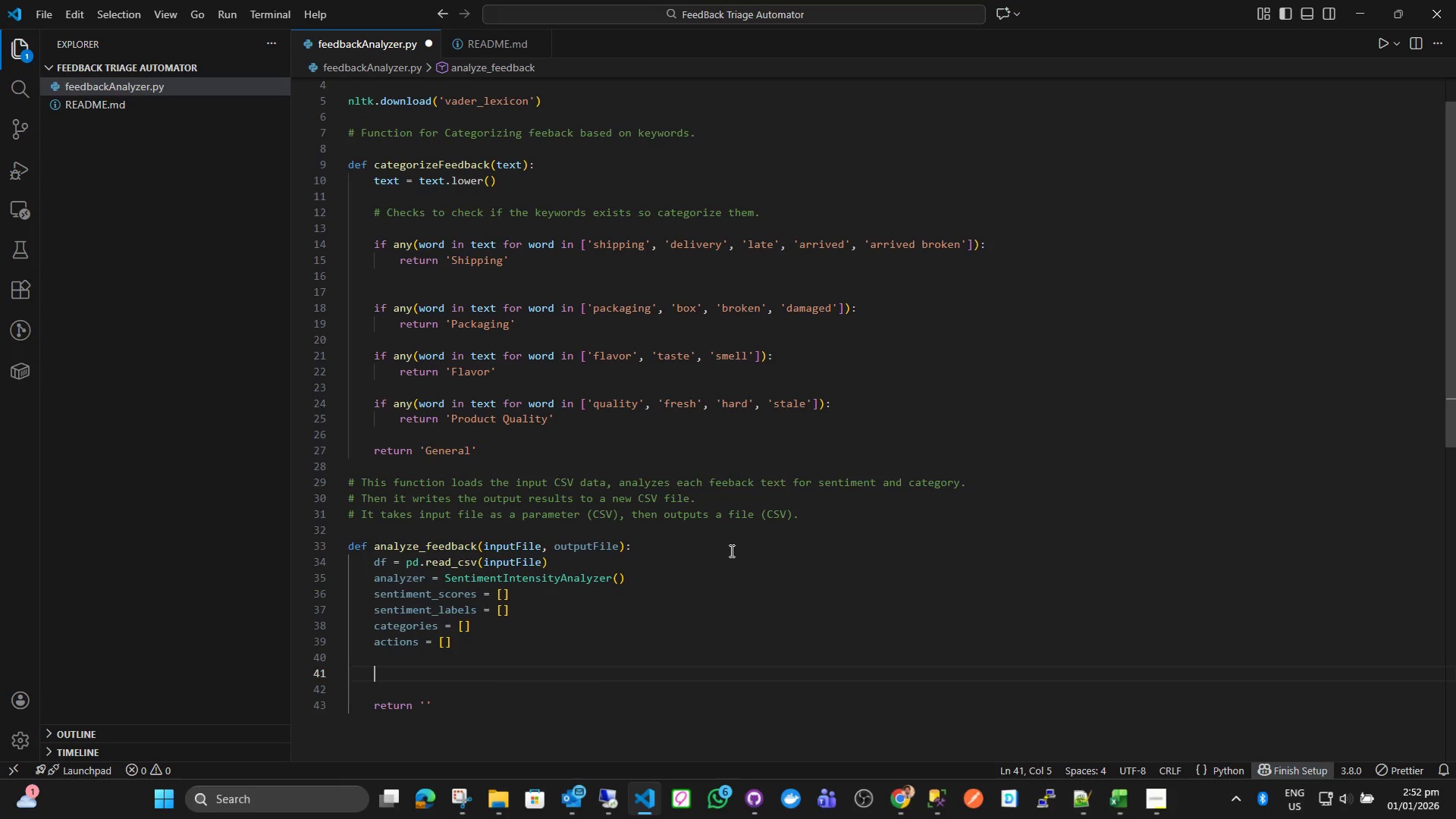 
type(for _, row )
 